 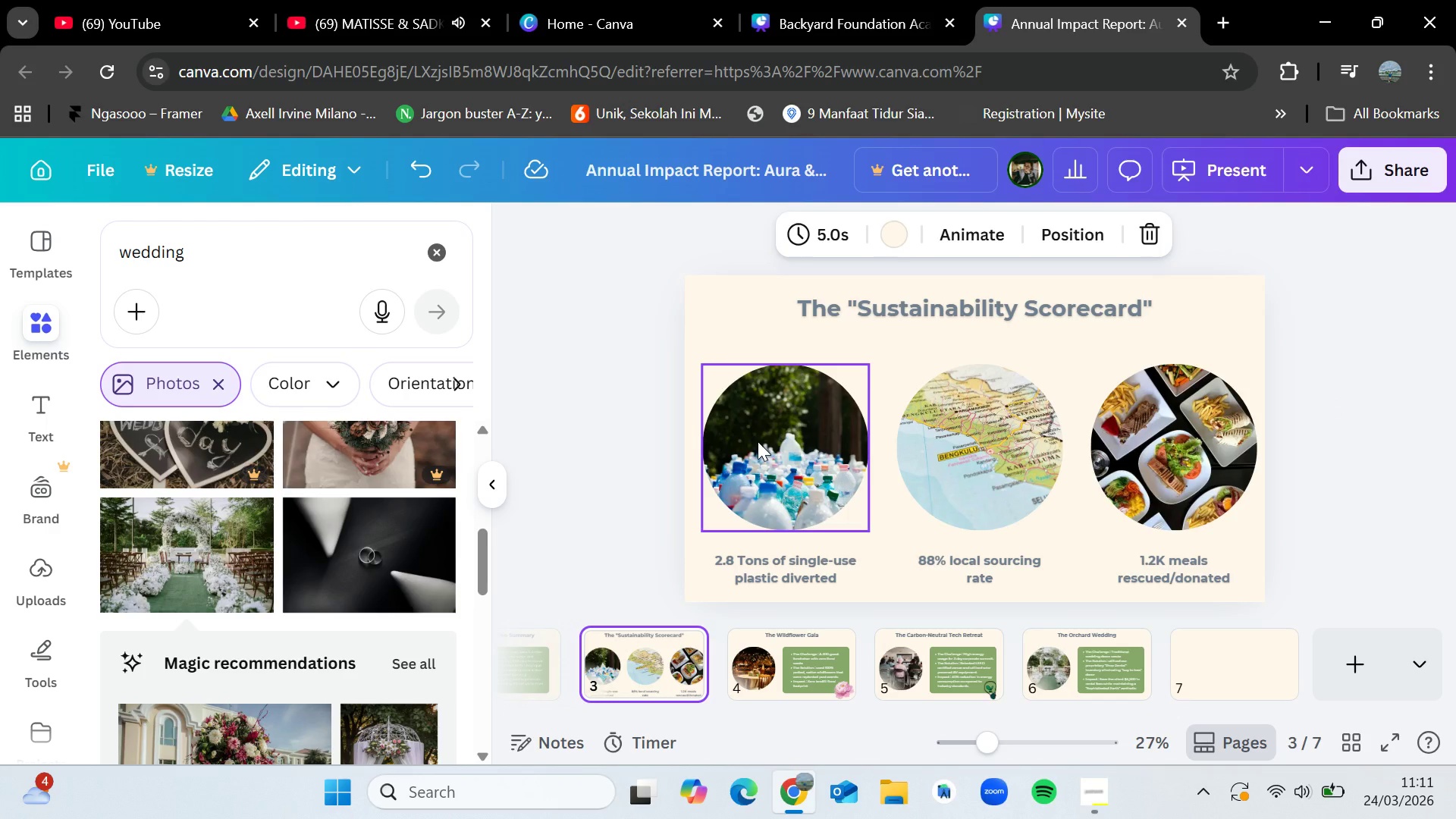 
left_click([783, 415])
 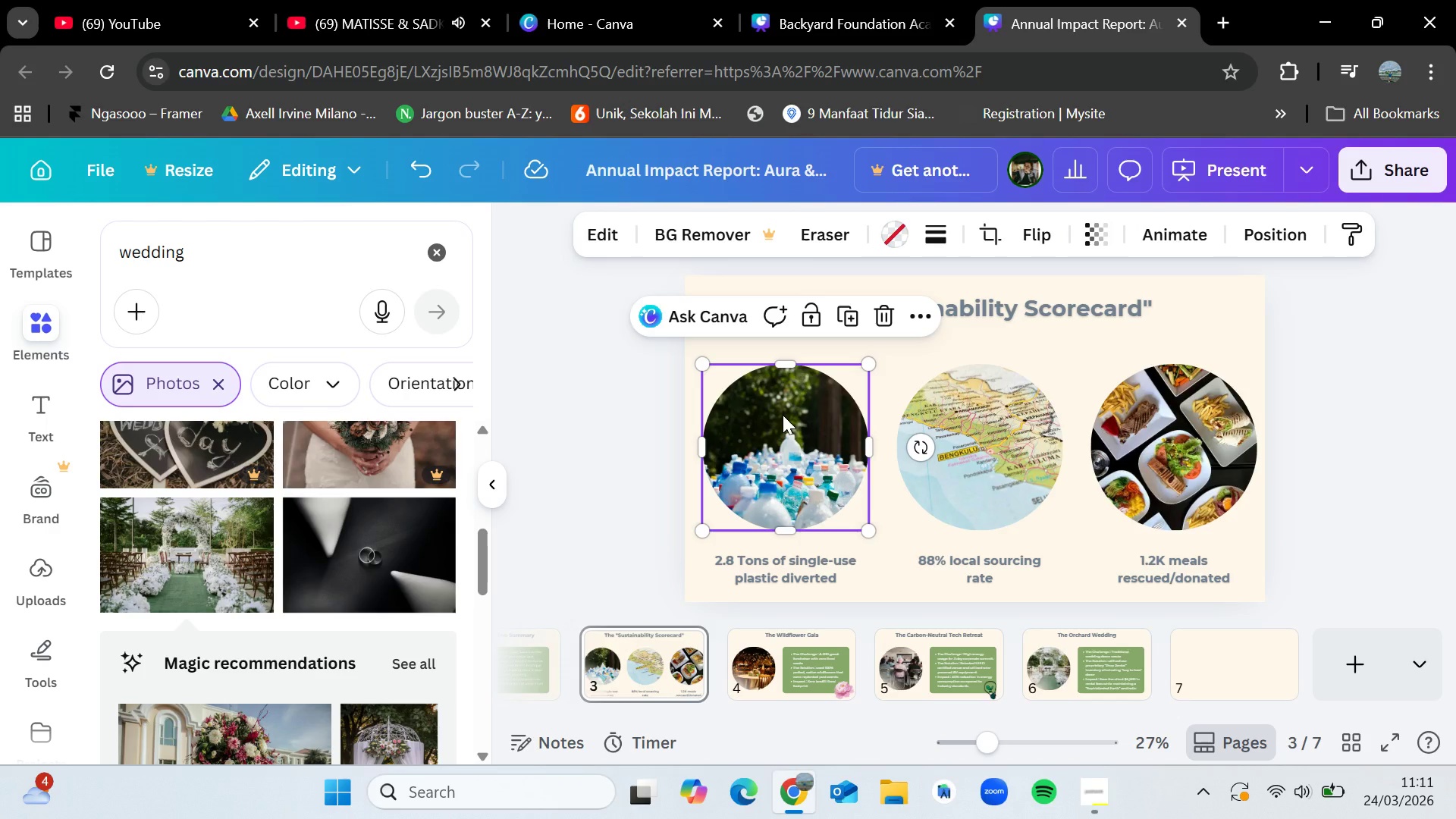 
key(Delete)
 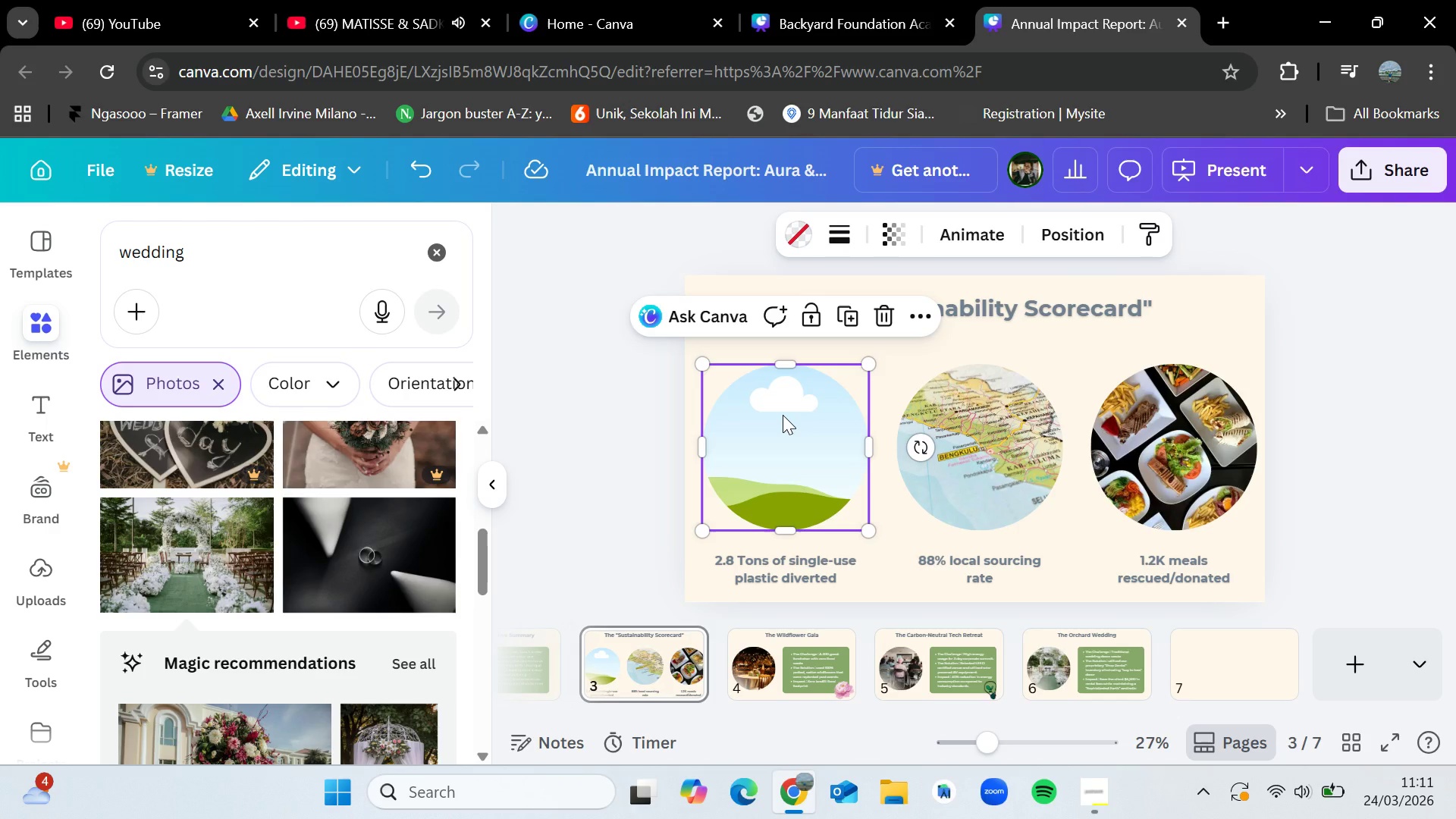 
key(Delete)
 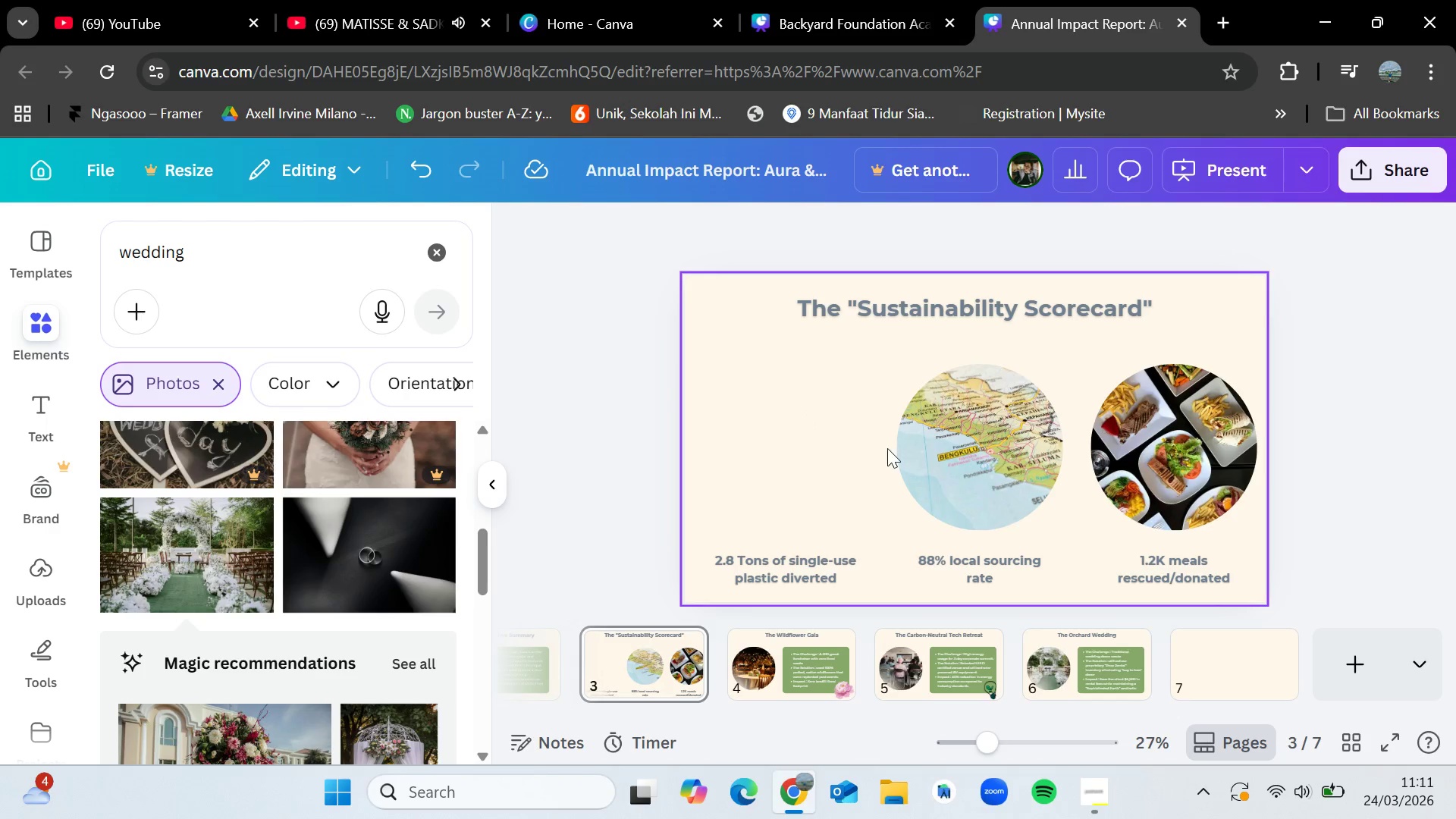 
left_click([929, 449])
 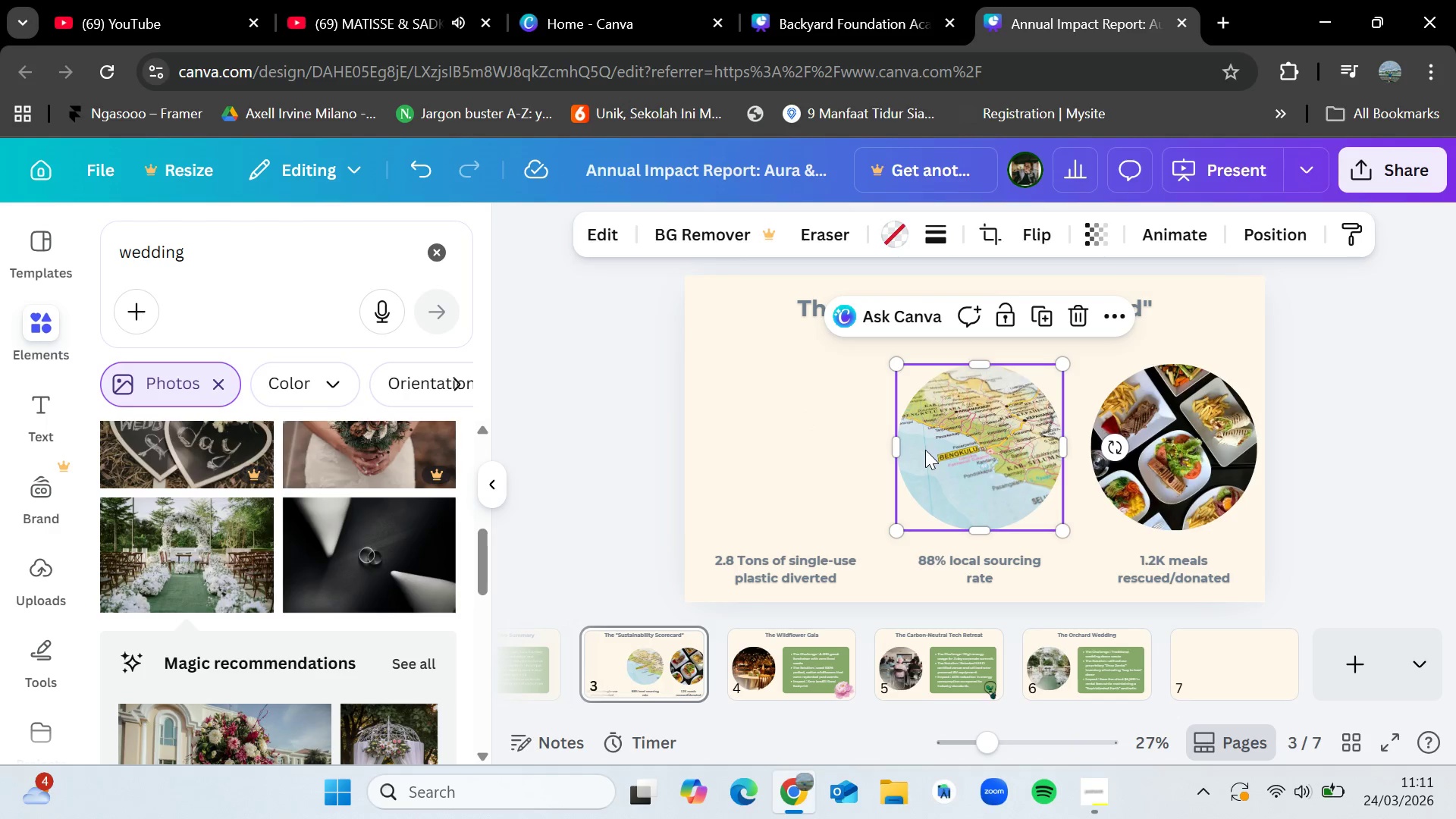 
key(Delete)
 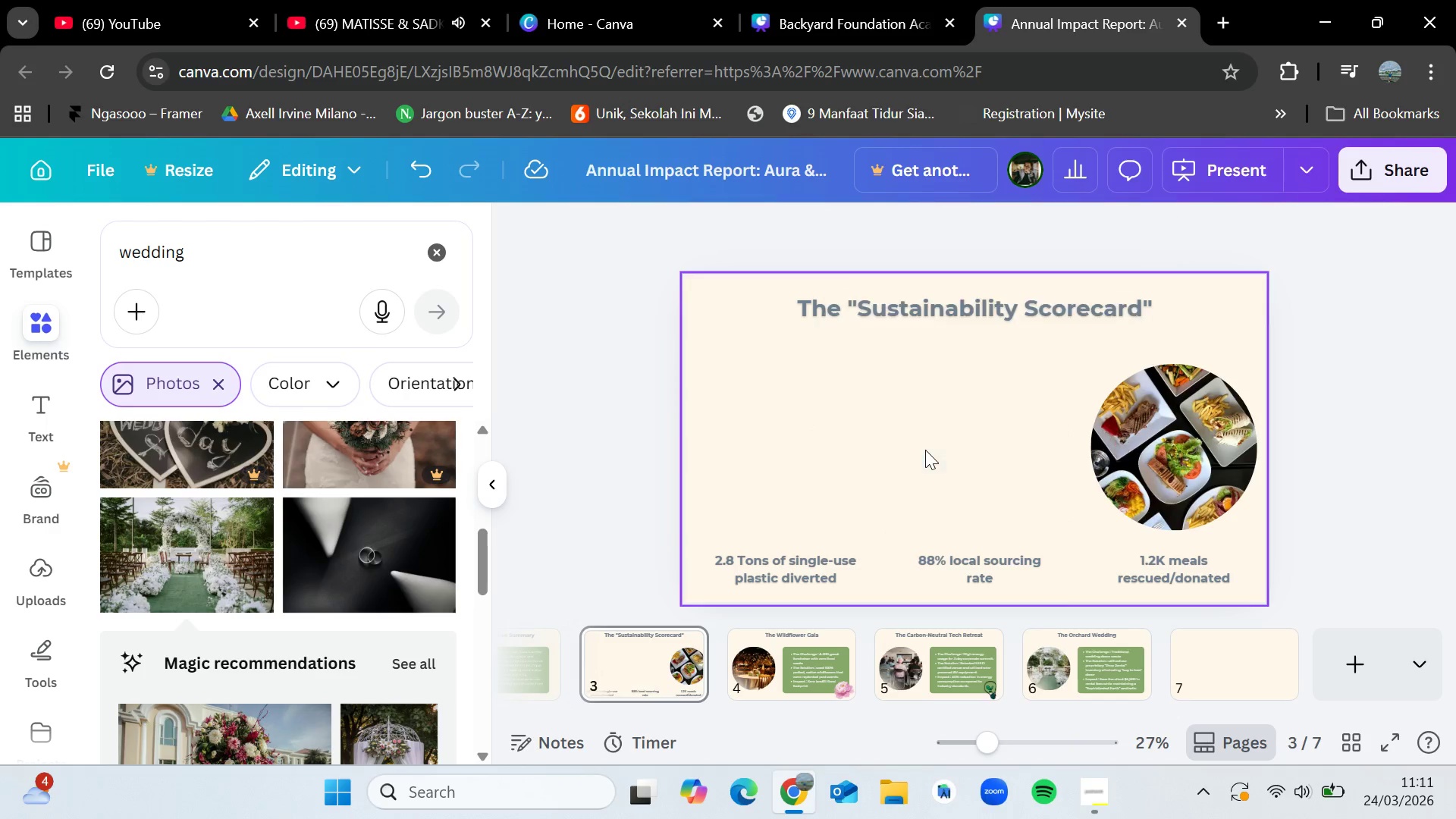 
key(Delete)
 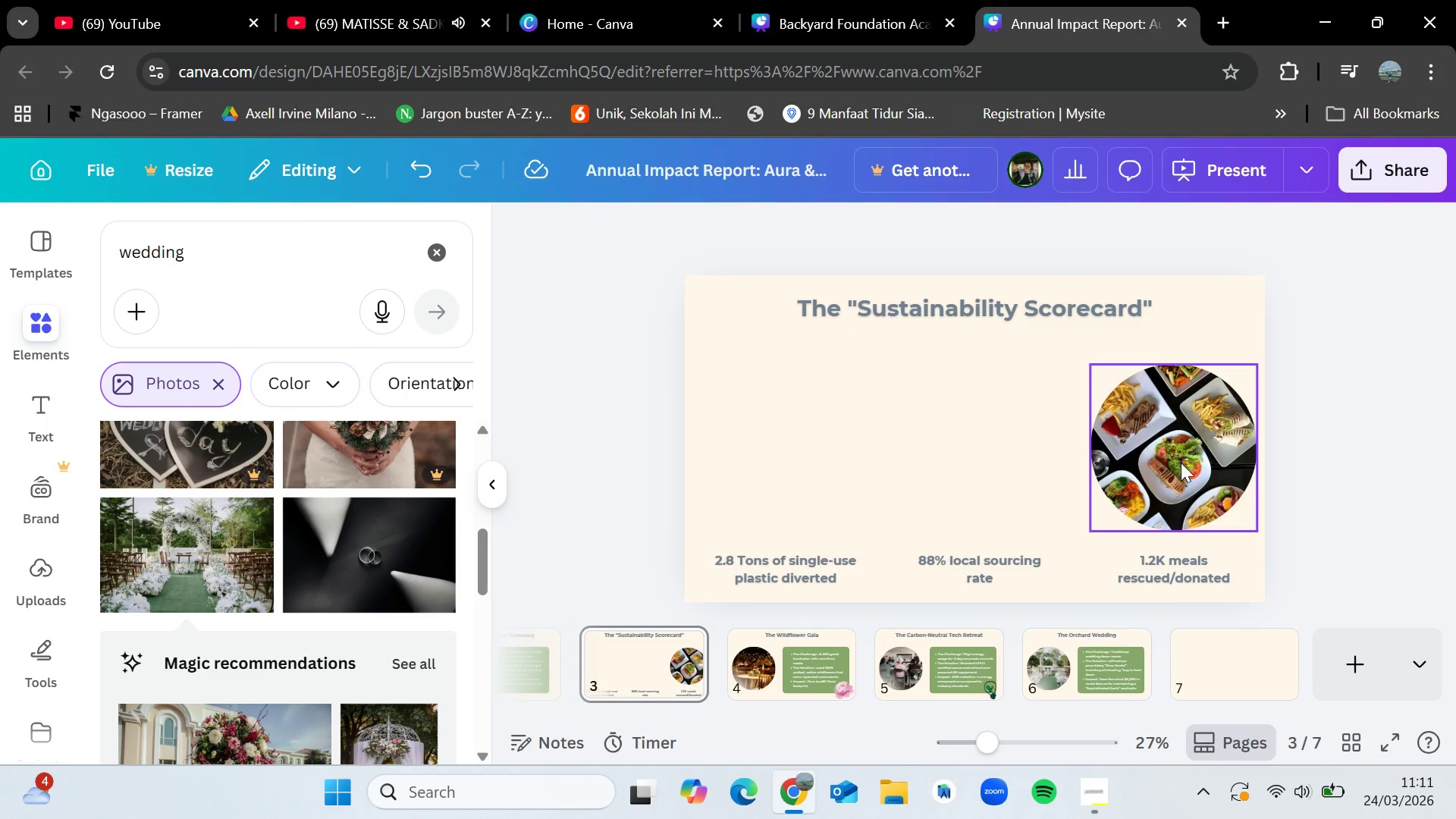 
left_click([1181, 463])
 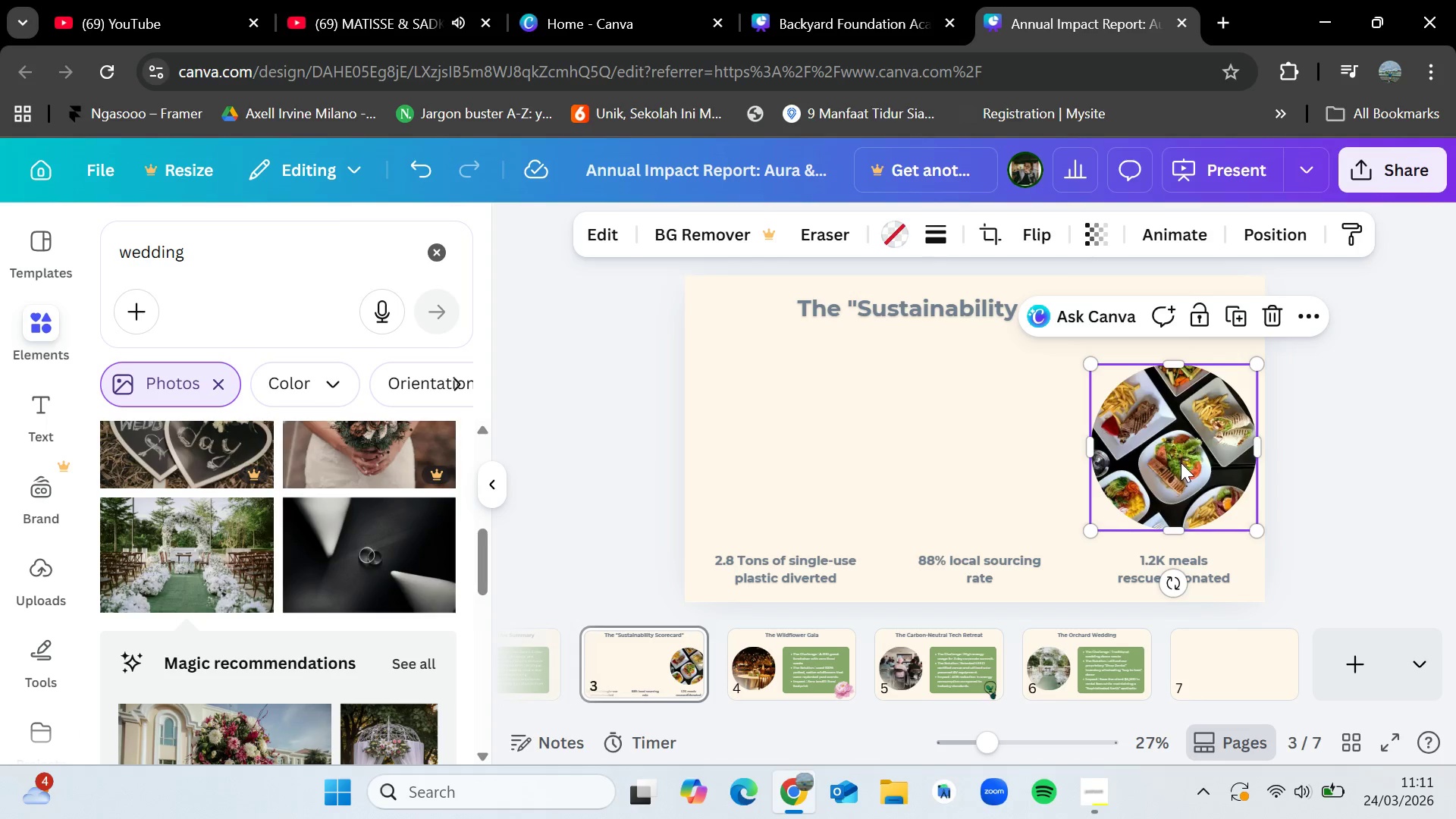 
key(Delete)
 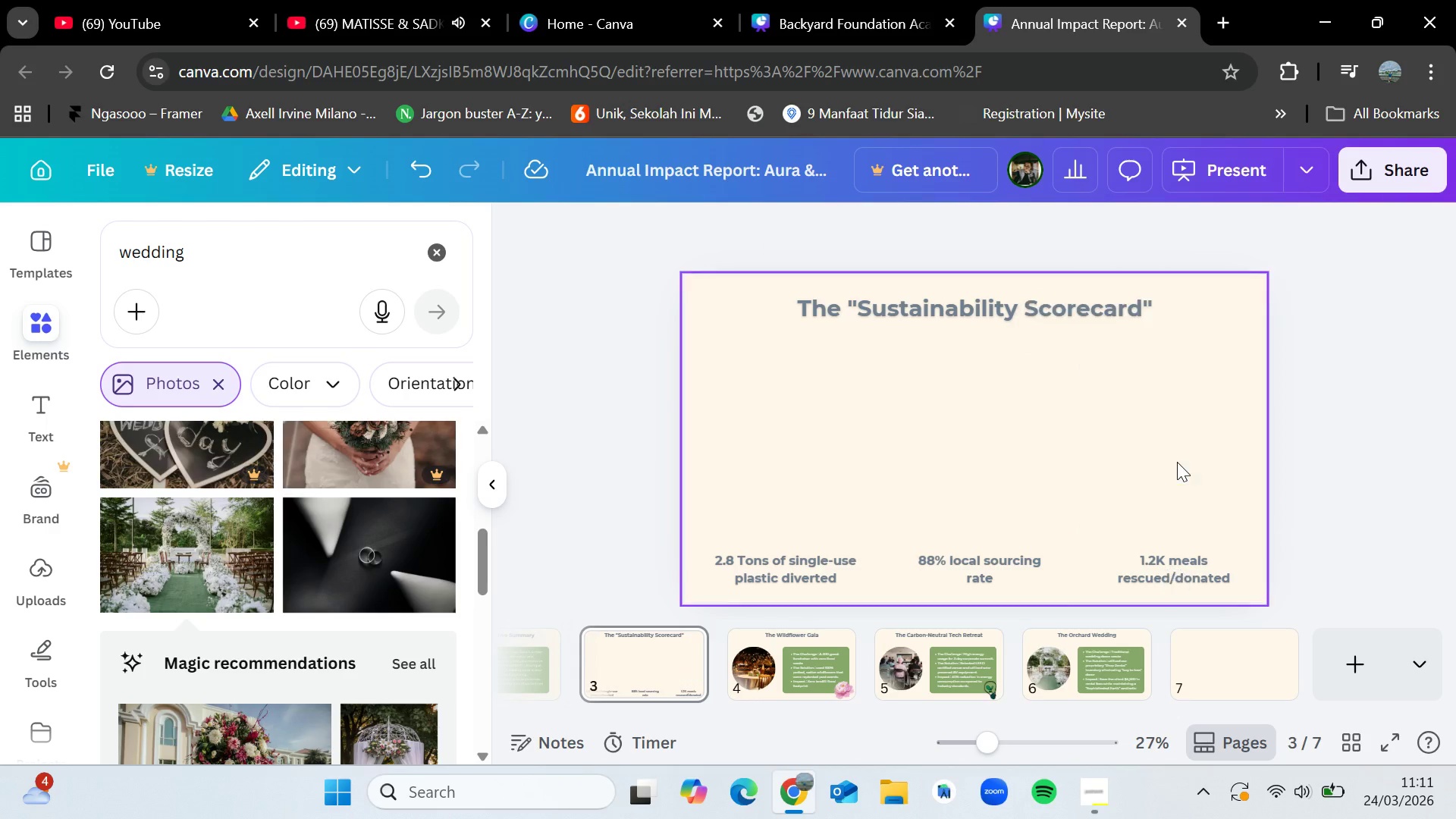 
key(Delete)
 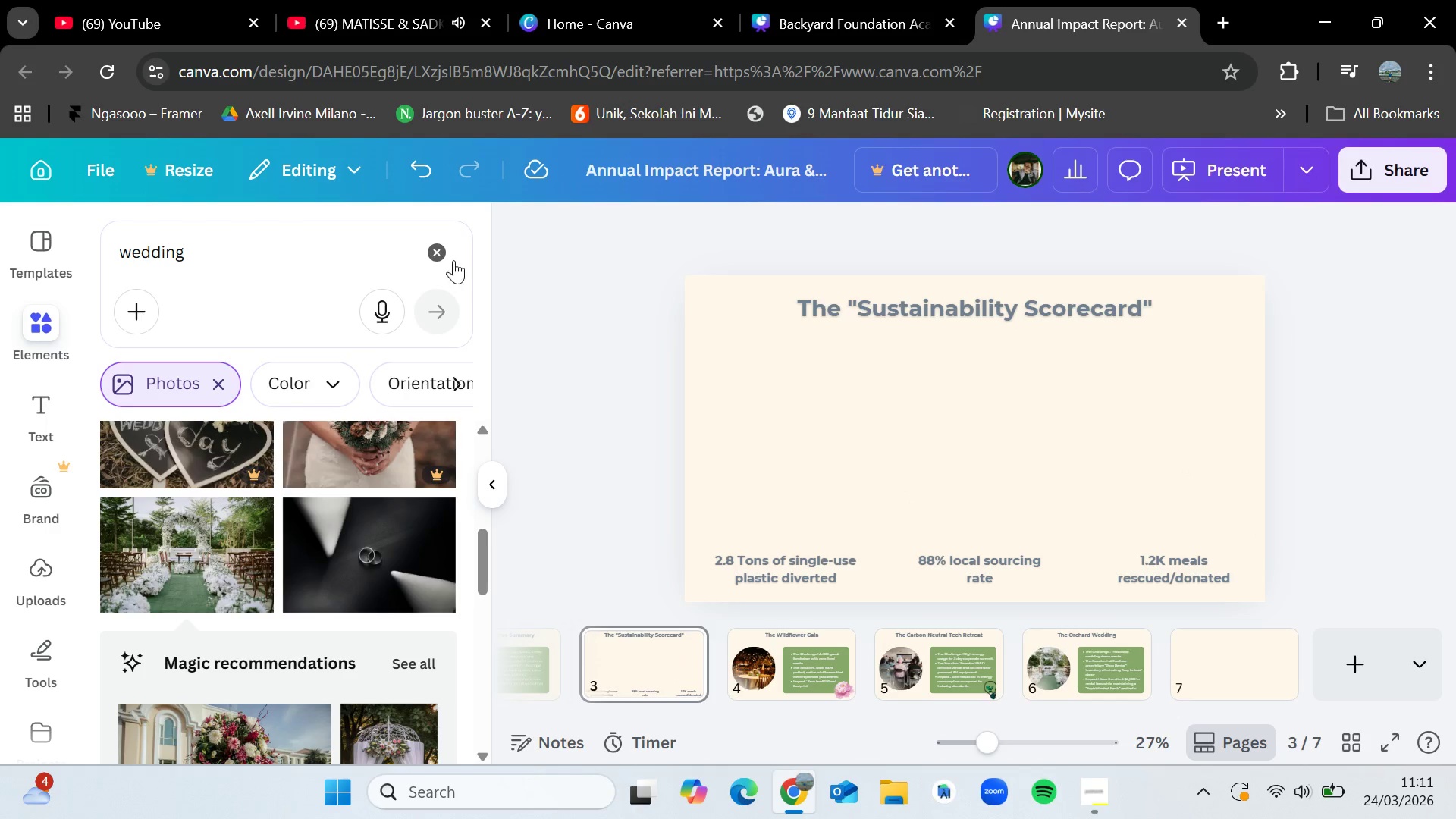 
double_click([315, 268])
 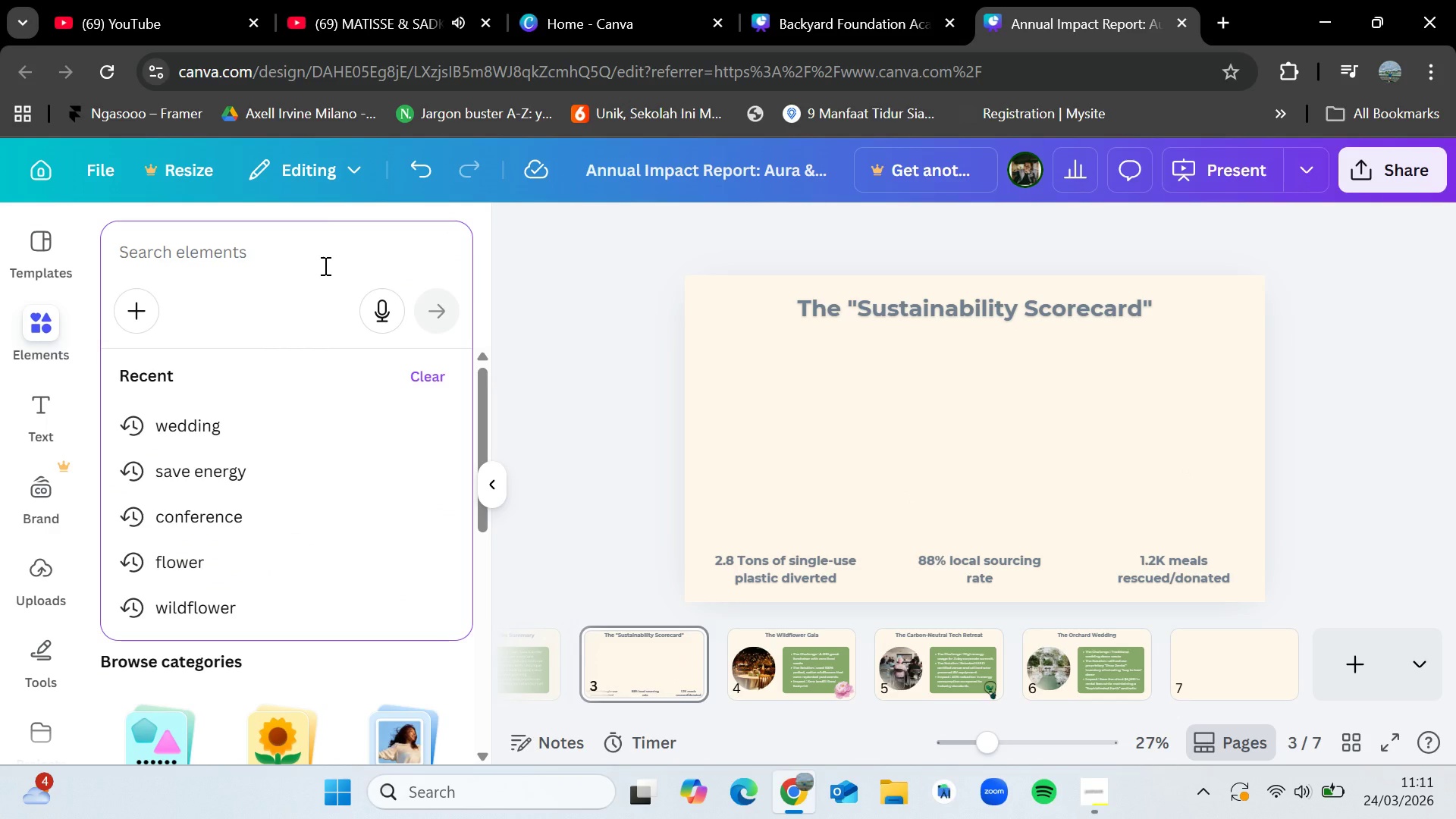 
type(plast)
 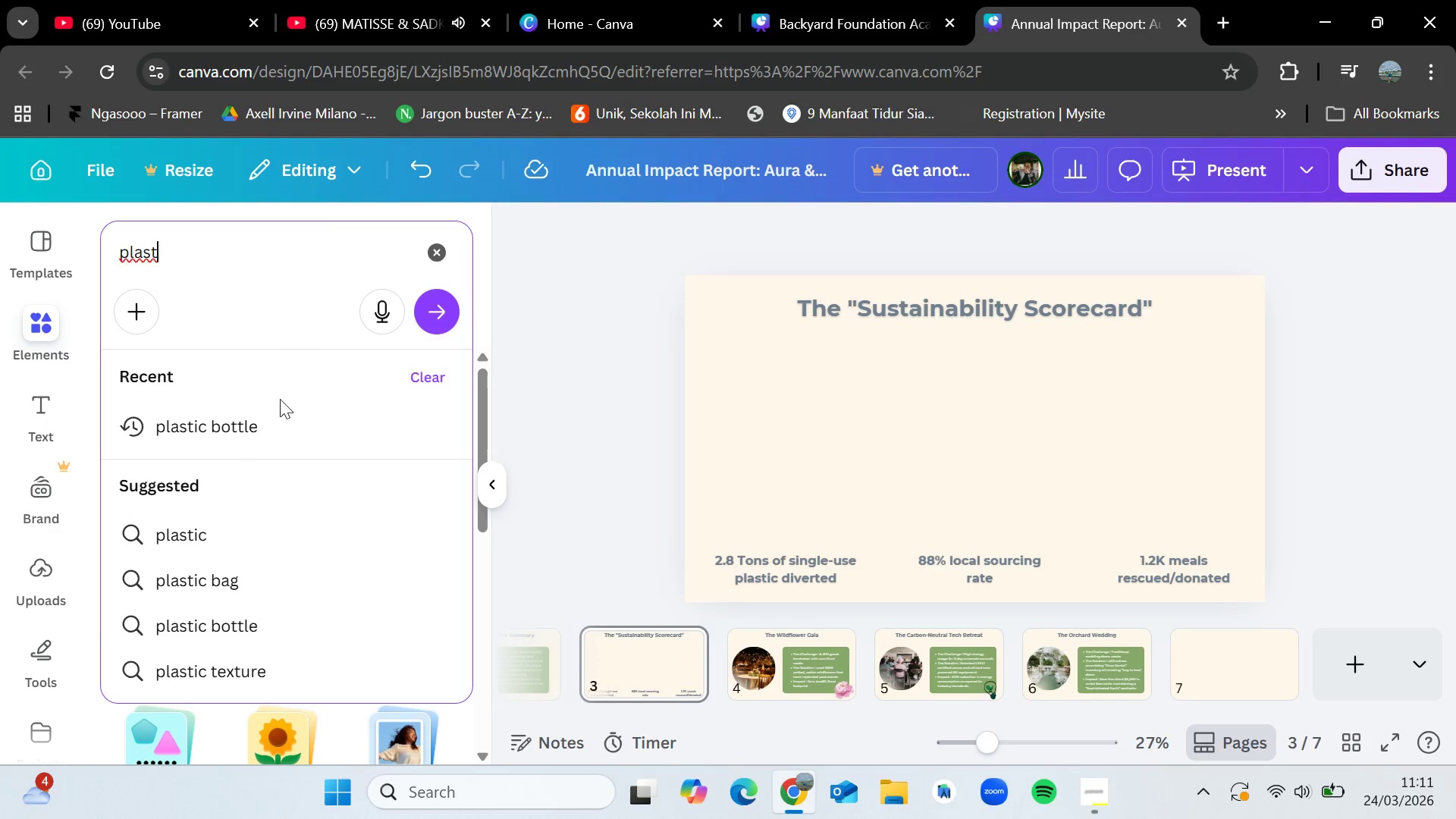 
left_click([283, 416])
 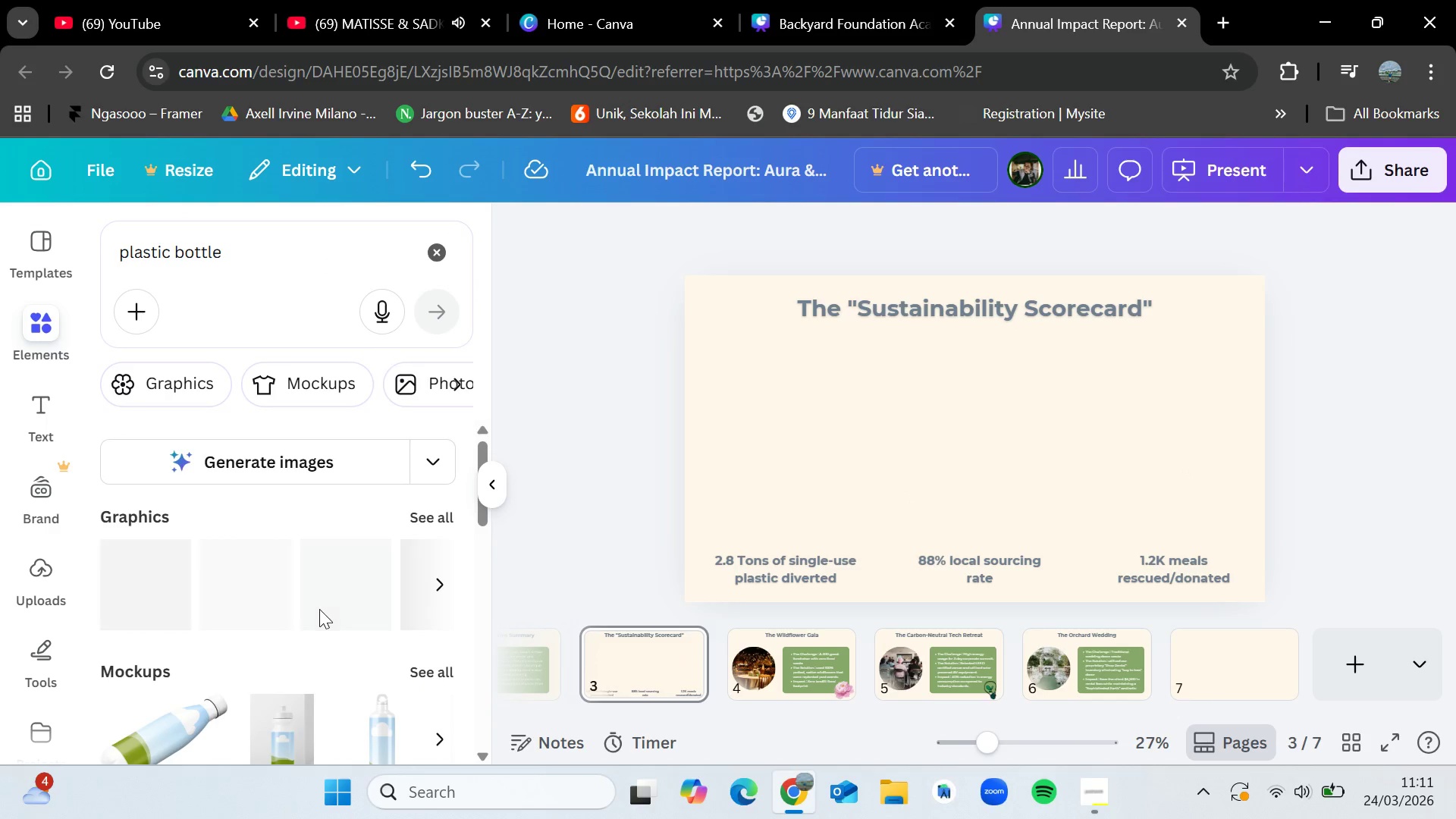 
scroll: coordinate [407, 514], scroll_direction: down, amount: 2.0
 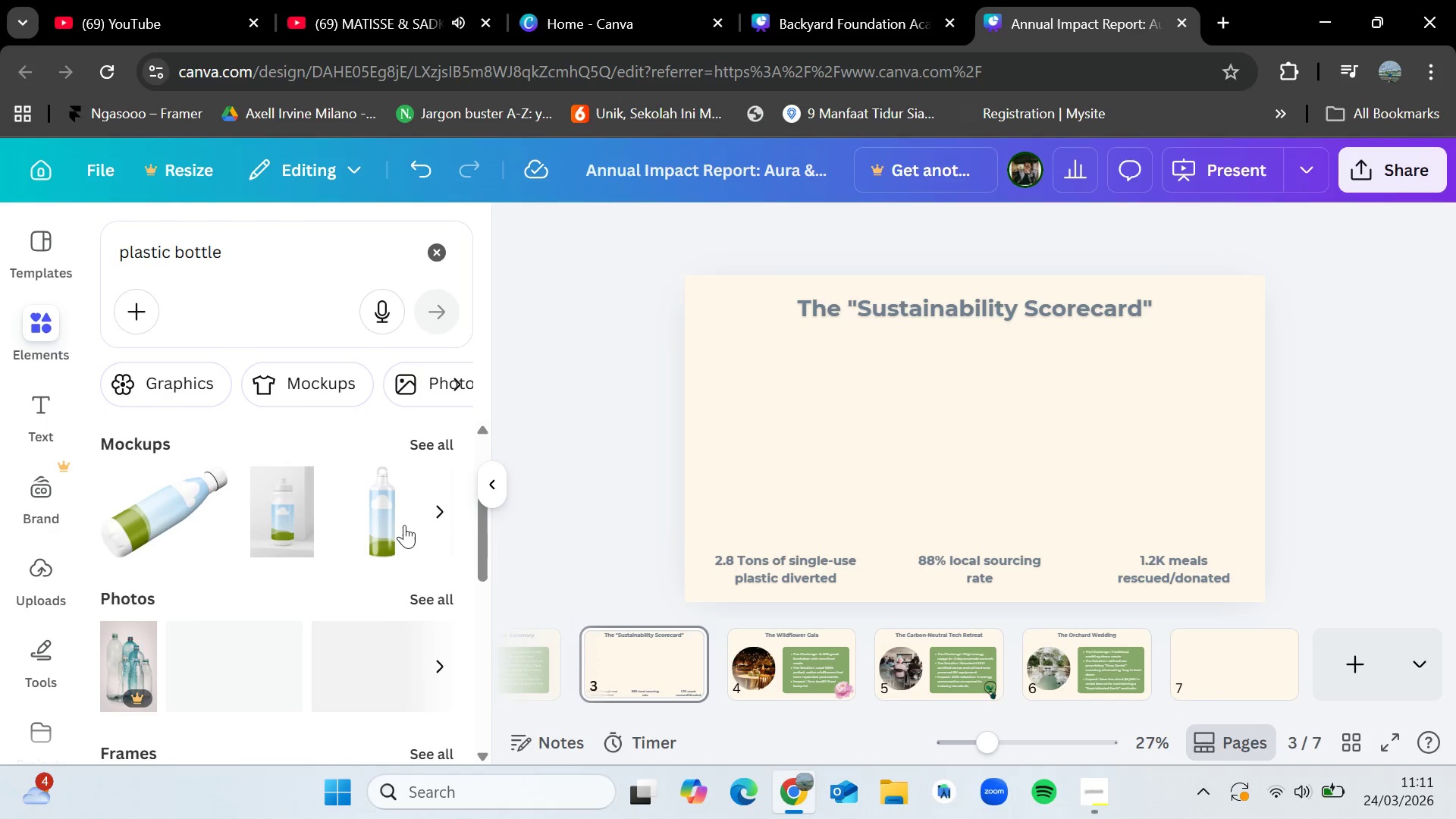 
scroll: coordinate [403, 551], scroll_direction: up, amount: 2.0
 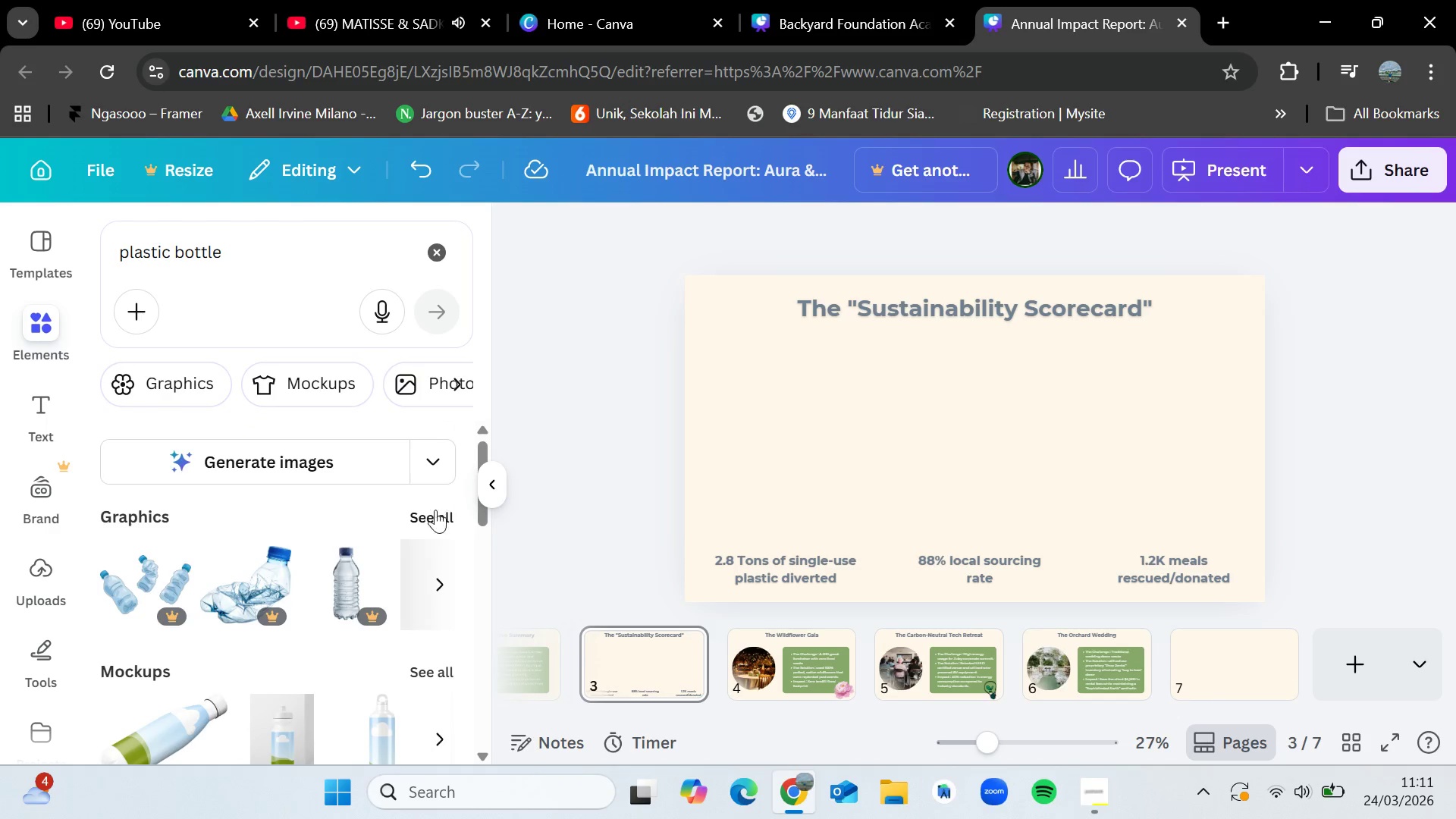 
left_click([435, 513])
 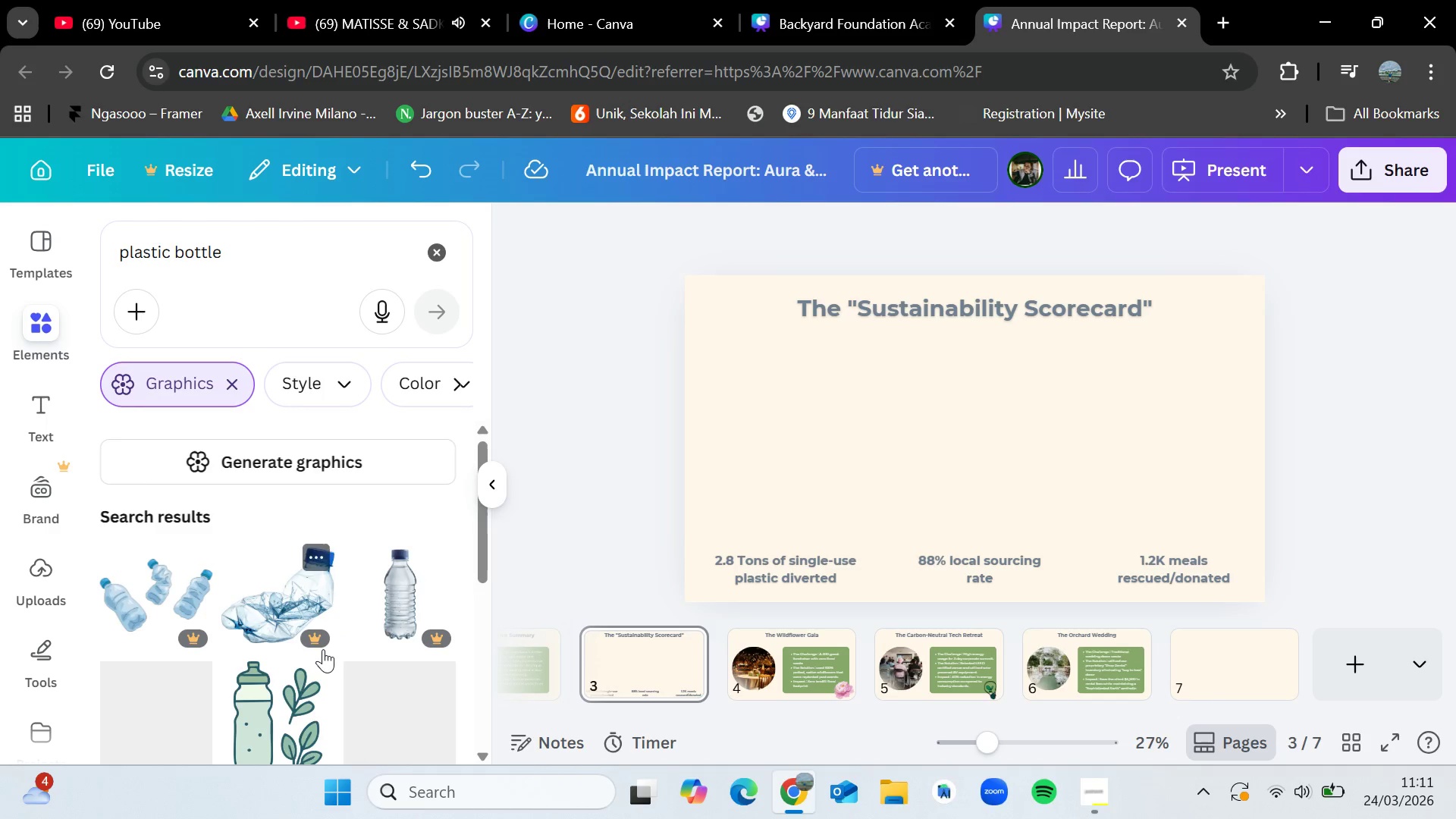 
scroll: coordinate [340, 660], scroll_direction: down, amount: 6.0
 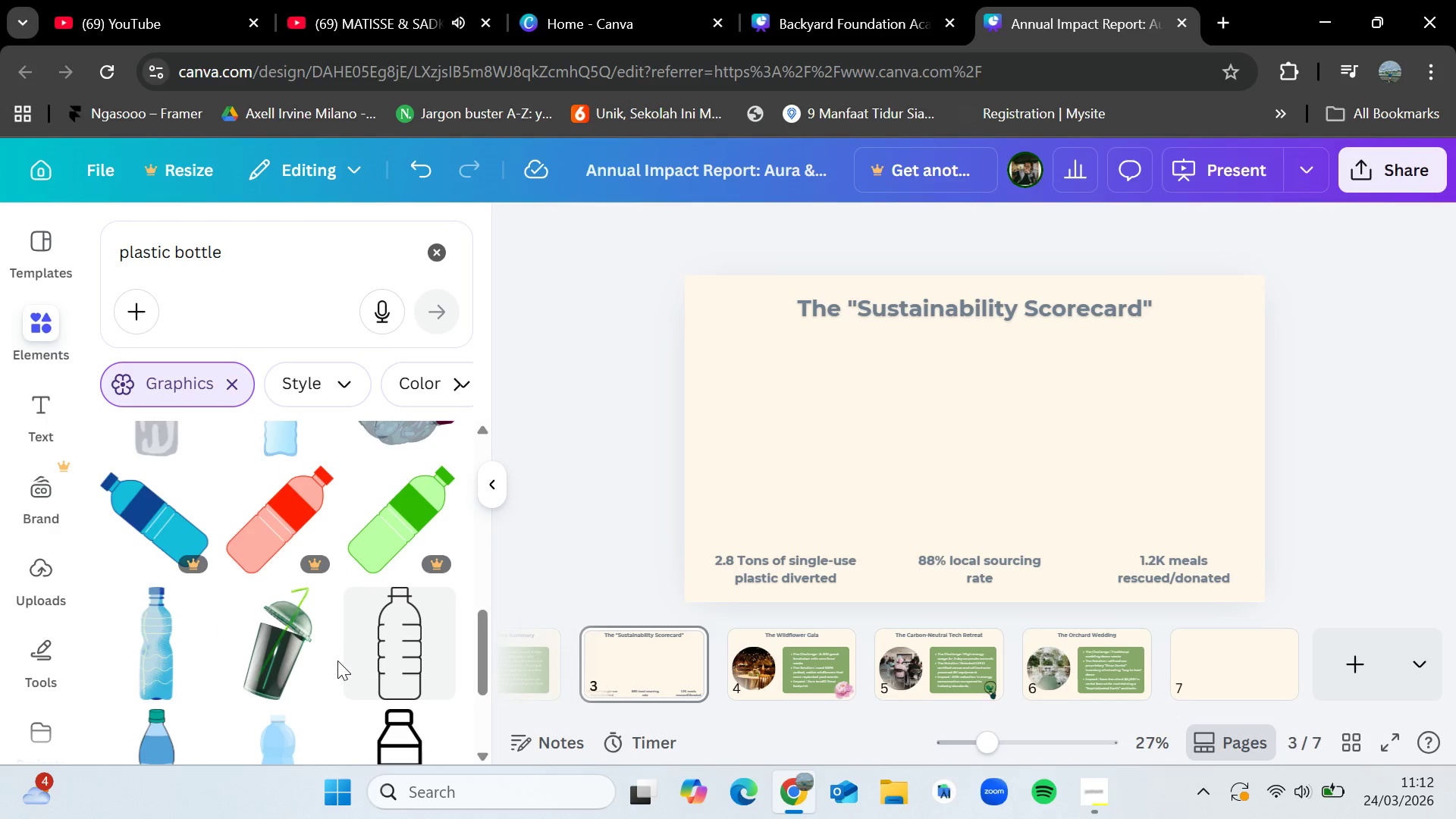 
scroll: coordinate [337, 661], scroll_direction: down, amount: 2.0
 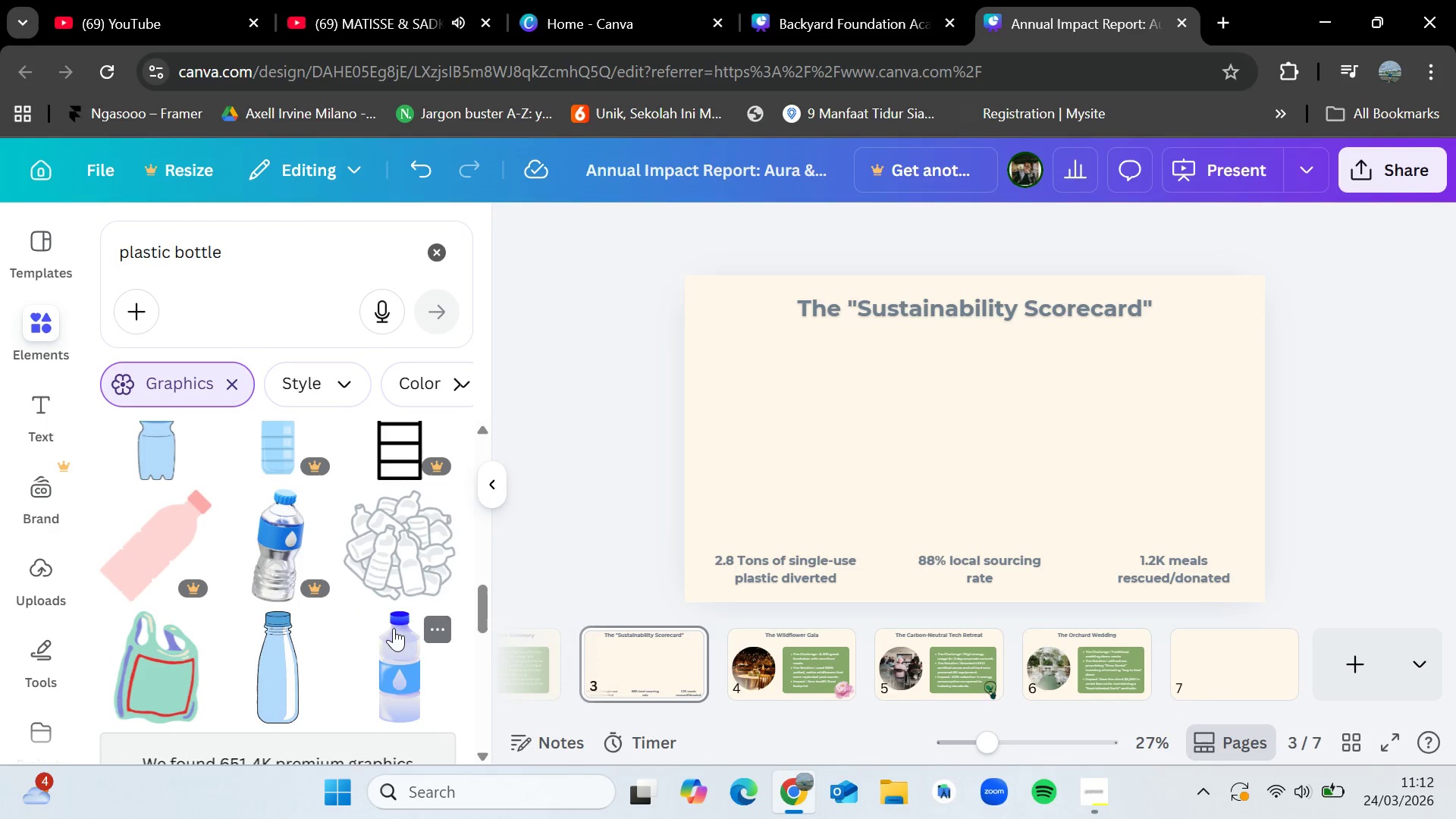 
left_click_drag(start_coordinate=[393, 563], to_coordinate=[776, 407])
 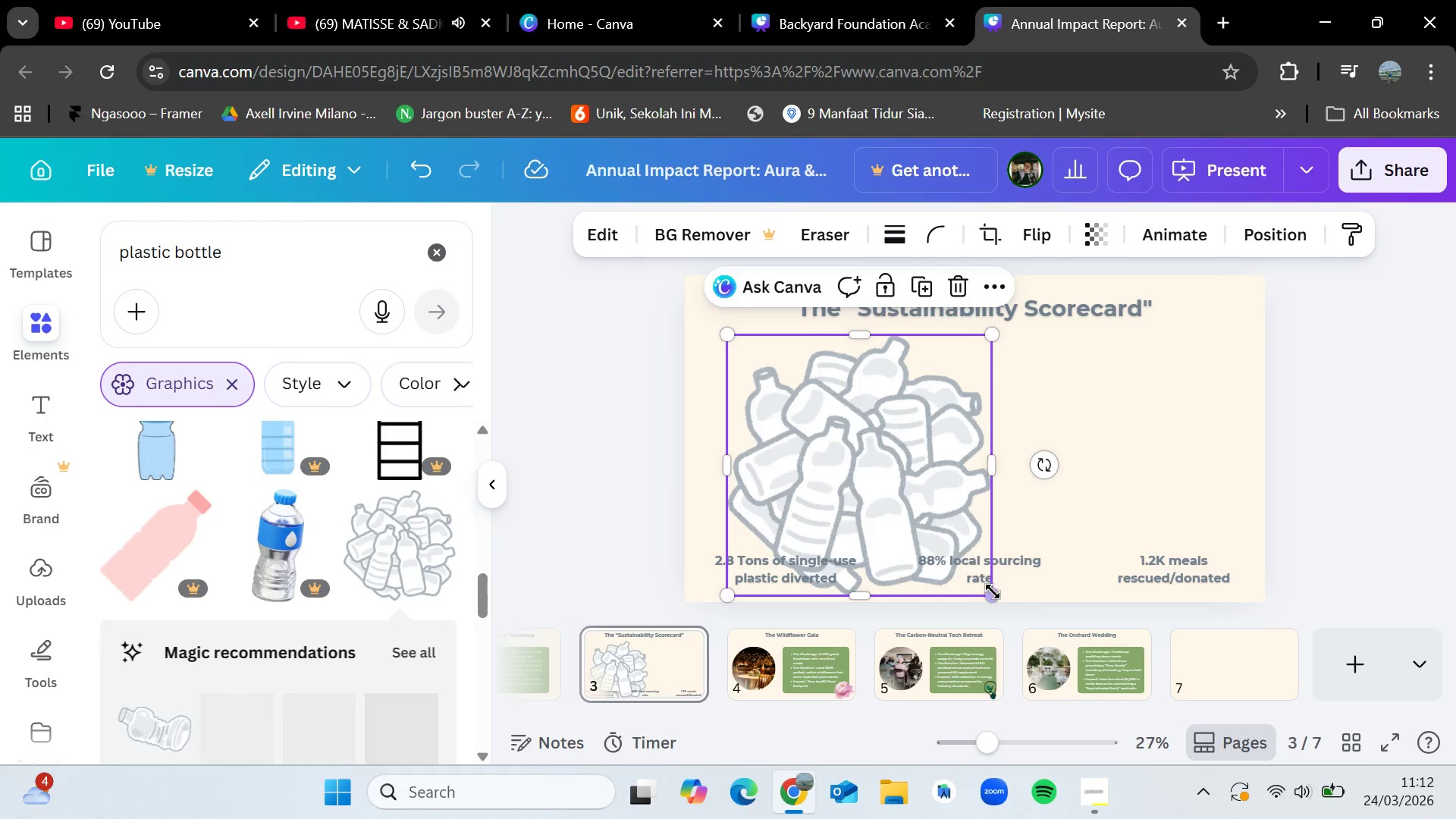 
left_click_drag(start_coordinate=[998, 599], to_coordinate=[869, 496])
 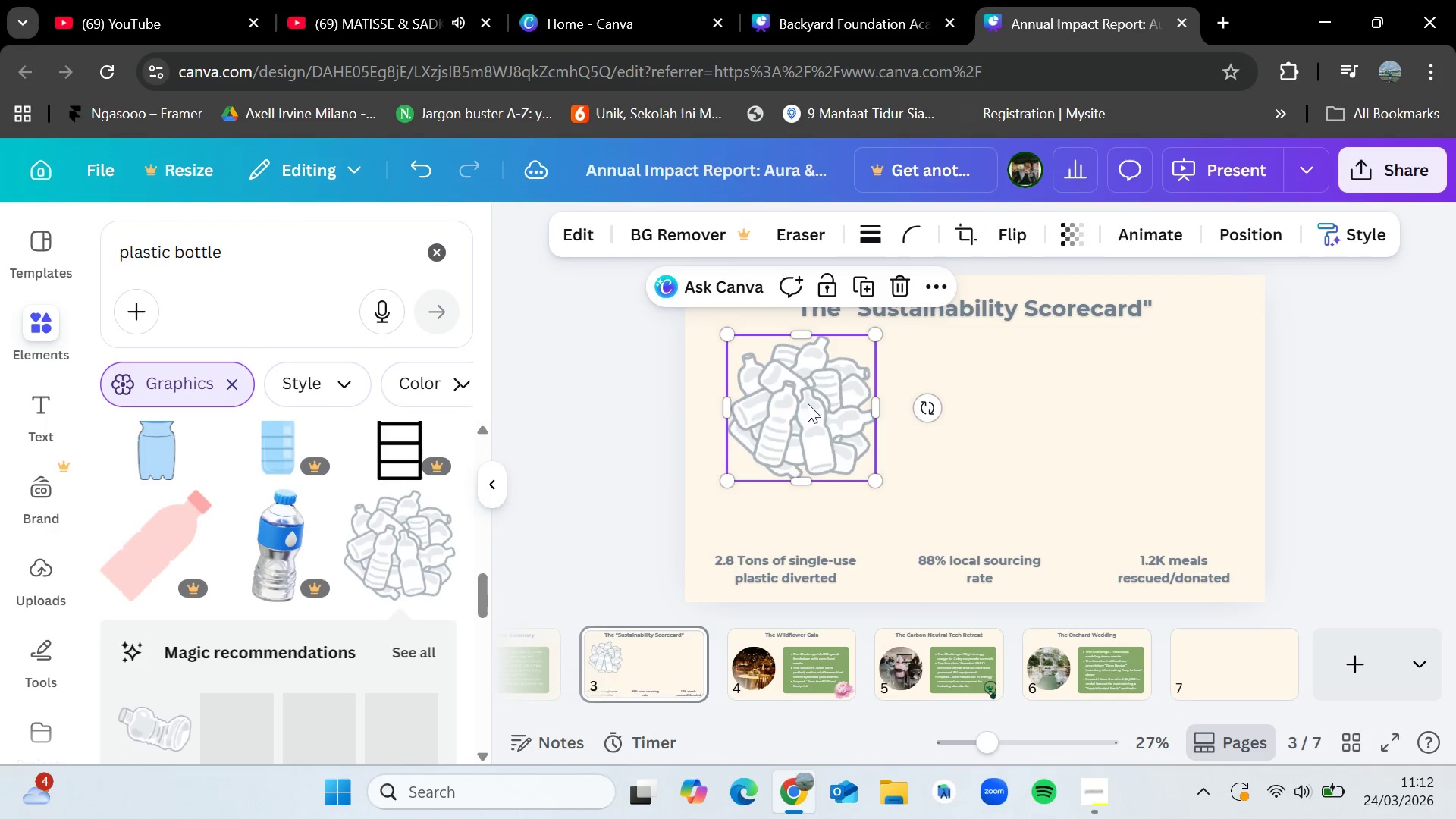 
left_click_drag(start_coordinate=[808, 403], to_coordinate=[791, 443])
 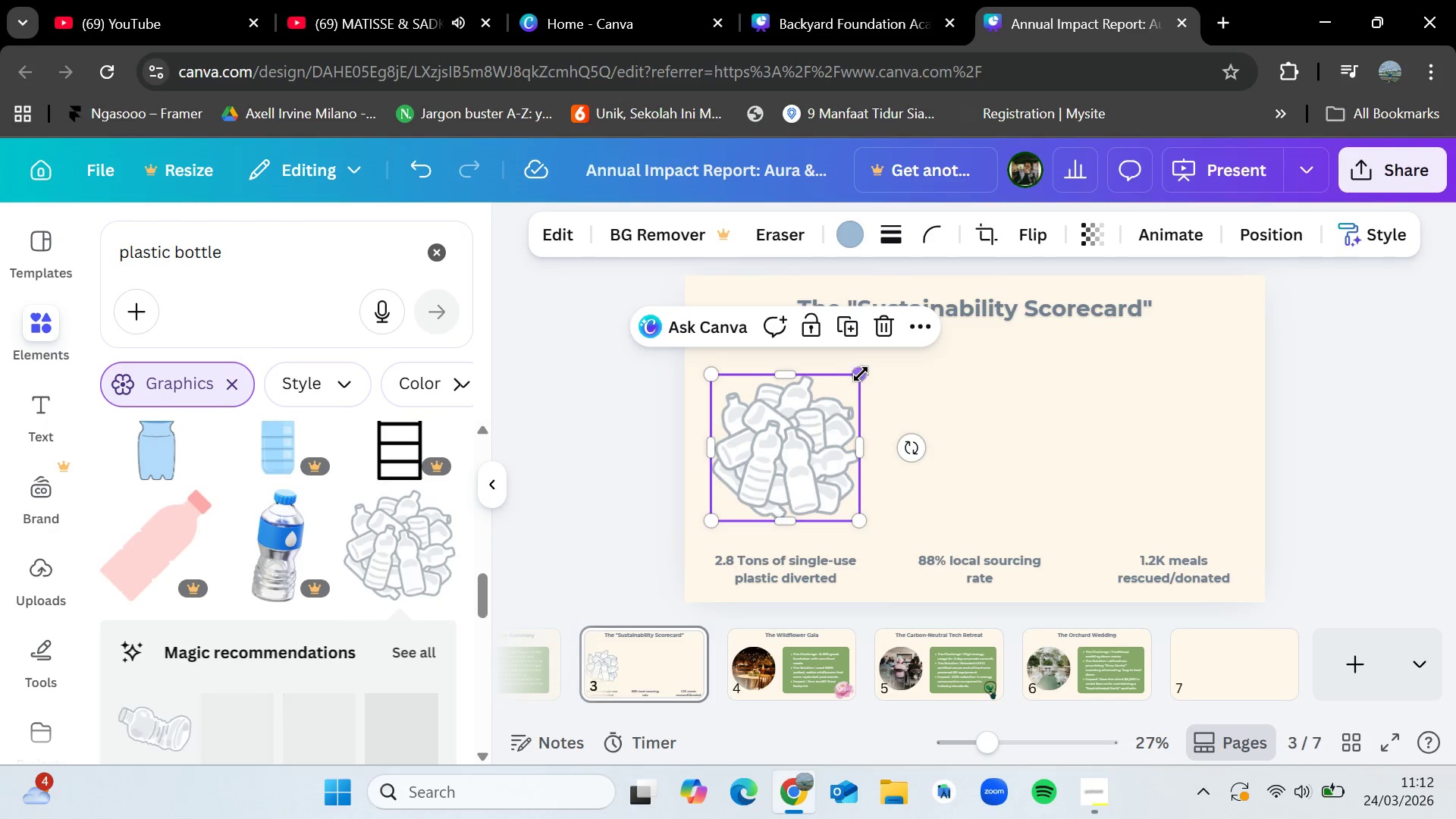 
left_click_drag(start_coordinate=[861, 372], to_coordinate=[865, 369])
 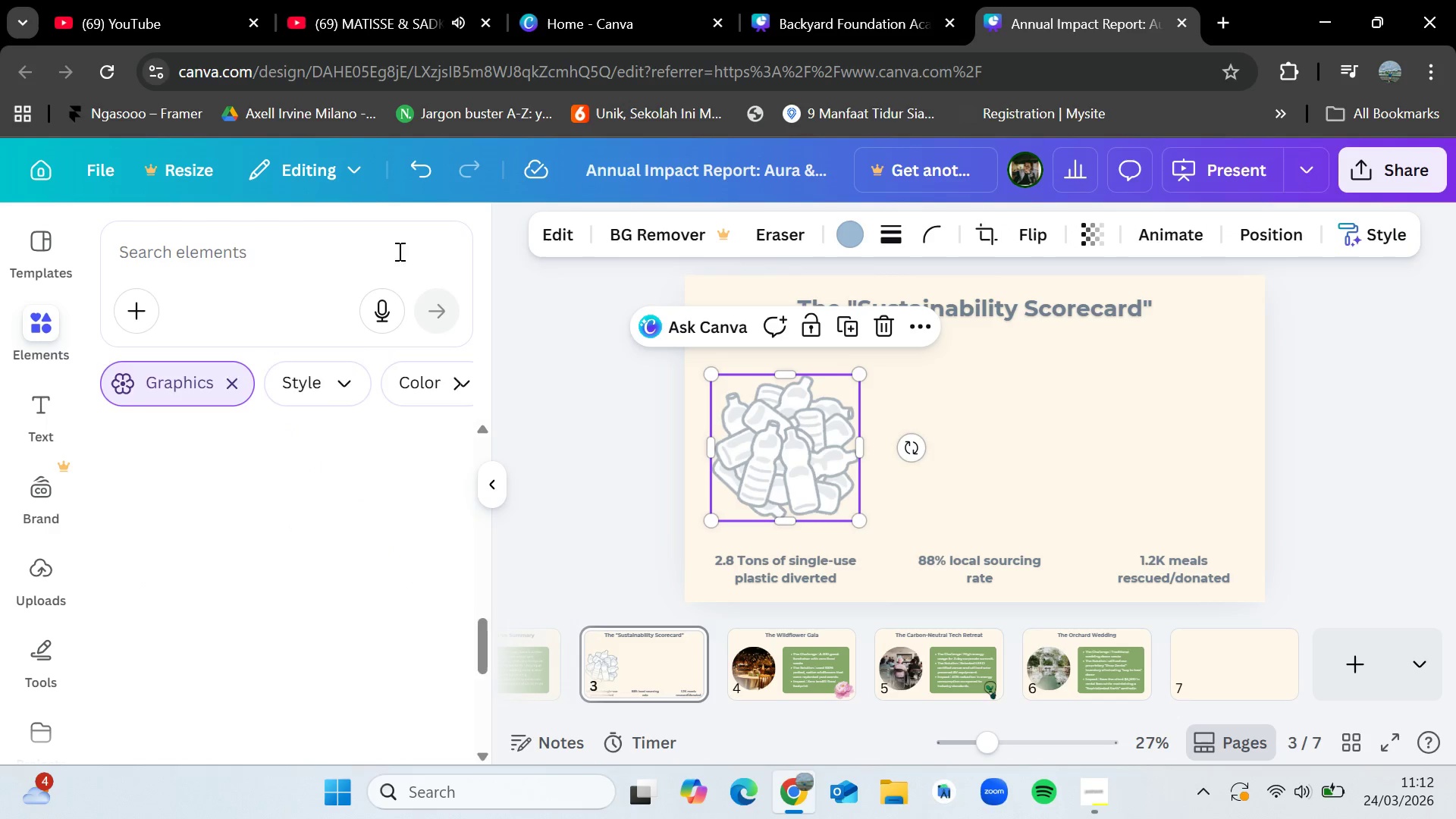 
left_click([331, 268])
 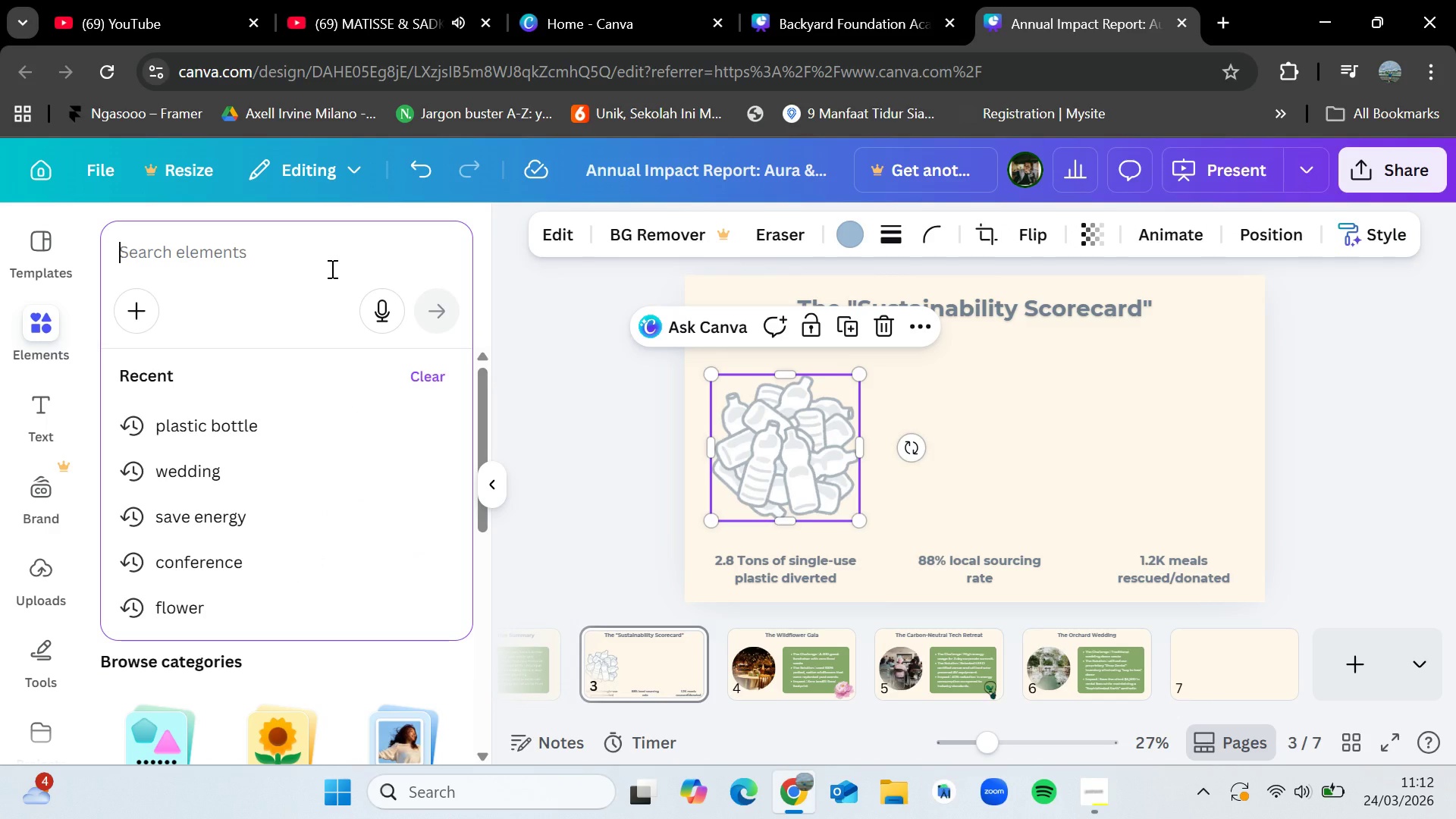 
key(X)
 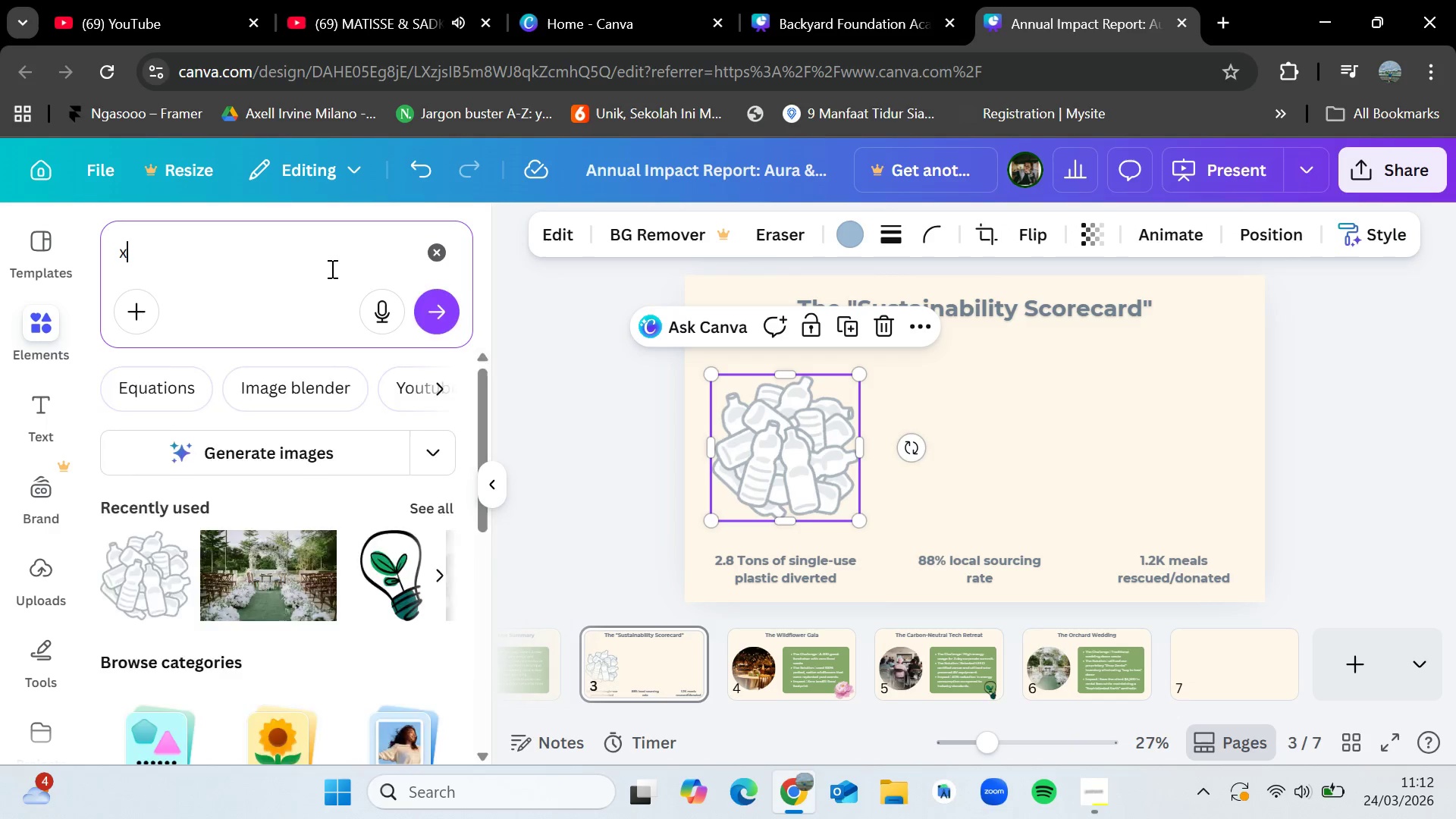 
key(Enter)
 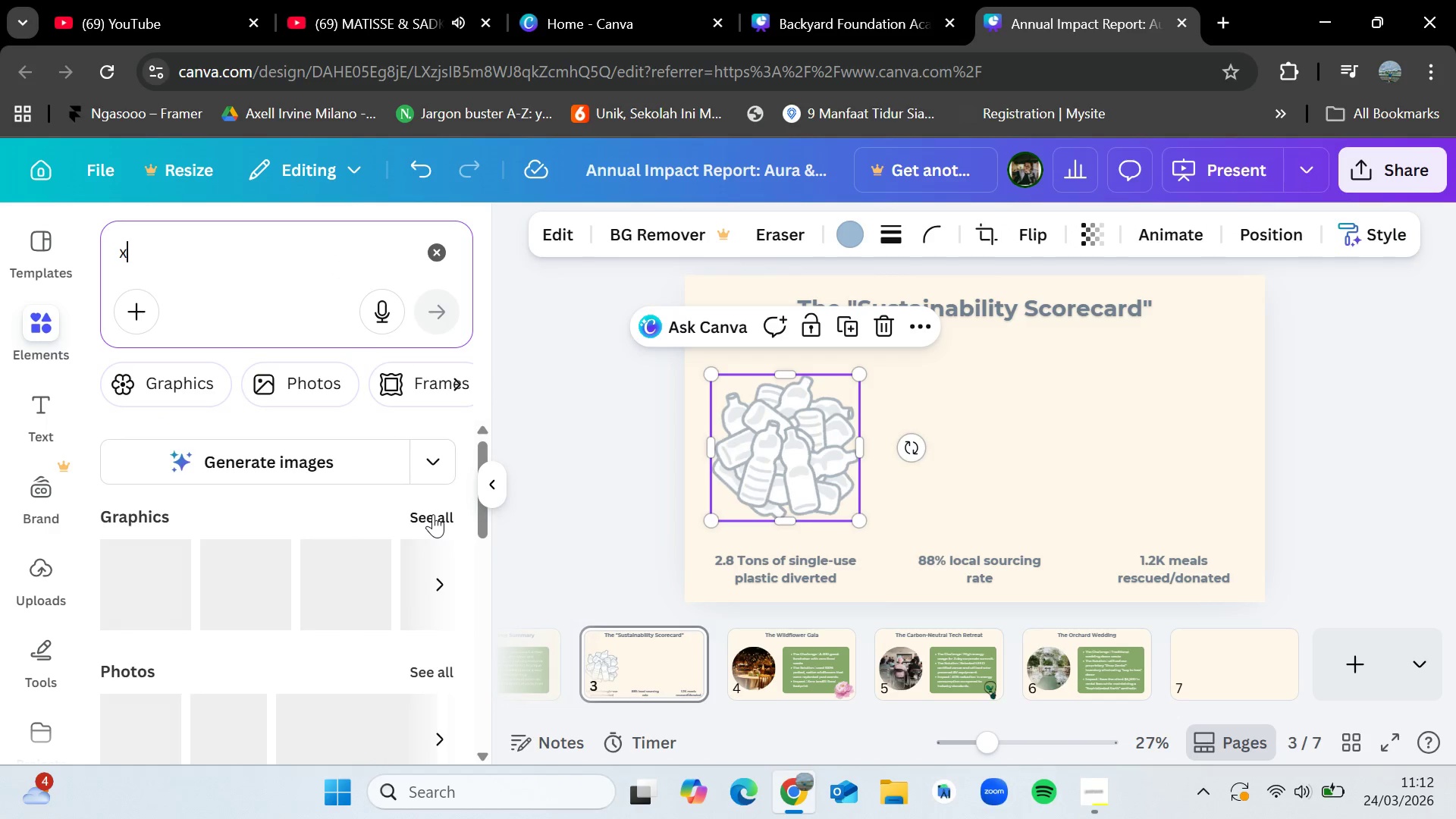 
left_click([433, 514])
 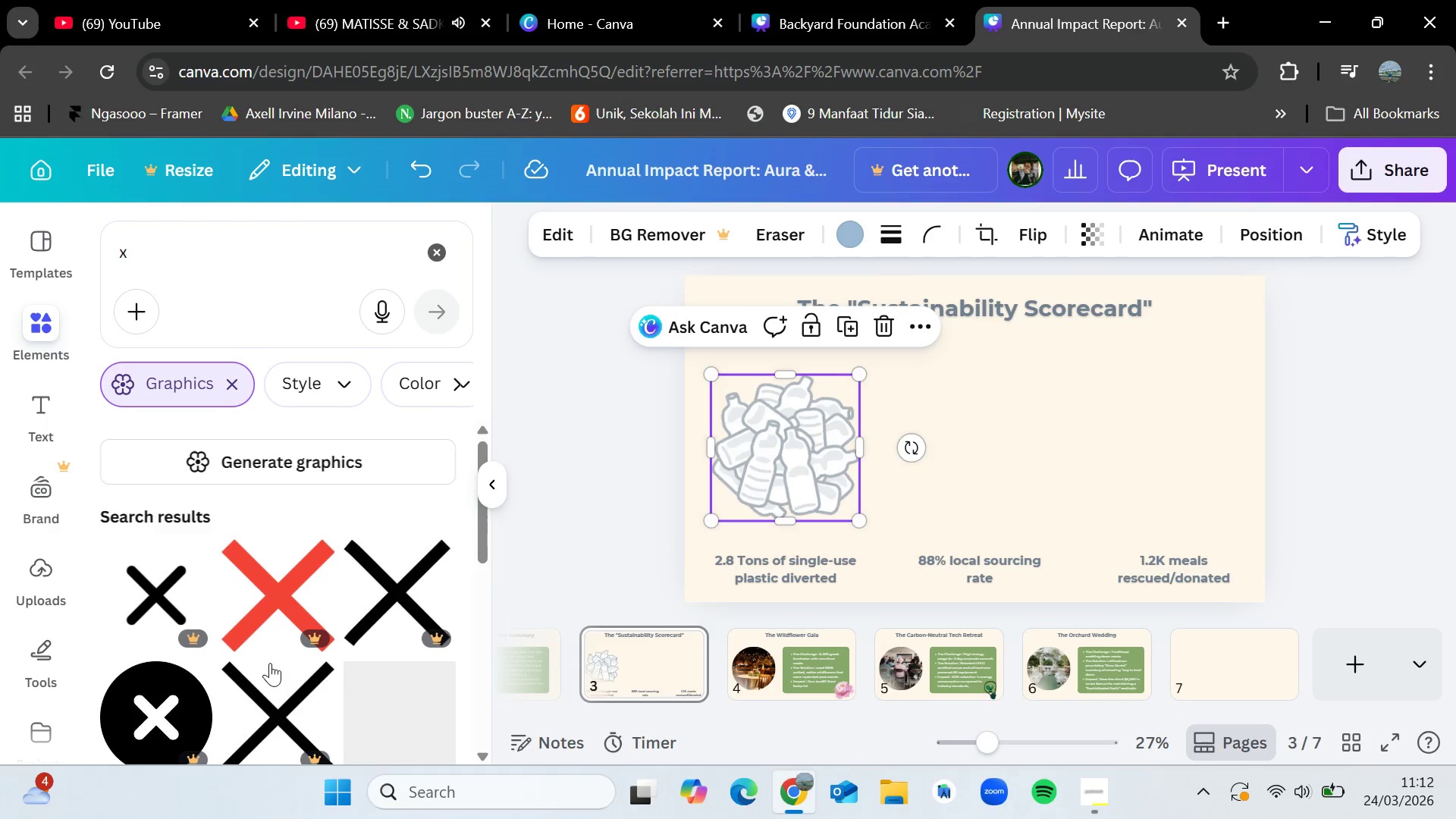 
scroll: coordinate [263, 632], scroll_direction: down, amount: 3.0
 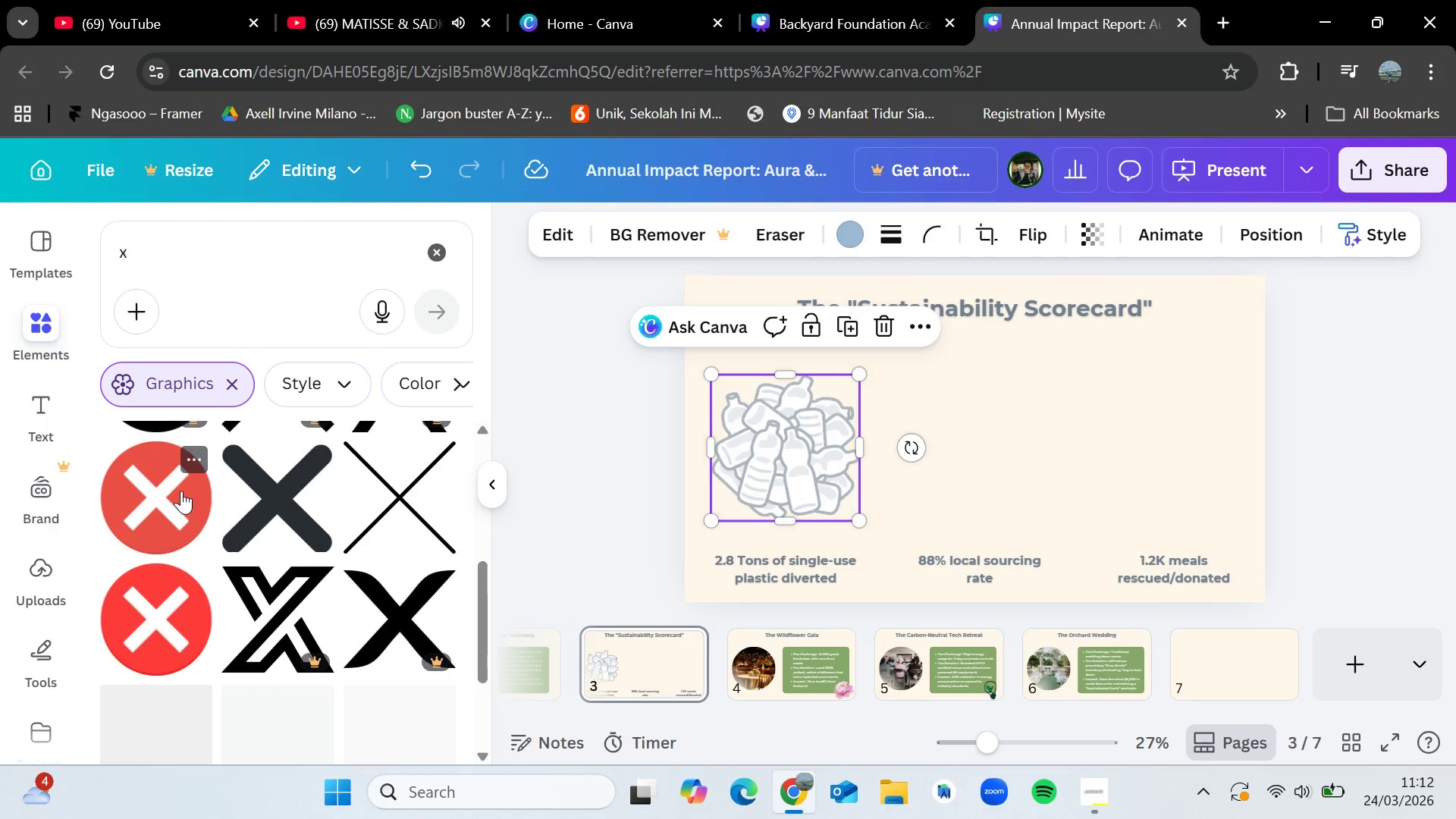 
left_click_drag(start_coordinate=[171, 492], to_coordinate=[795, 435])
 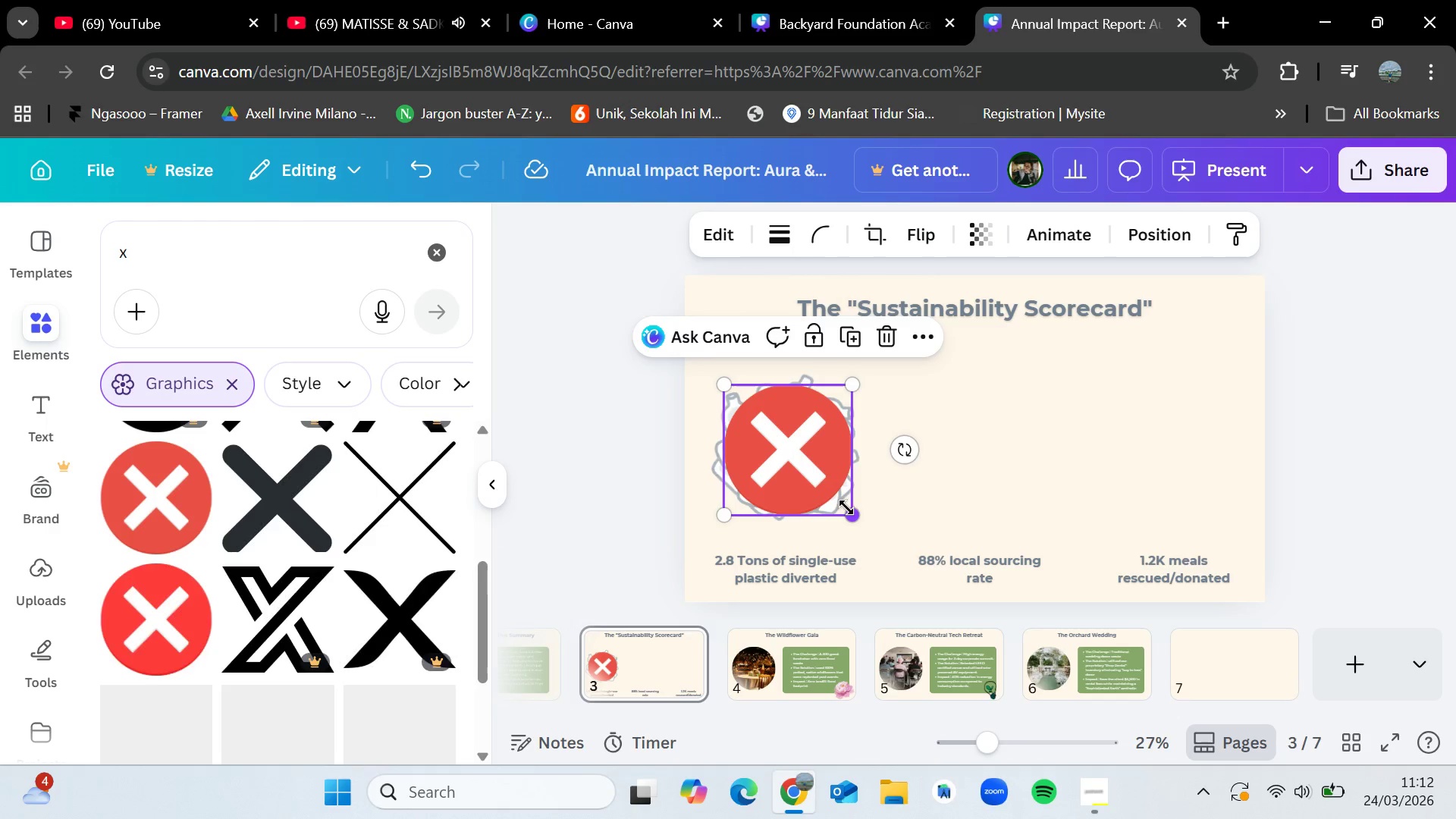 
left_click_drag(start_coordinate=[846, 508], to_coordinate=[792, 466])
 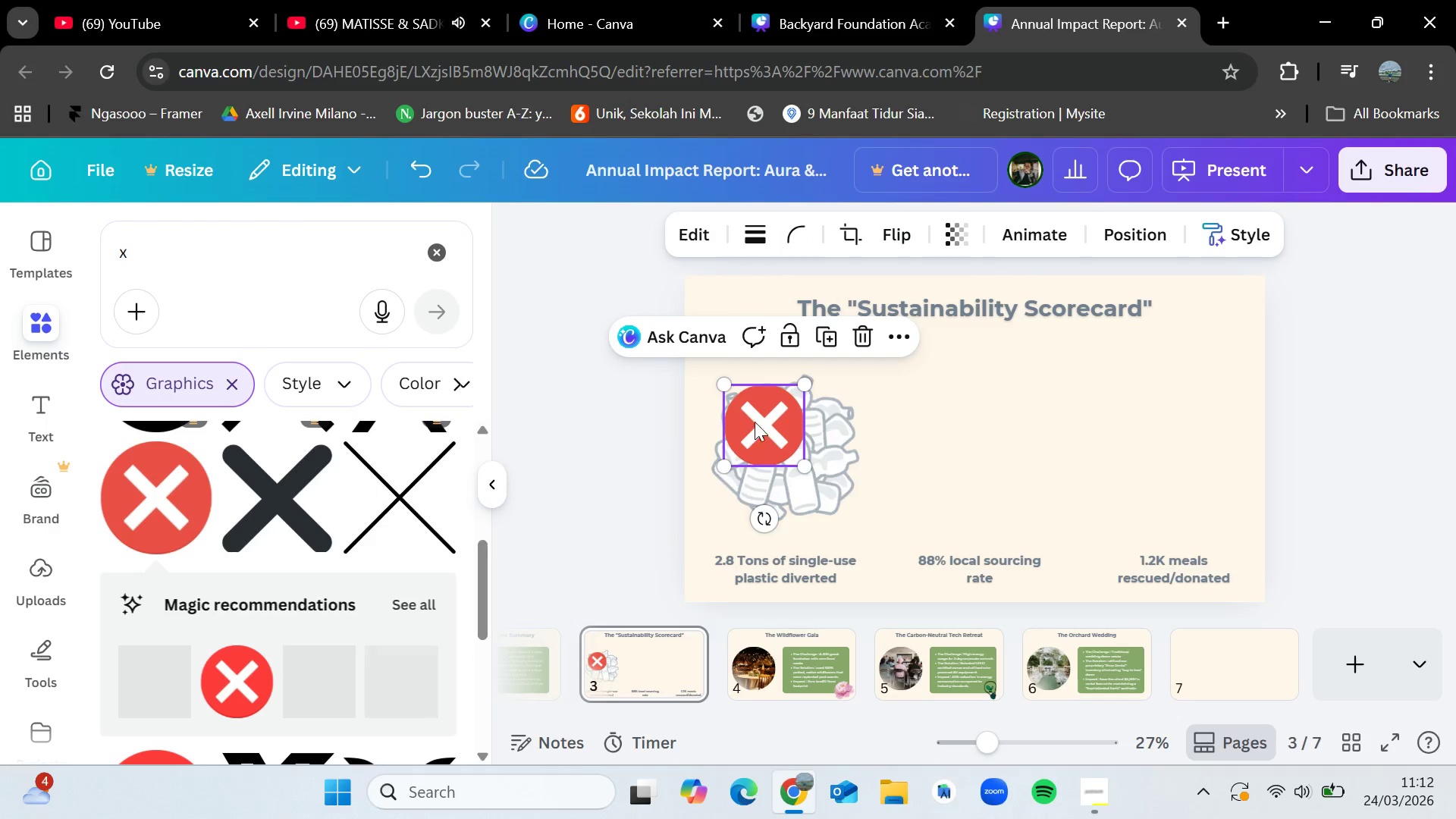 
left_click_drag(start_coordinate=[755, 416], to_coordinate=[775, 441])
 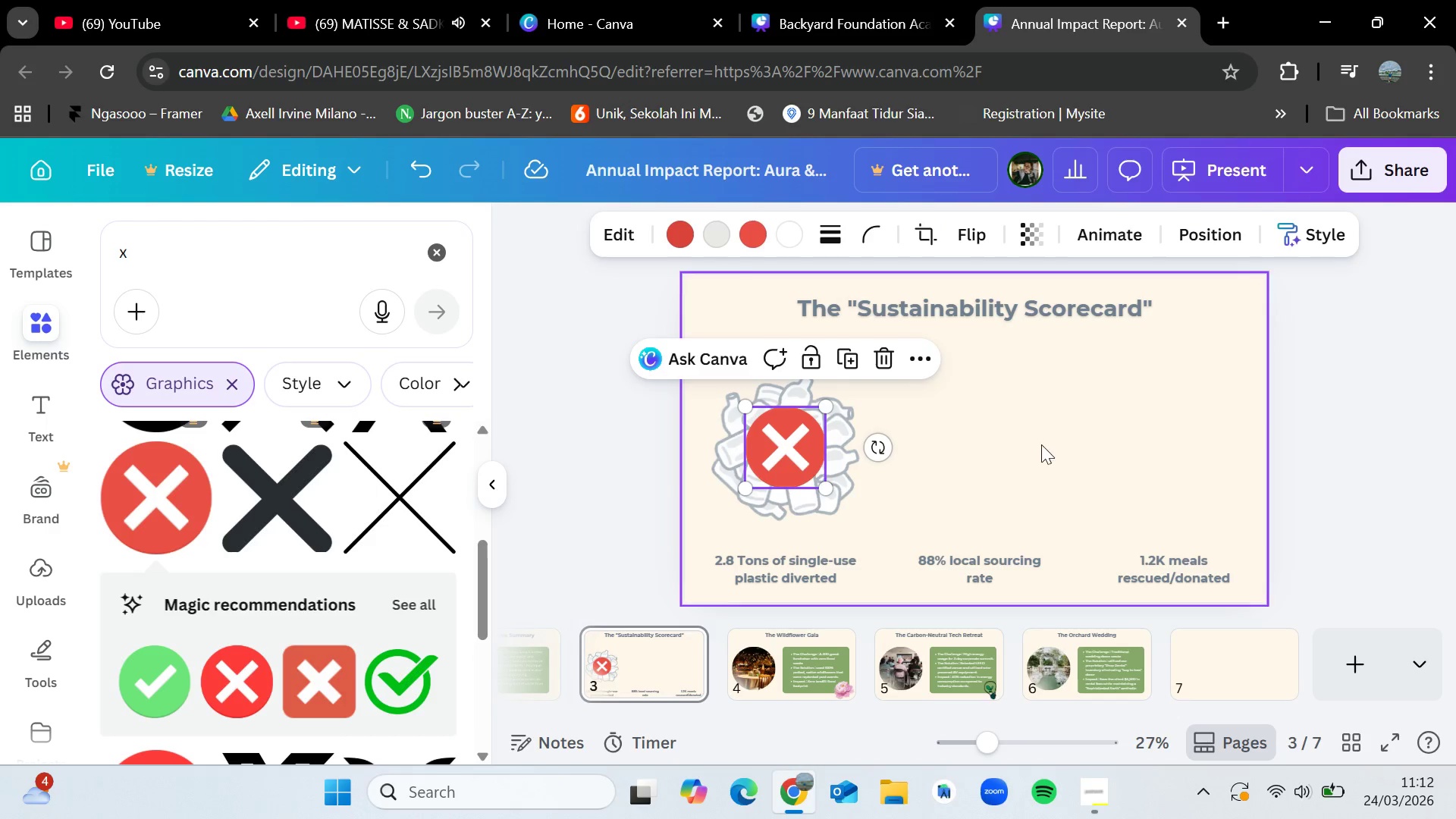 
left_click([1041, 444])
 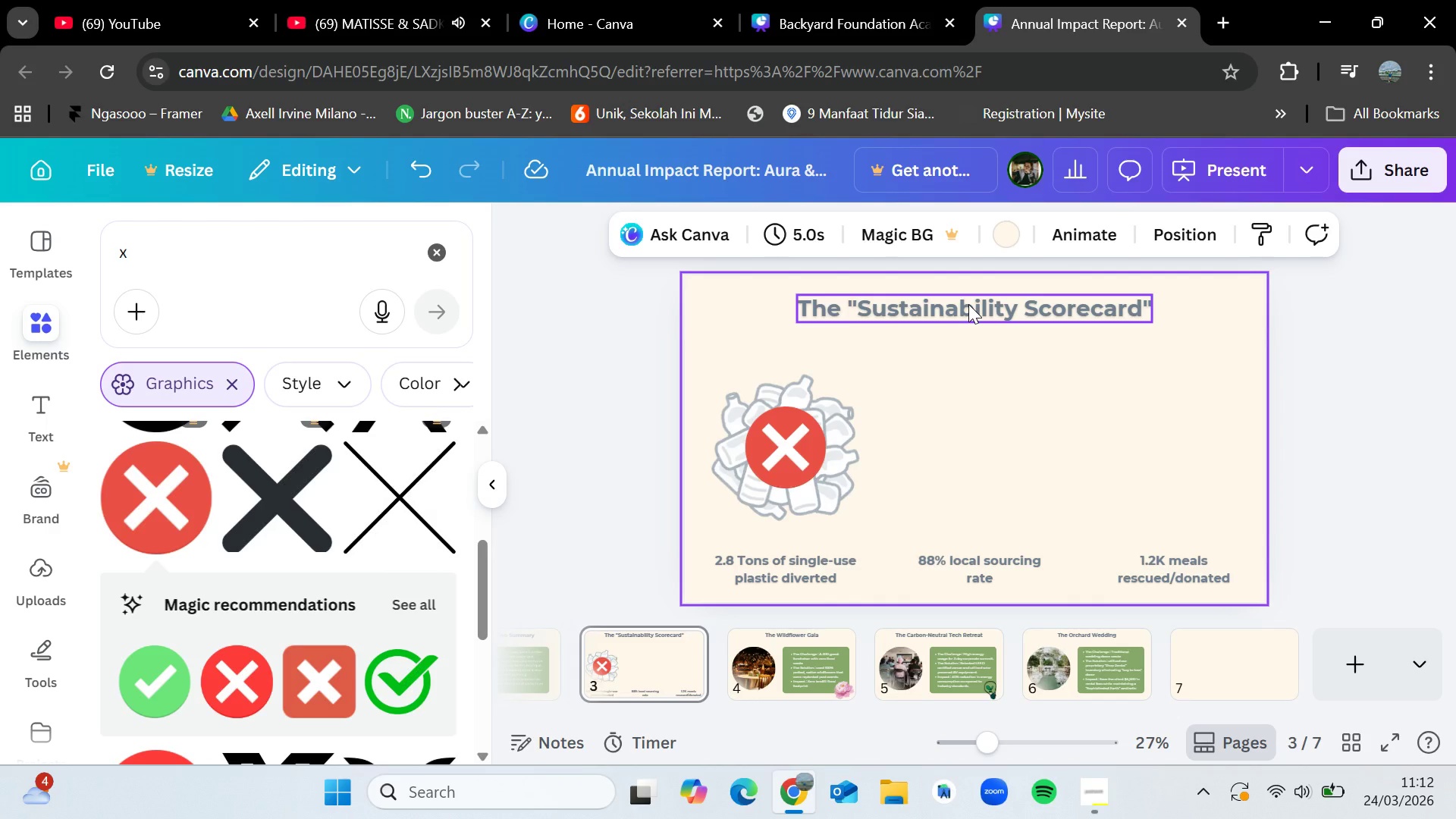 
wait(5.95)
 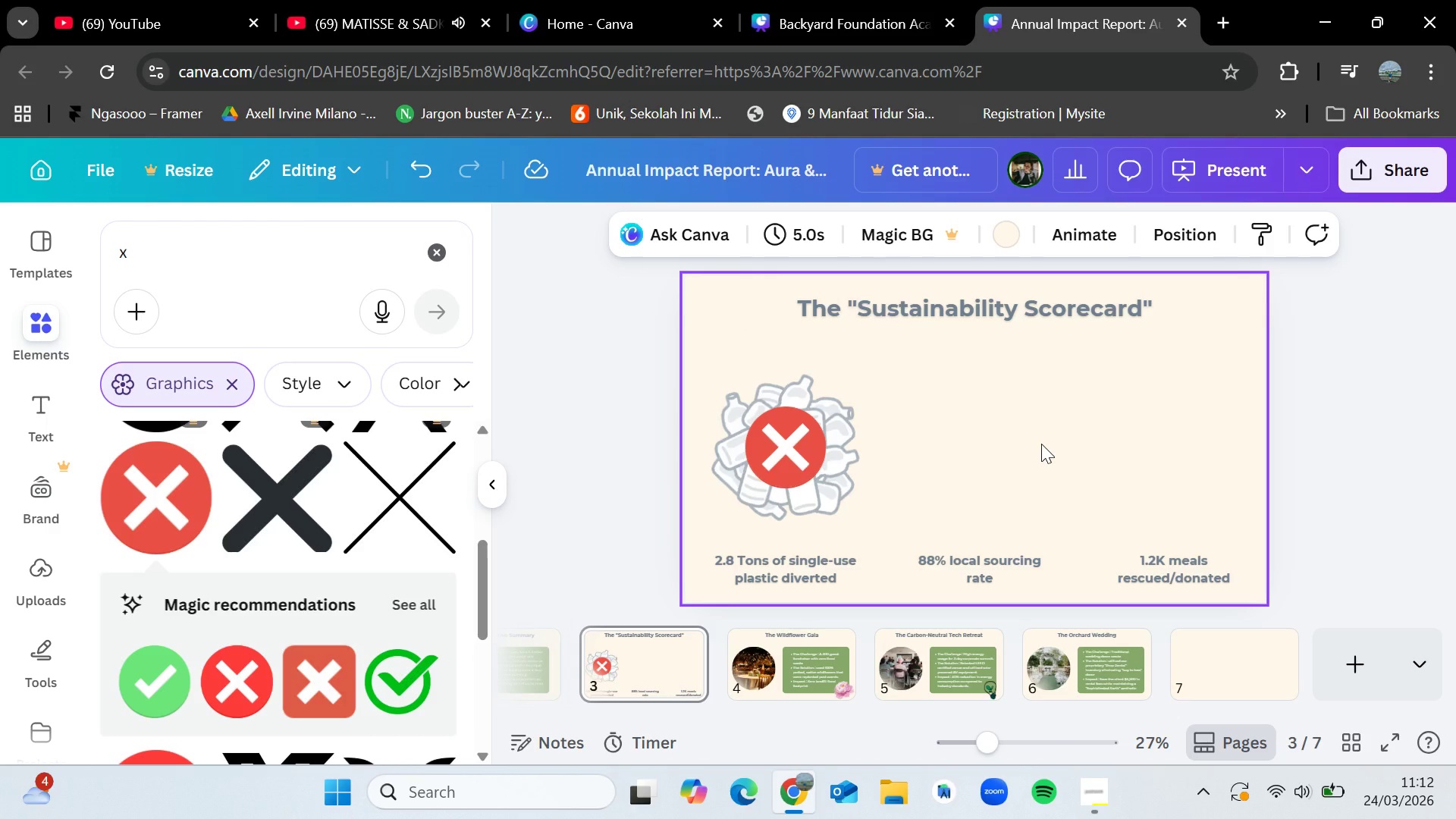 
left_click([441, 246])
 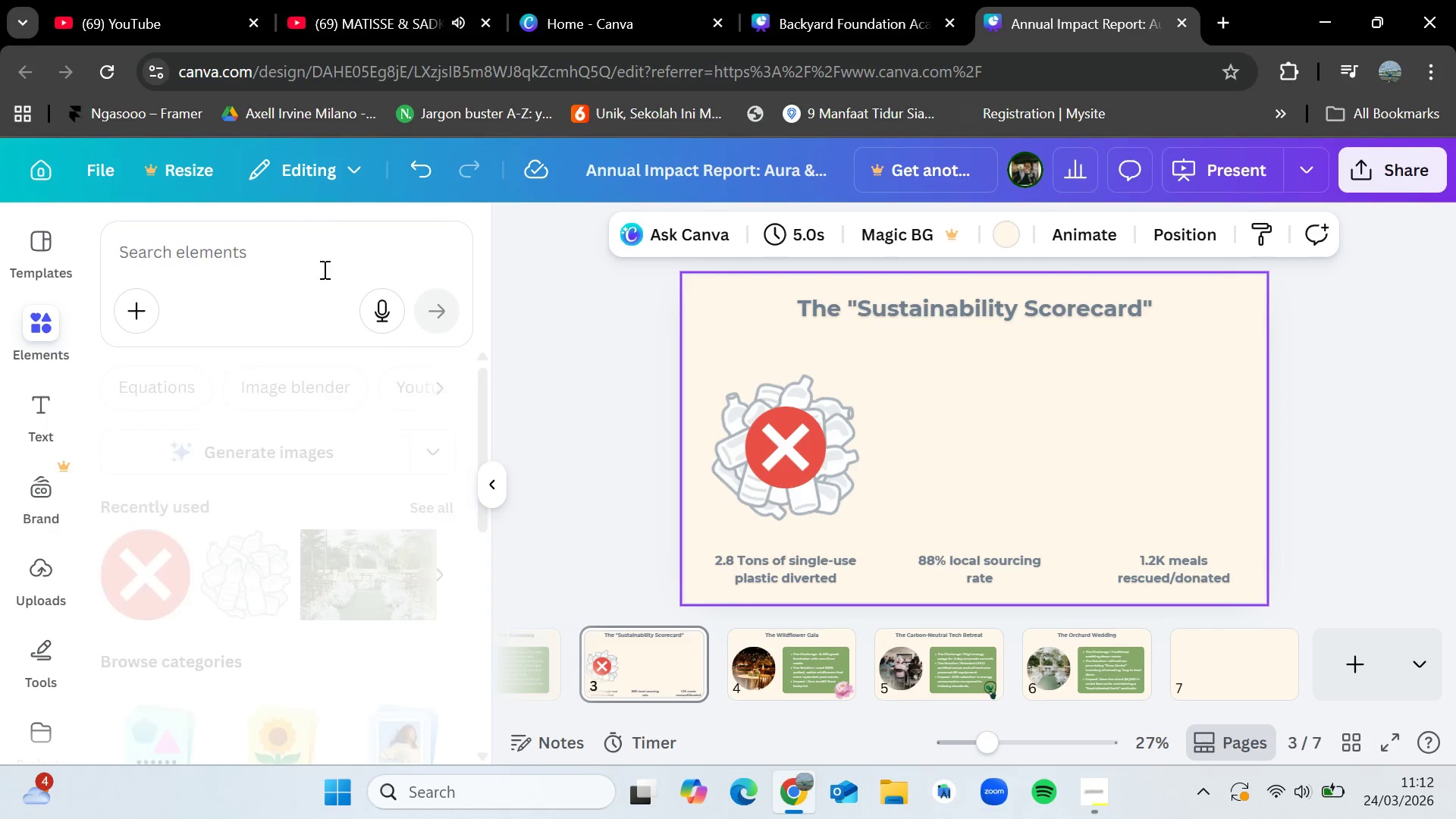 
left_click([312, 269])
 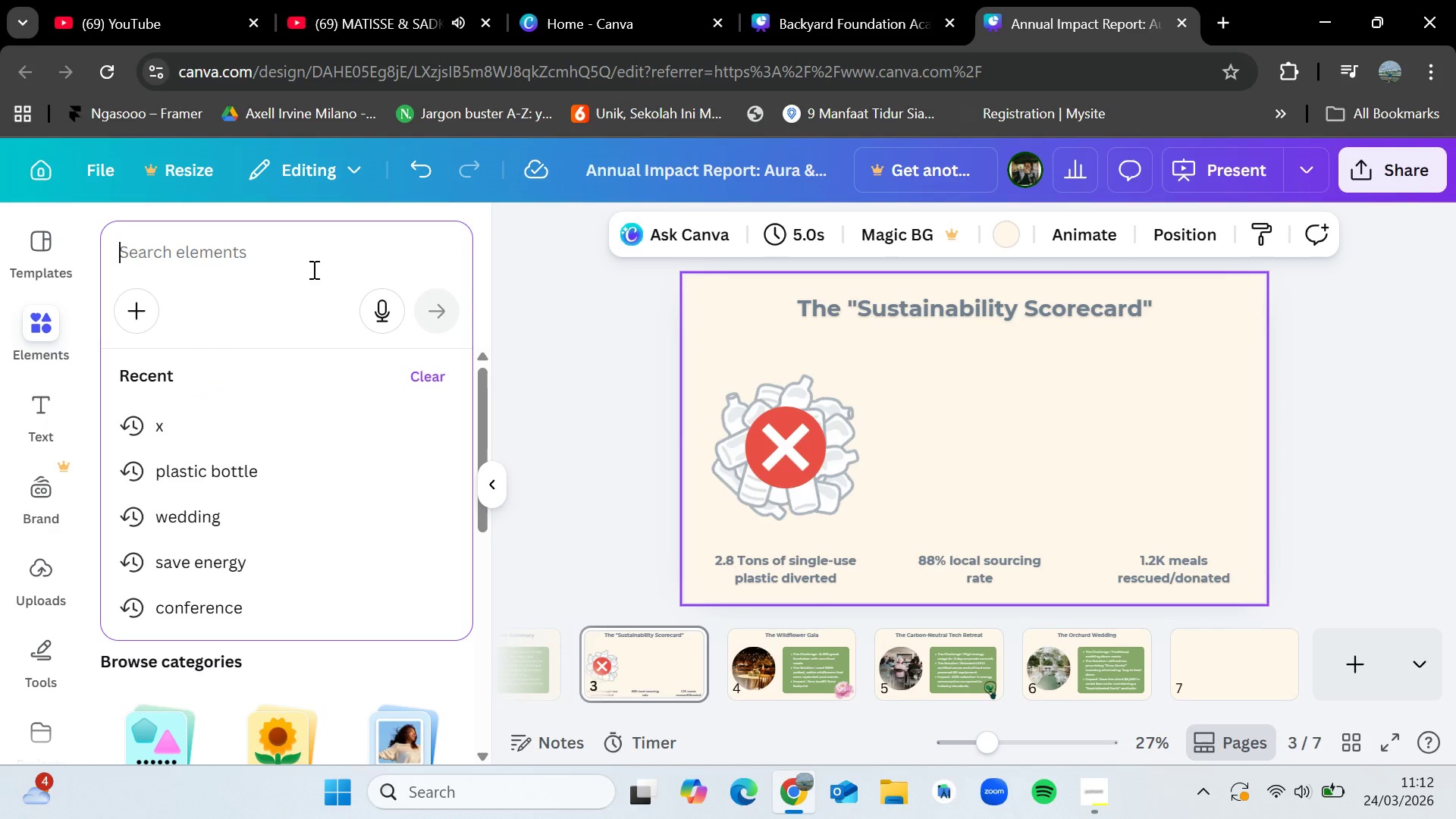 
type(map)
 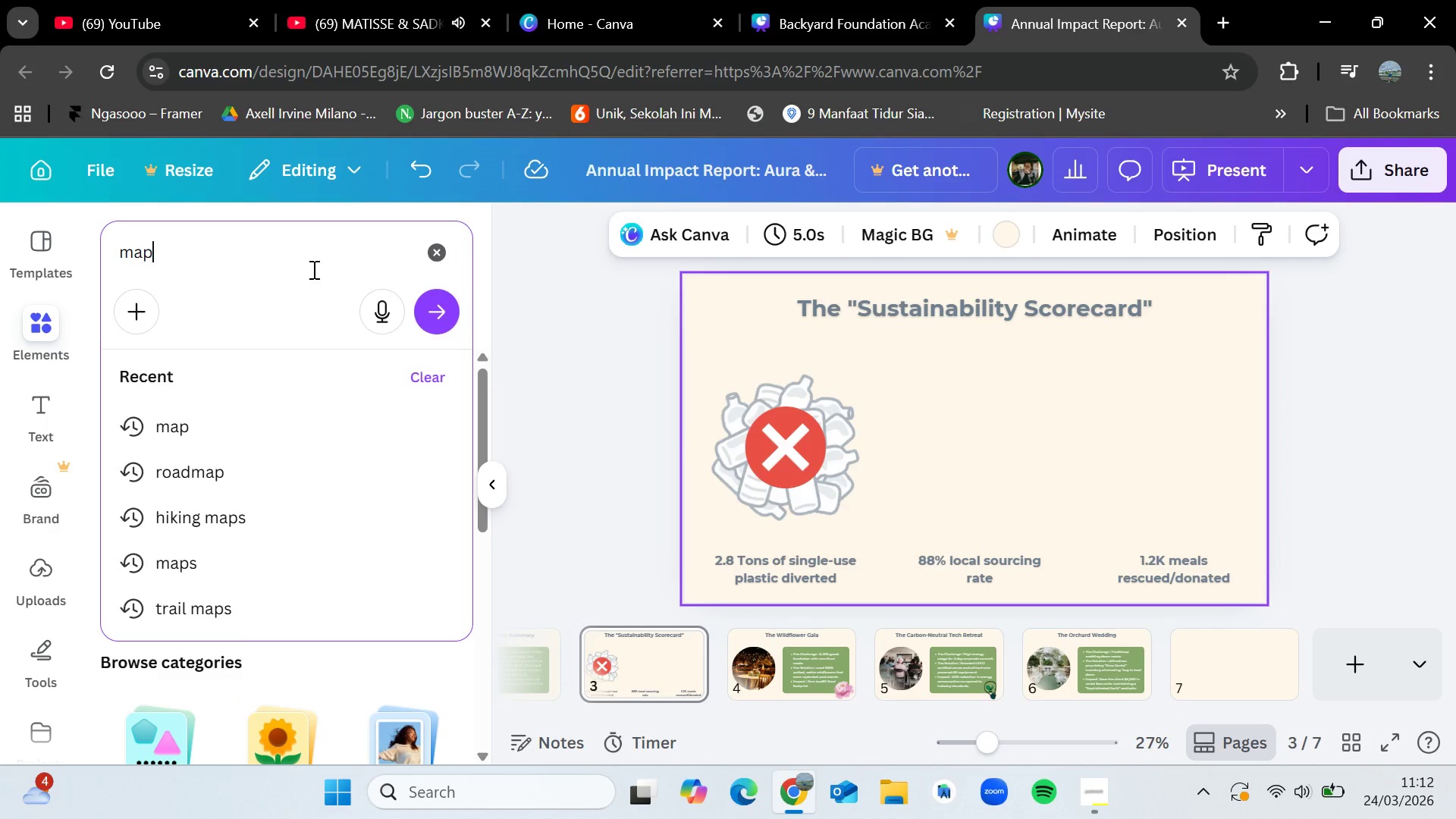 
key(Enter)
 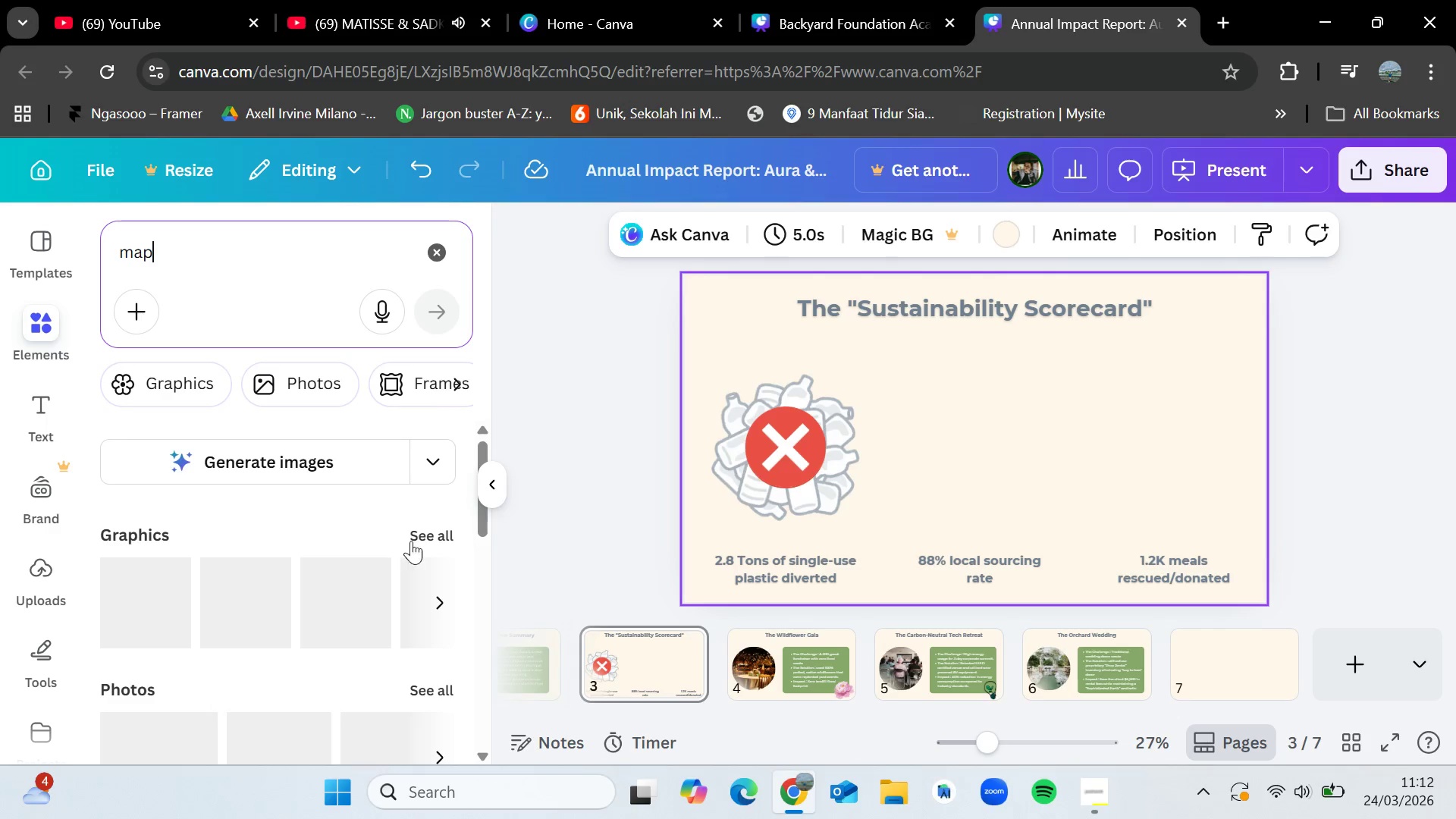 
left_click([437, 538])
 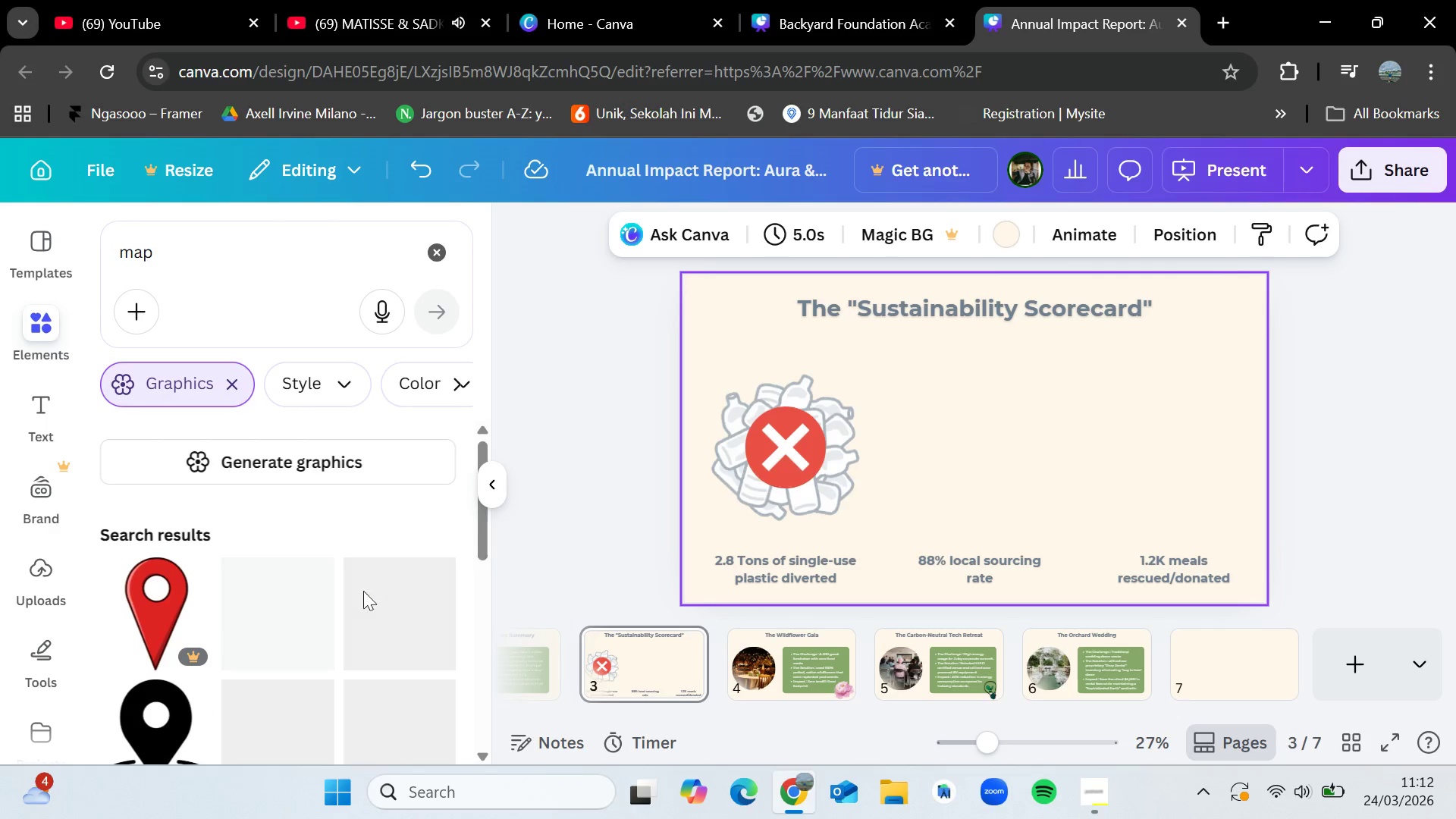 
scroll: coordinate [343, 602], scroll_direction: down, amount: 2.0
 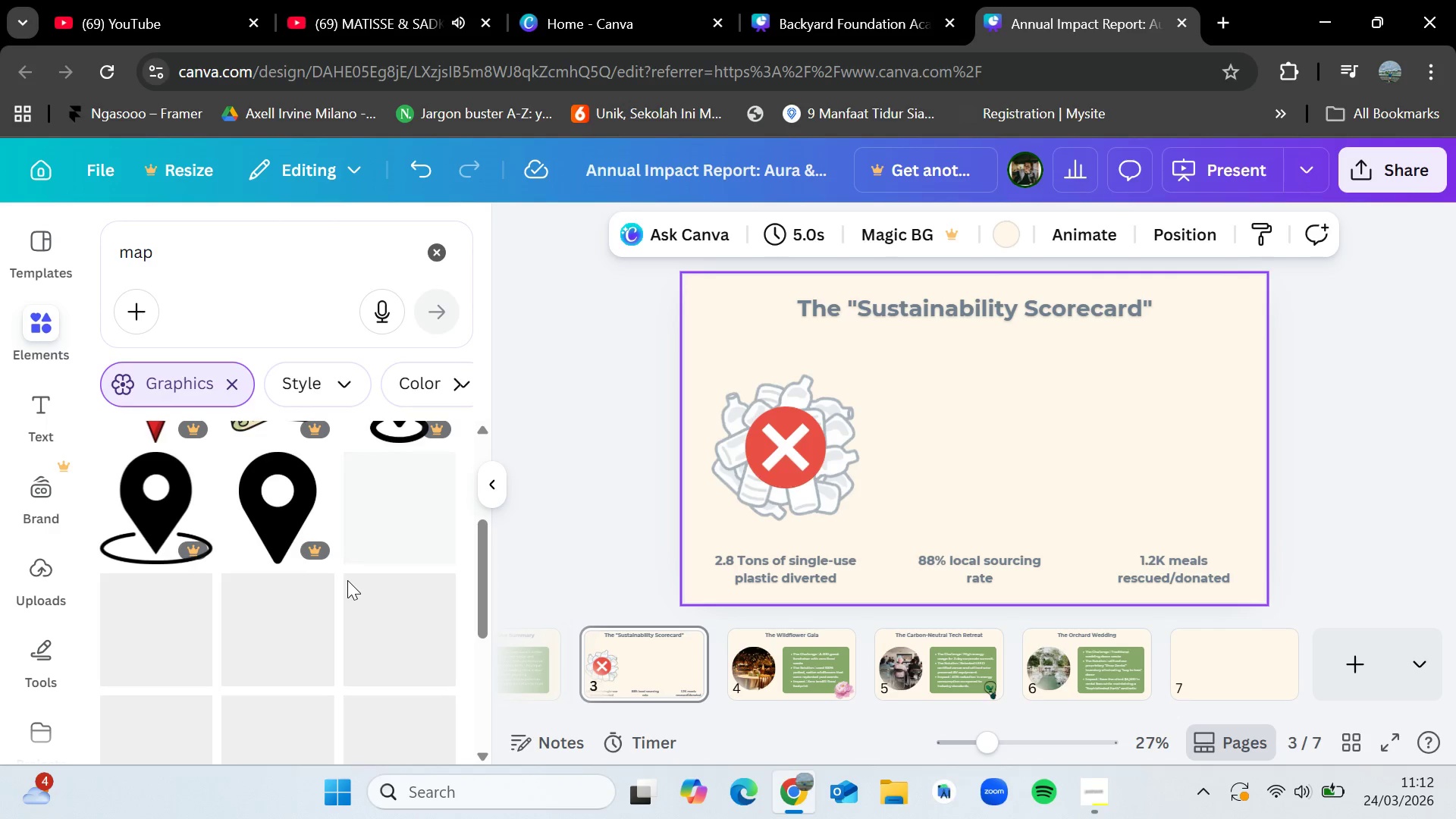 
scroll: coordinate [347, 580], scroll_direction: up, amount: 1.0
 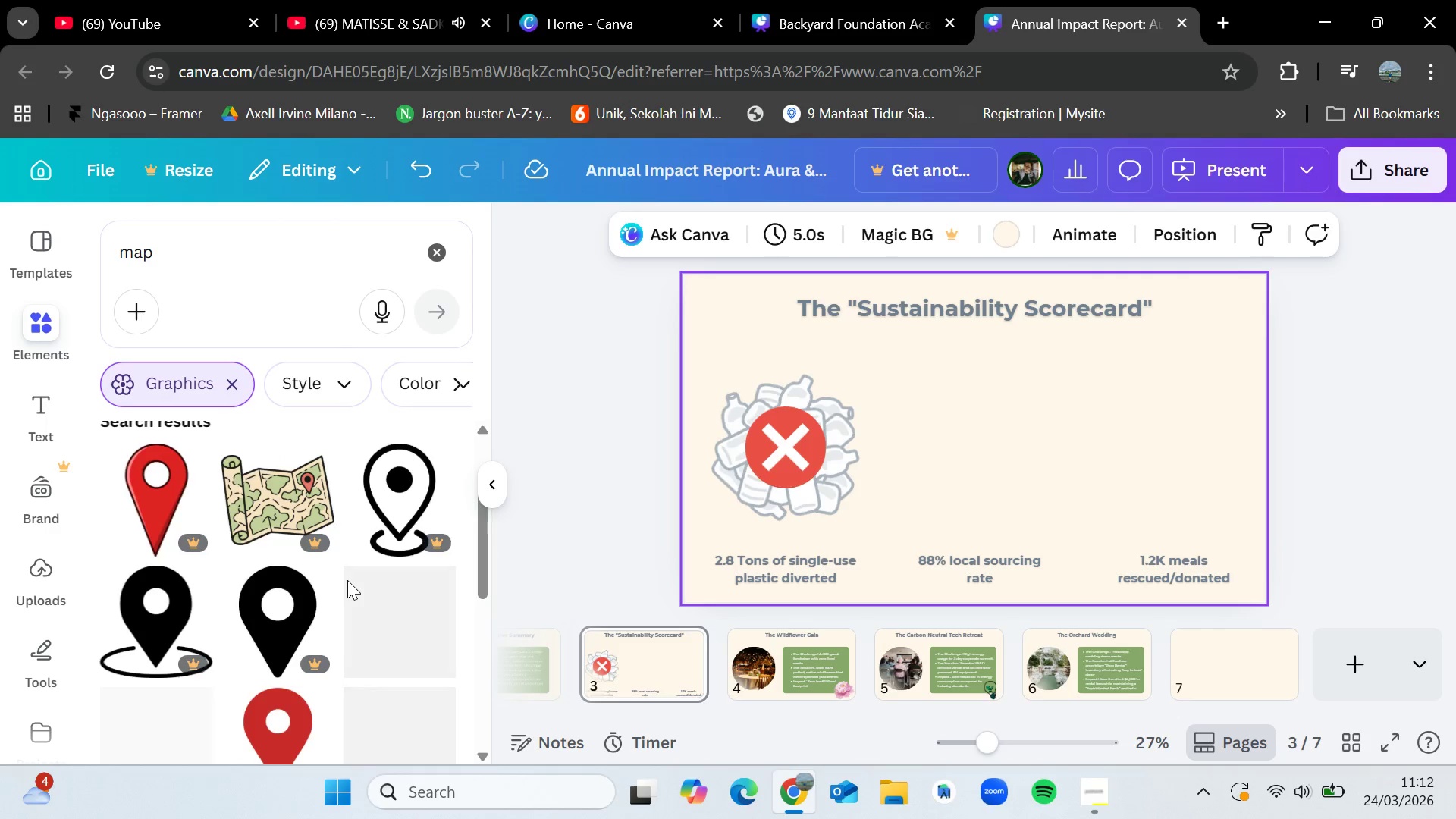 
scroll: coordinate [391, 559], scroll_direction: down, amount: 8.0
 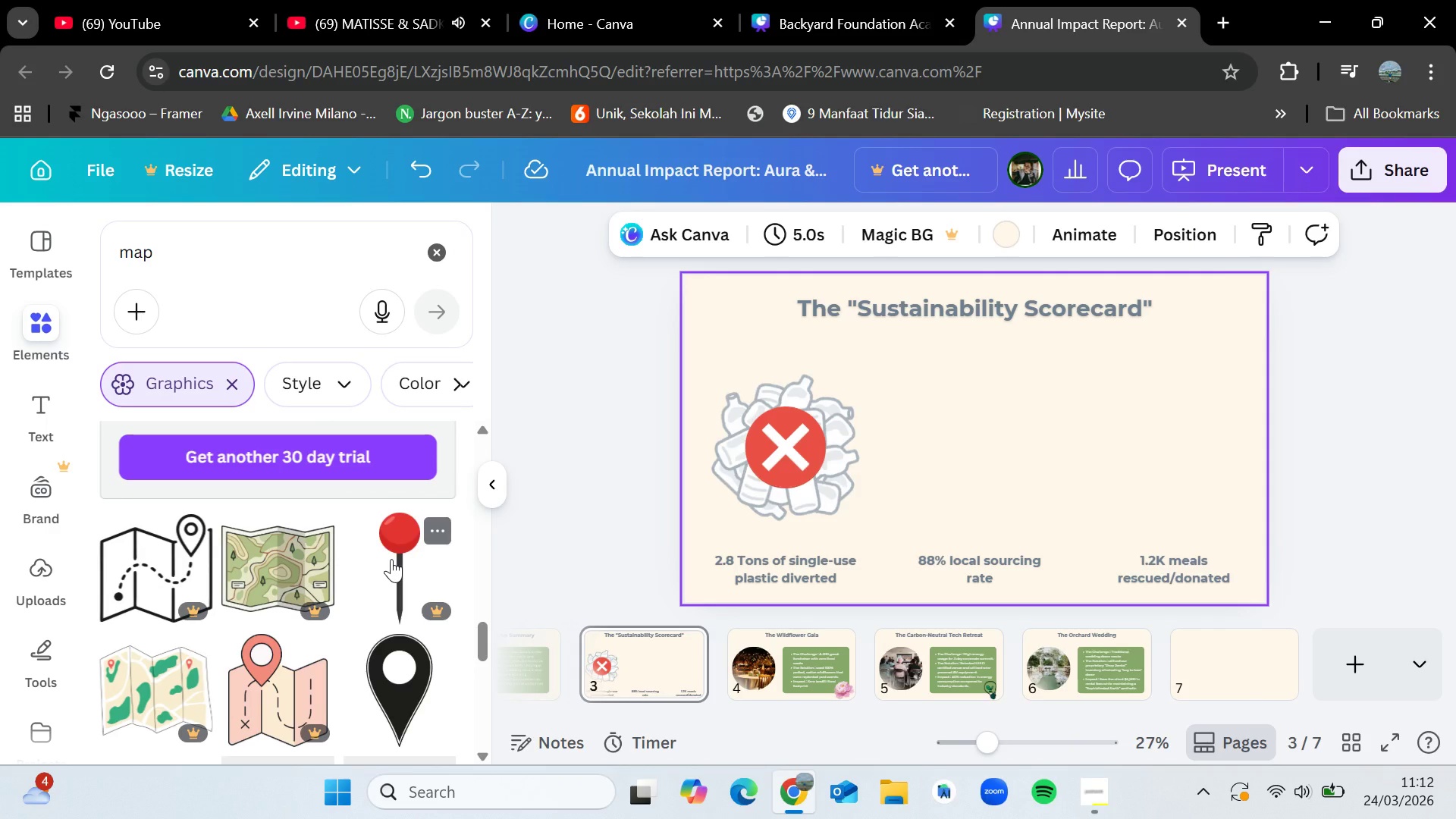 
scroll: coordinate [391, 559], scroll_direction: down, amount: 2.0
 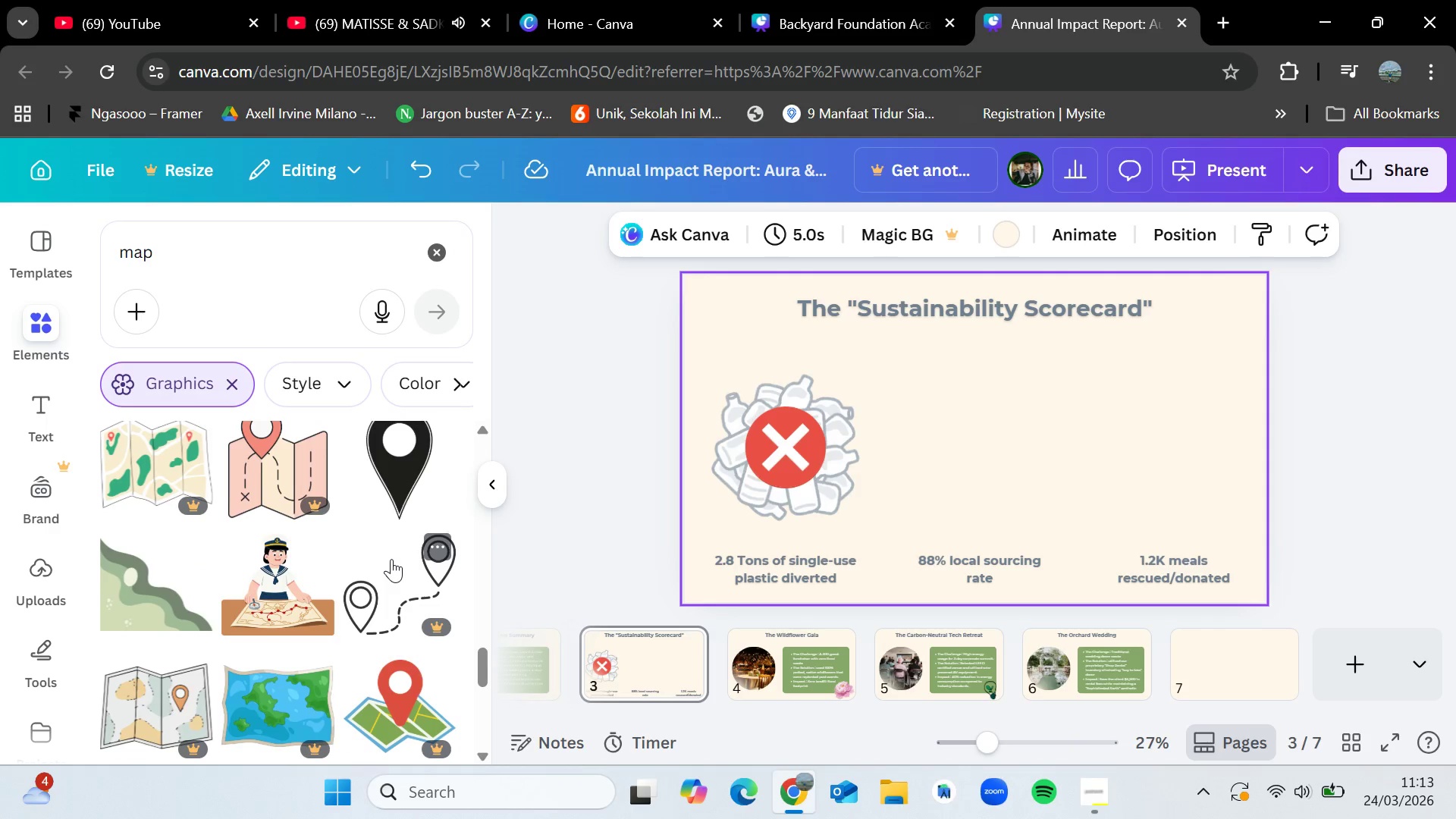 
scroll: coordinate [391, 559], scroll_direction: up, amount: 15.0
 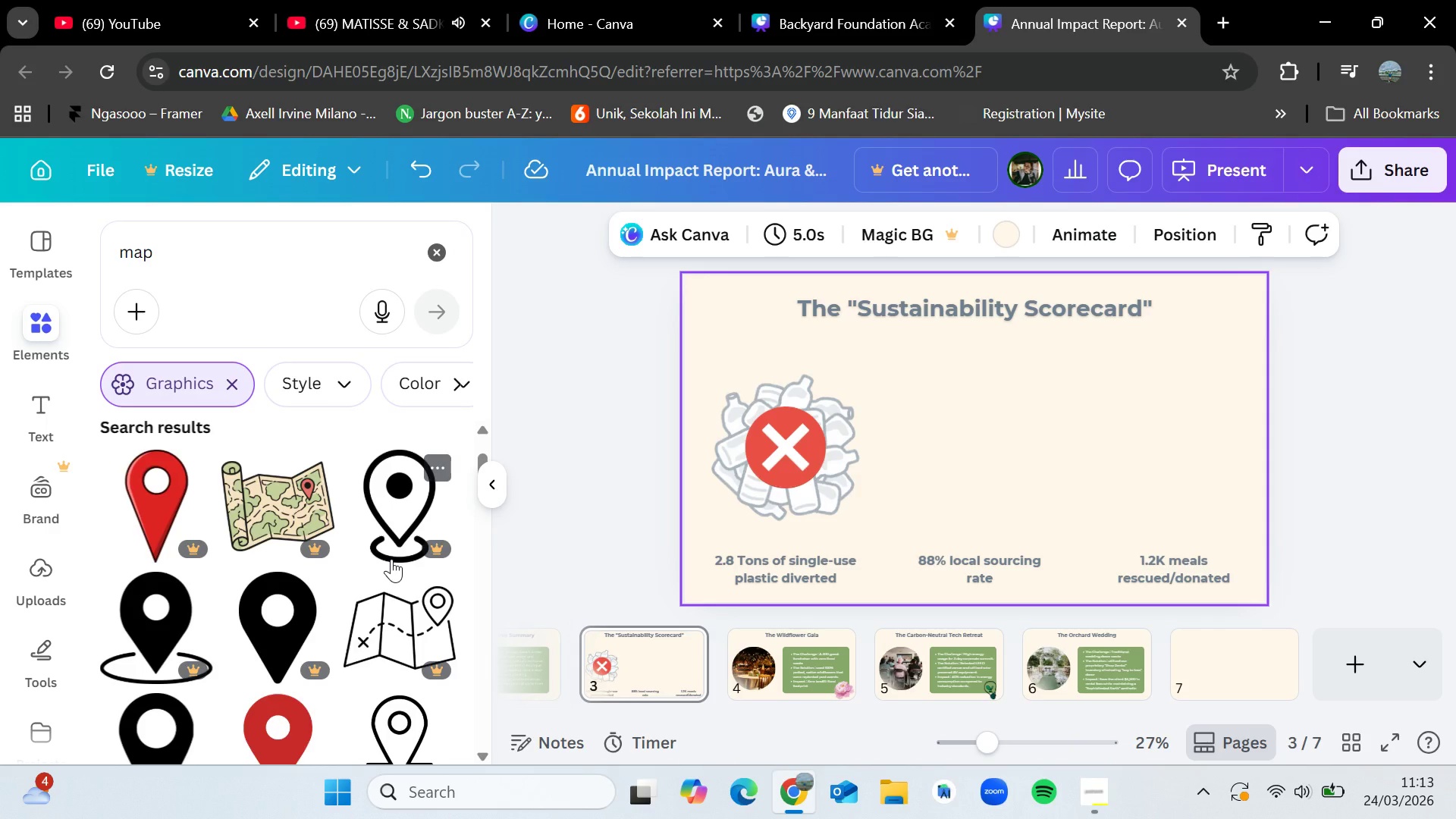 
scroll: coordinate [391, 559], scroll_direction: down, amount: 2.0
 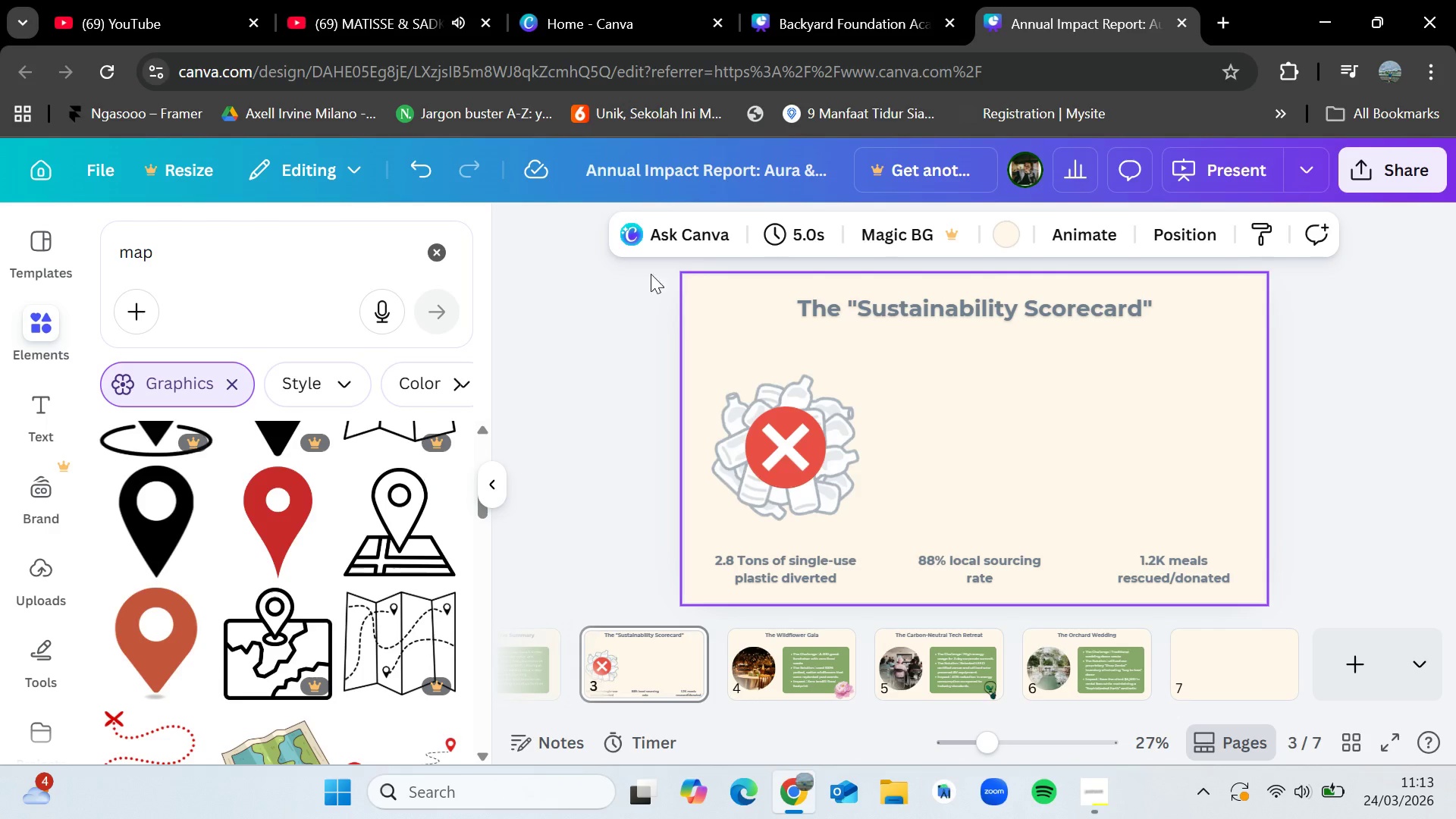 
left_click([821, 0])
 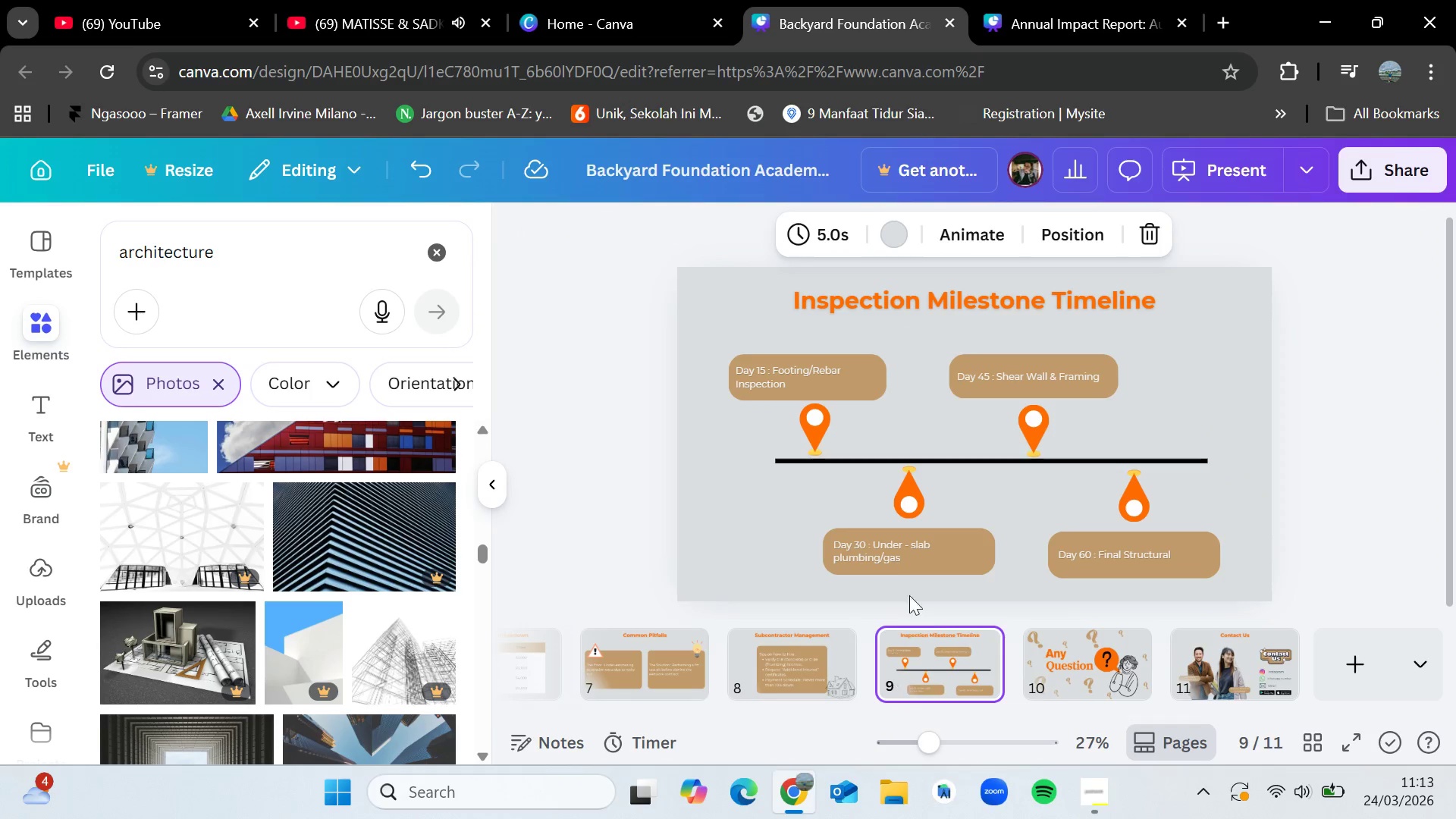 
left_click([815, 418])
 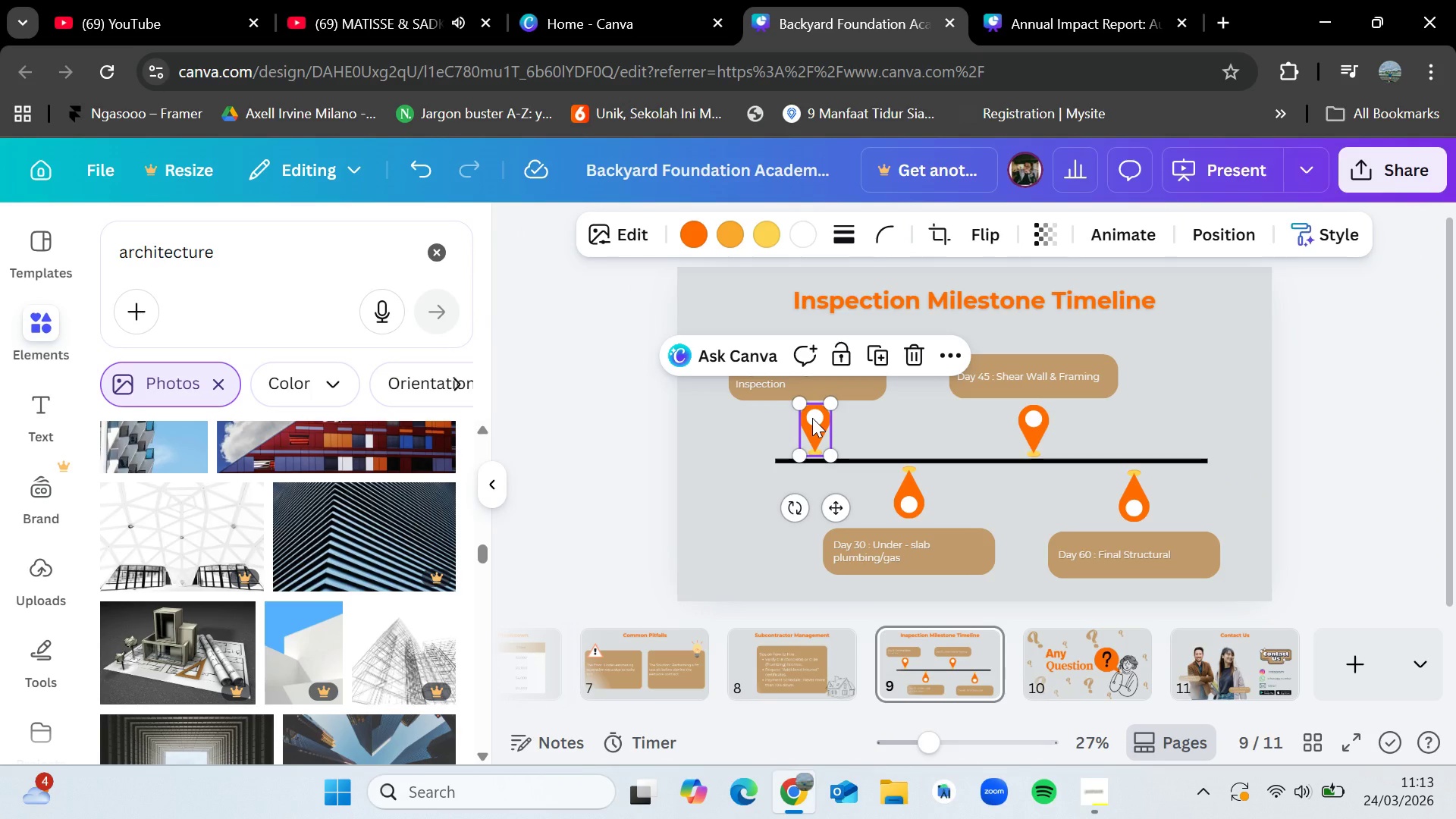 
key(Control+C)
 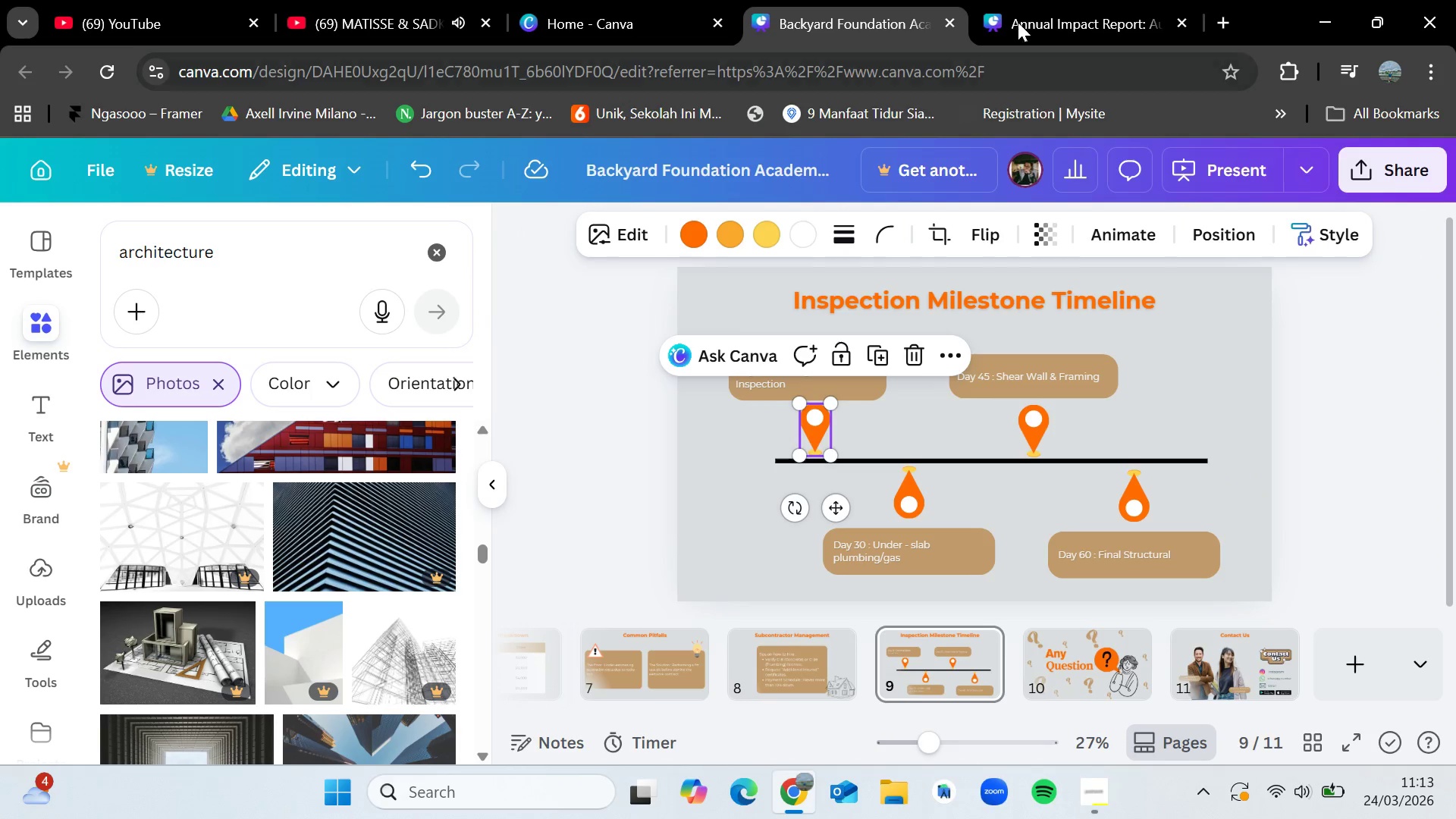 
left_click([1025, 5])
 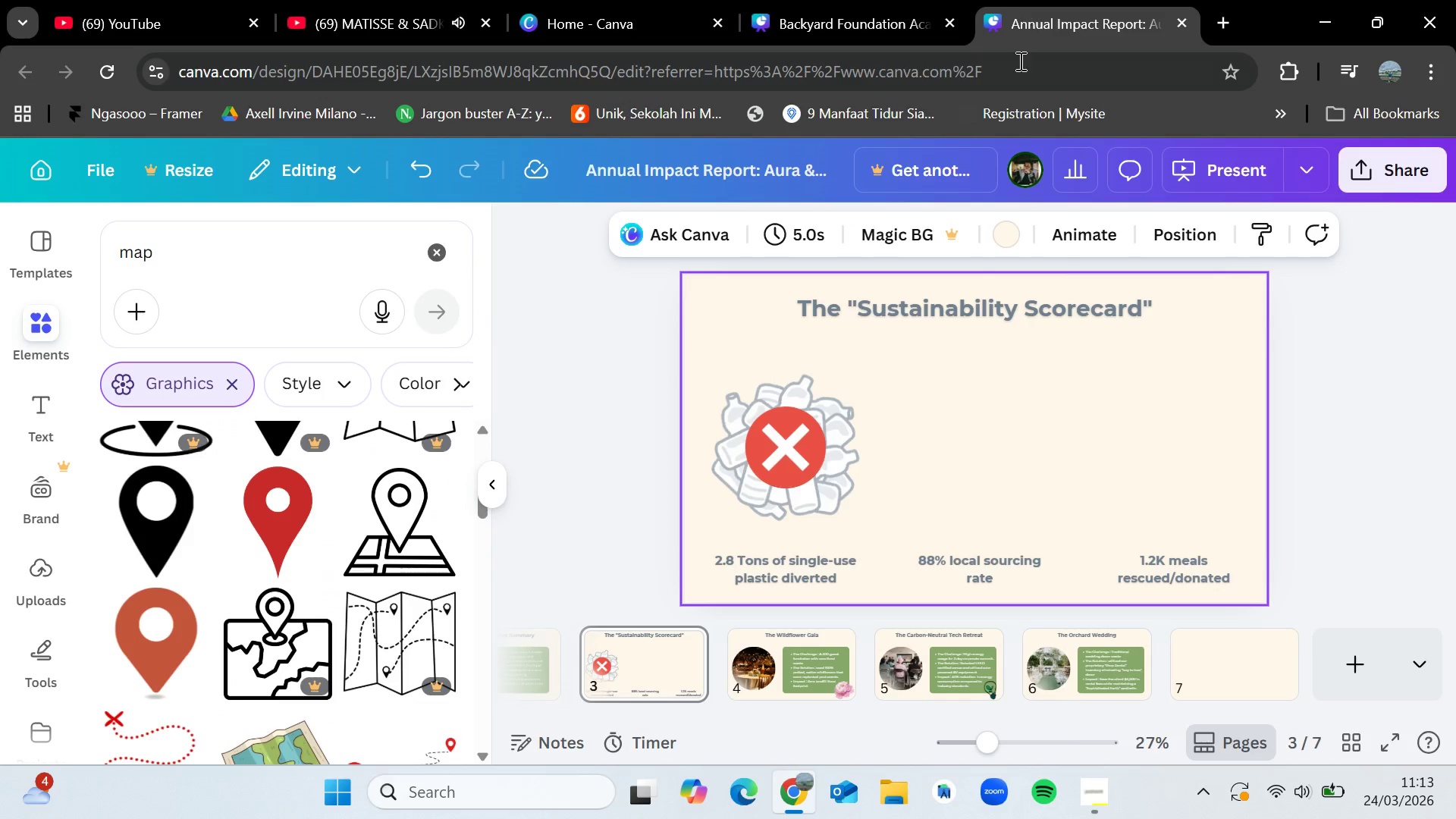 
key(Control+V)
 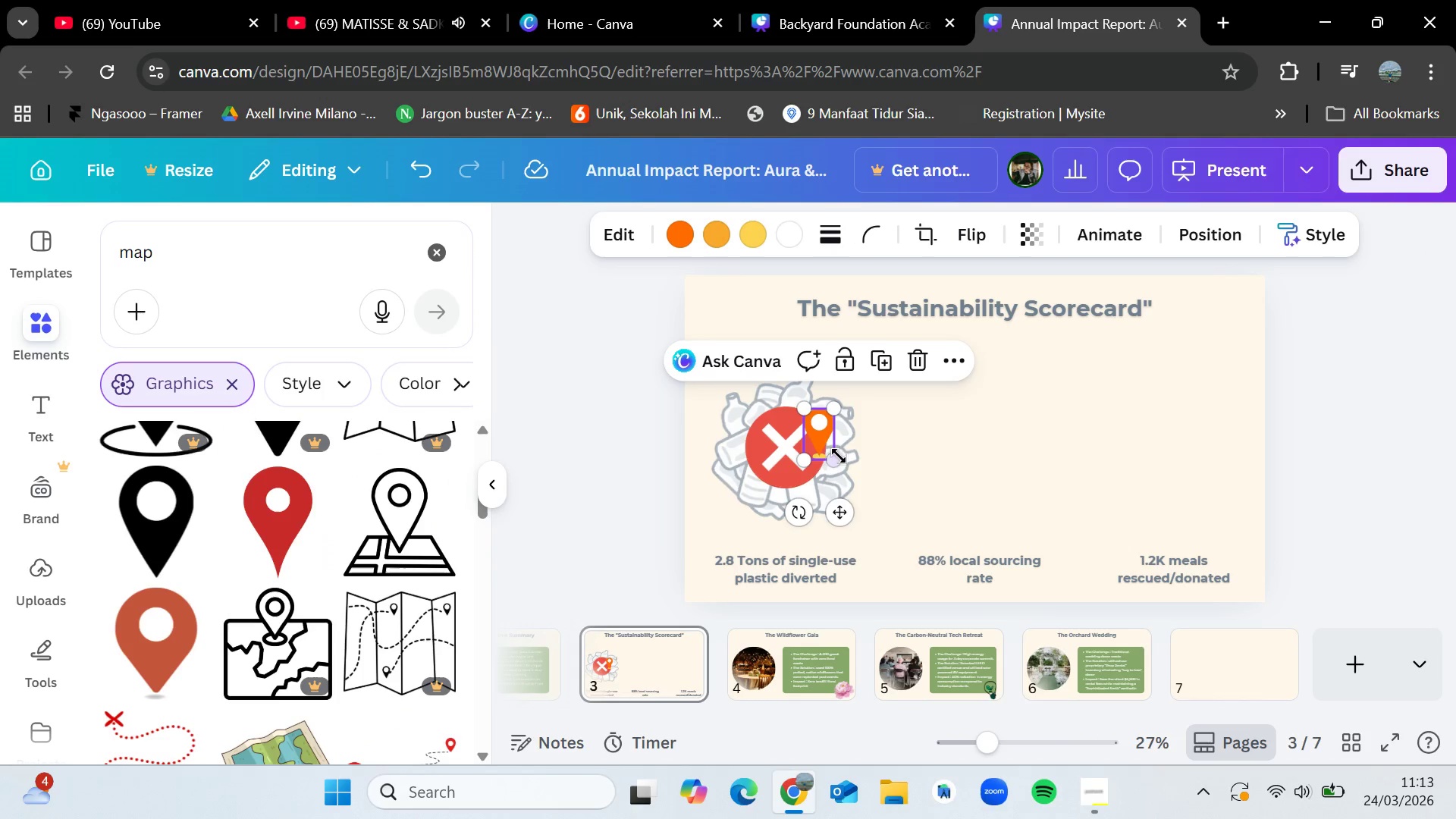 
left_click_drag(start_coordinate=[839, 454], to_coordinate=[921, 477])
 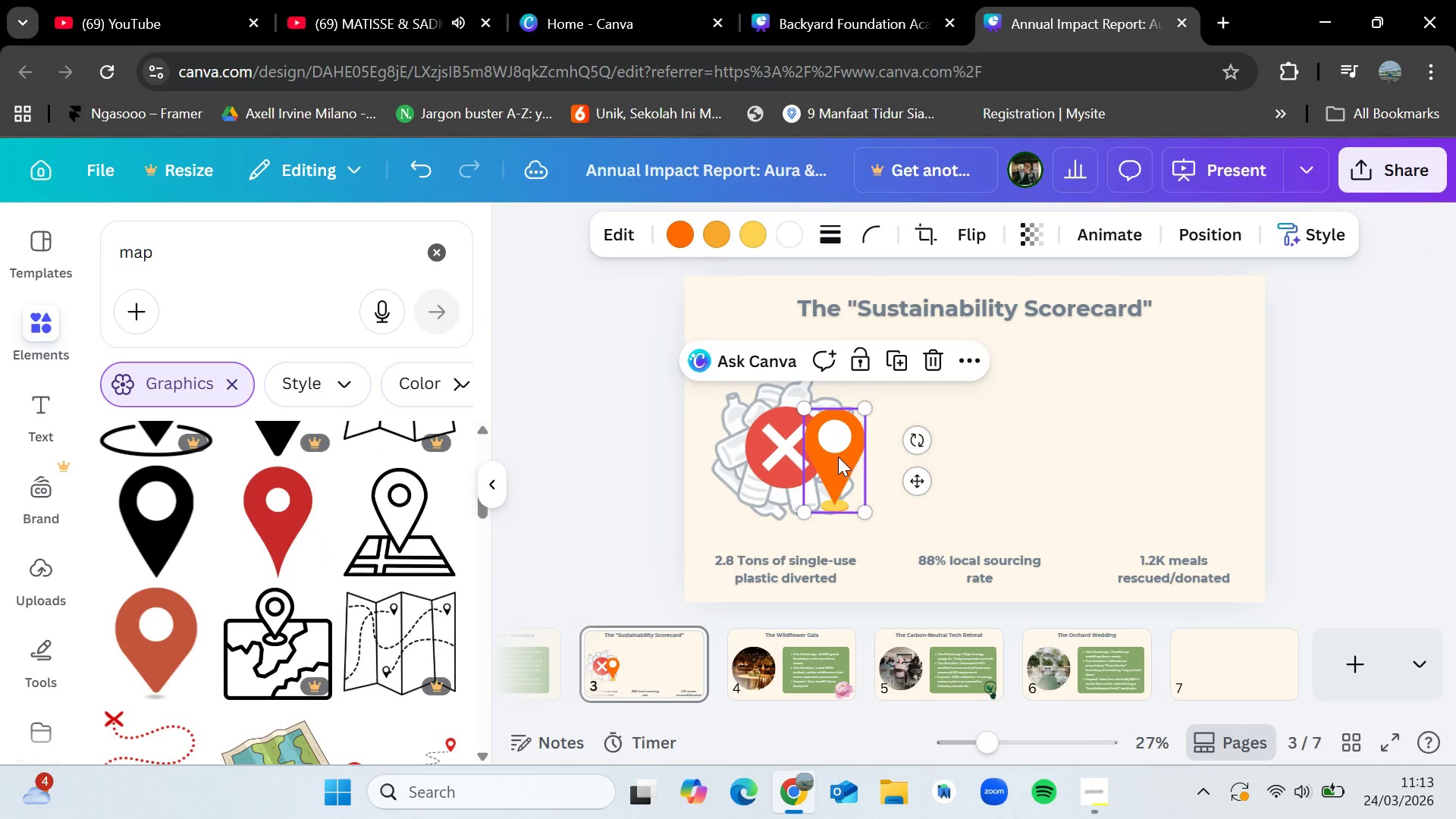 
left_click_drag(start_coordinate=[838, 457], to_coordinate=[974, 454])
 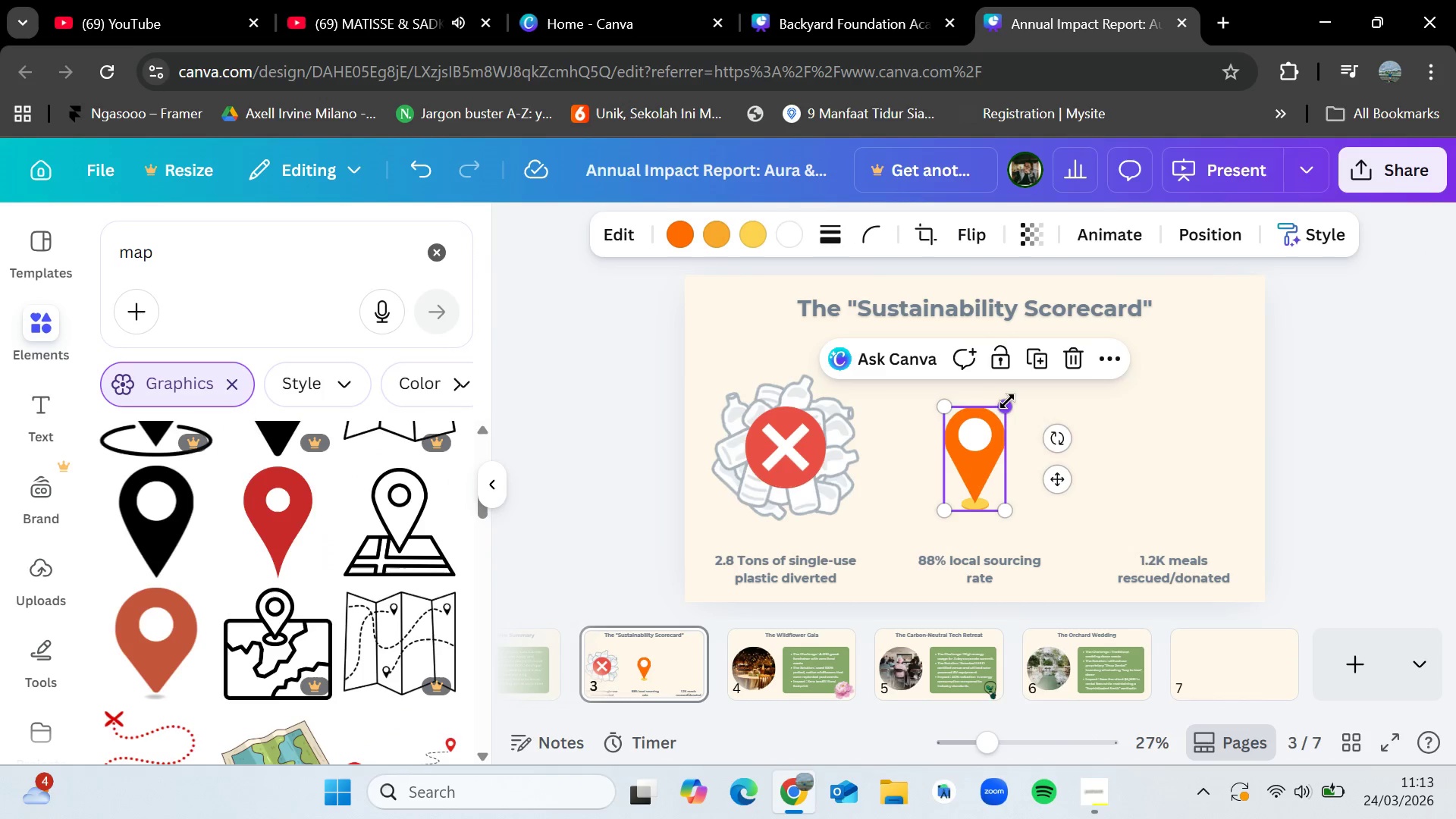 
left_click_drag(start_coordinate=[1007, 401], to_coordinate=[1031, 384])
 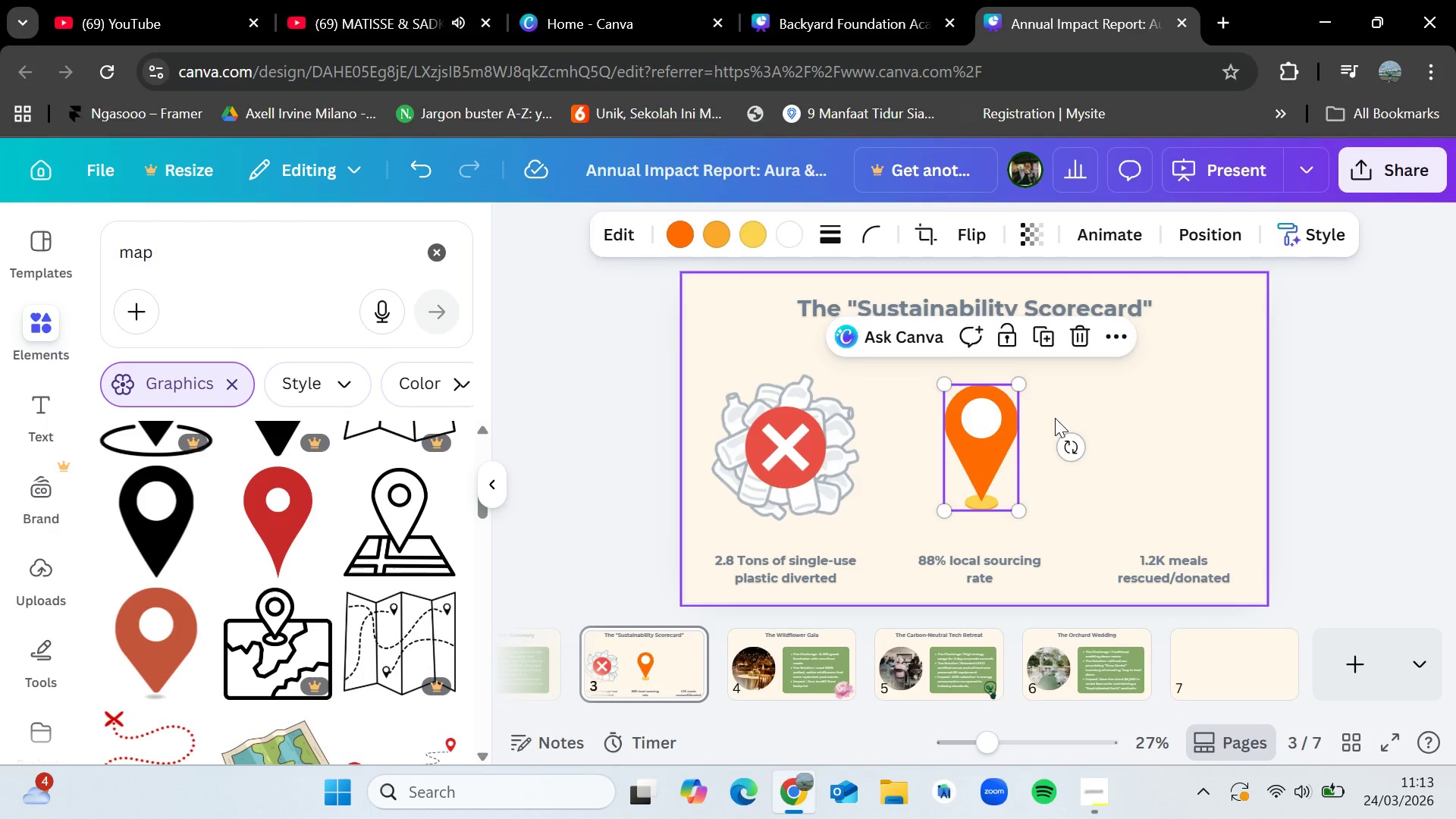 
left_click([1055, 418])
 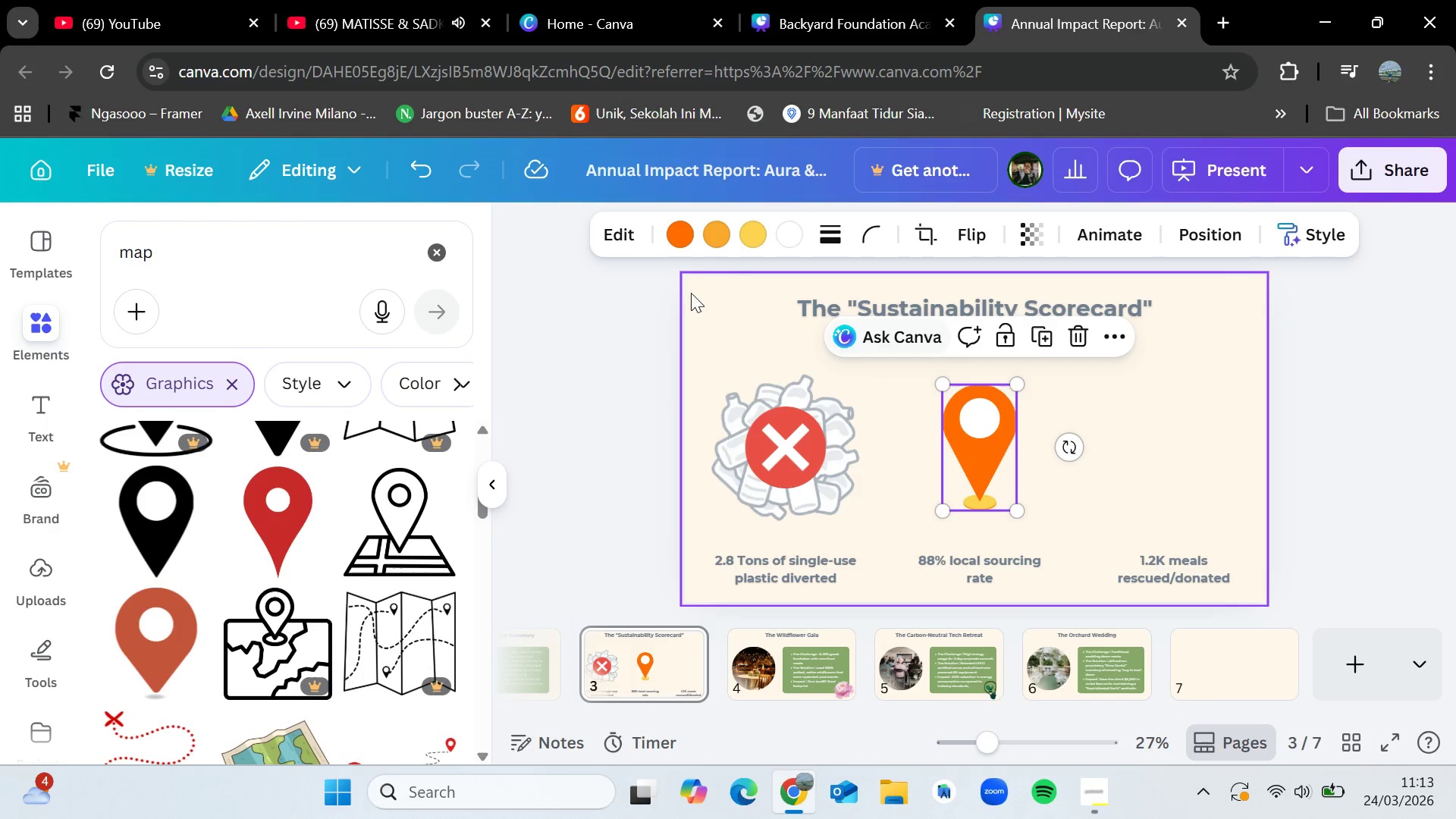 
left_click([682, 234])
 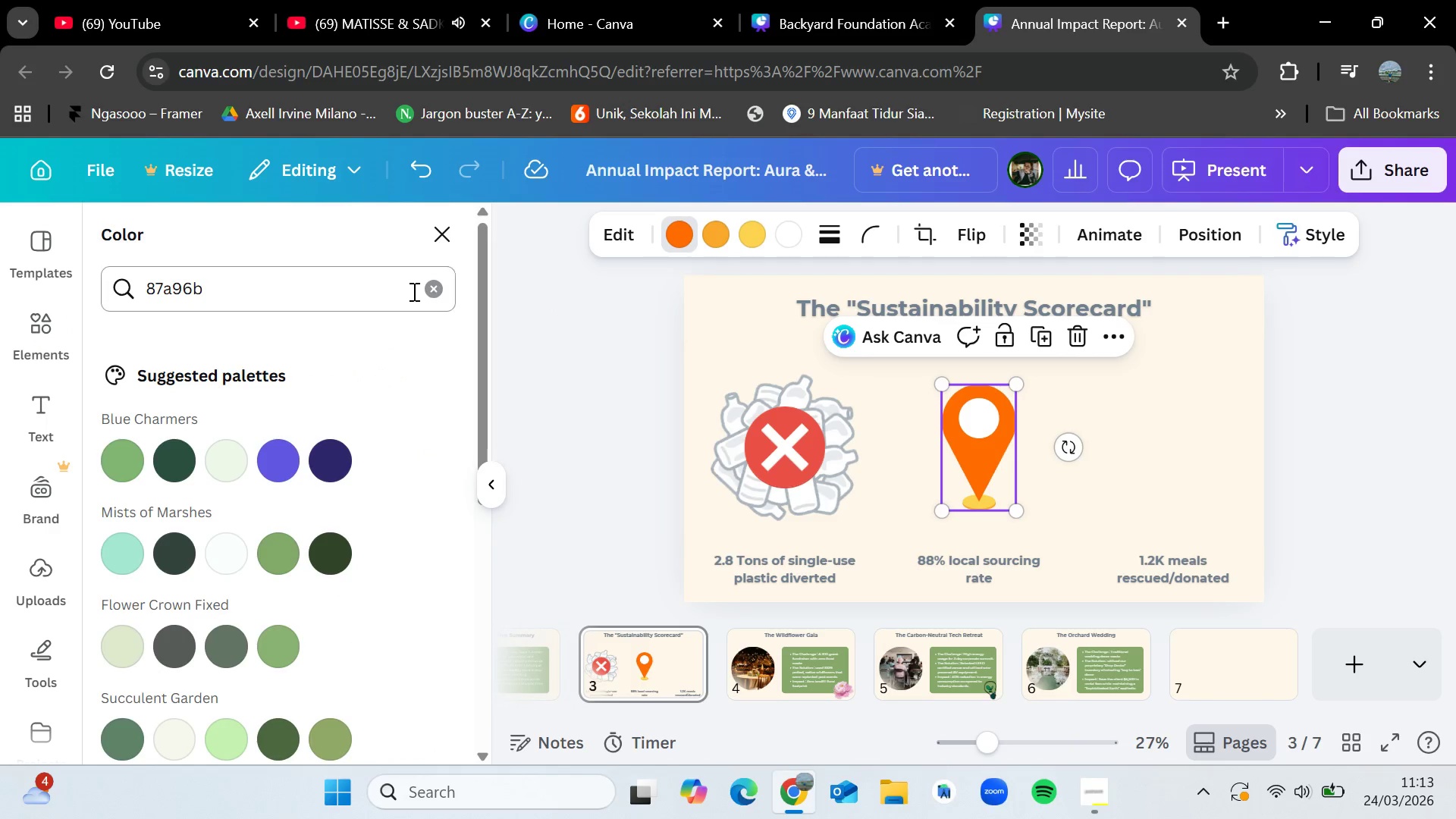 
left_click([441, 291])
 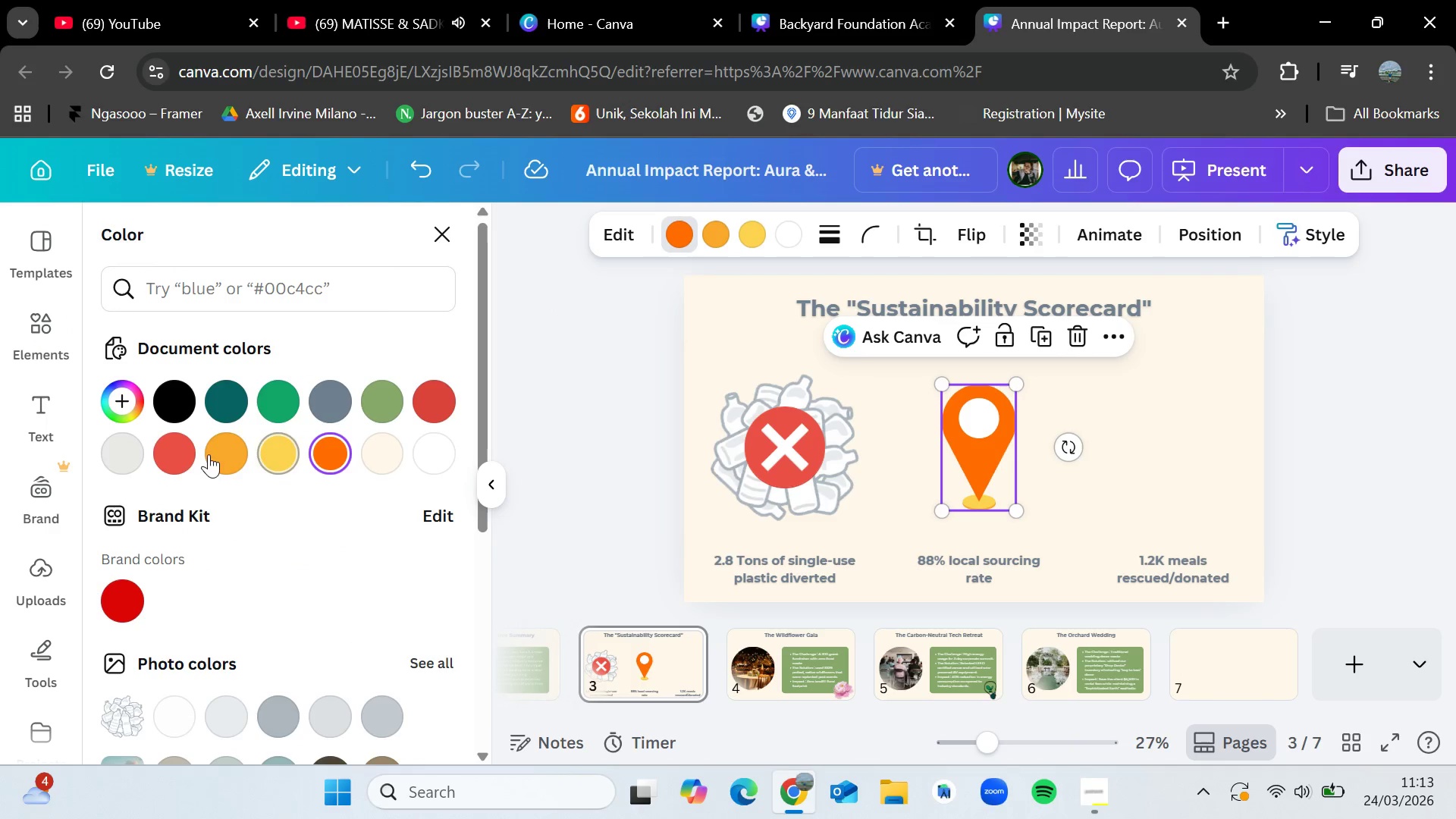 
left_click([185, 446])
 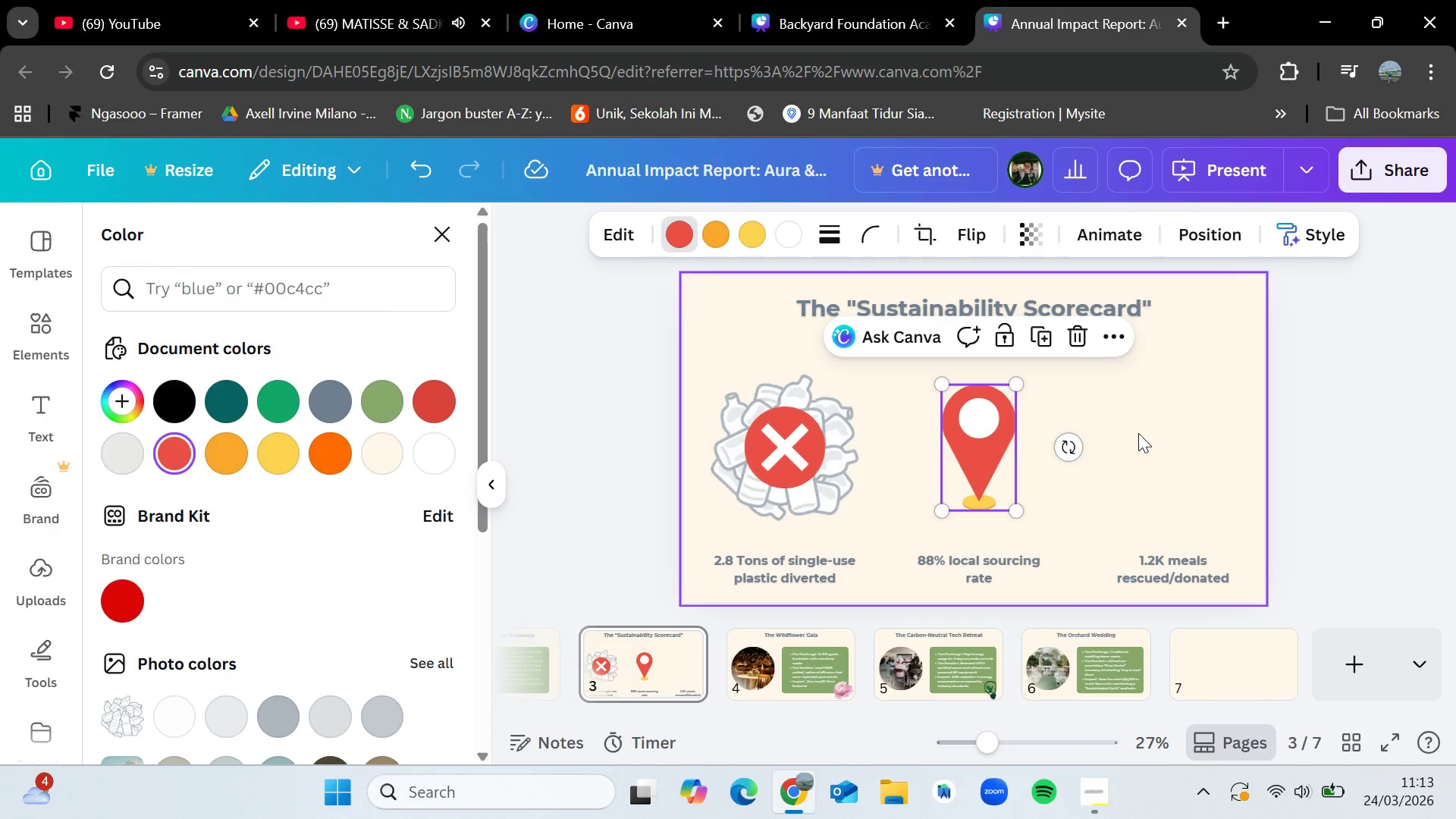 
double_click([1138, 433])
 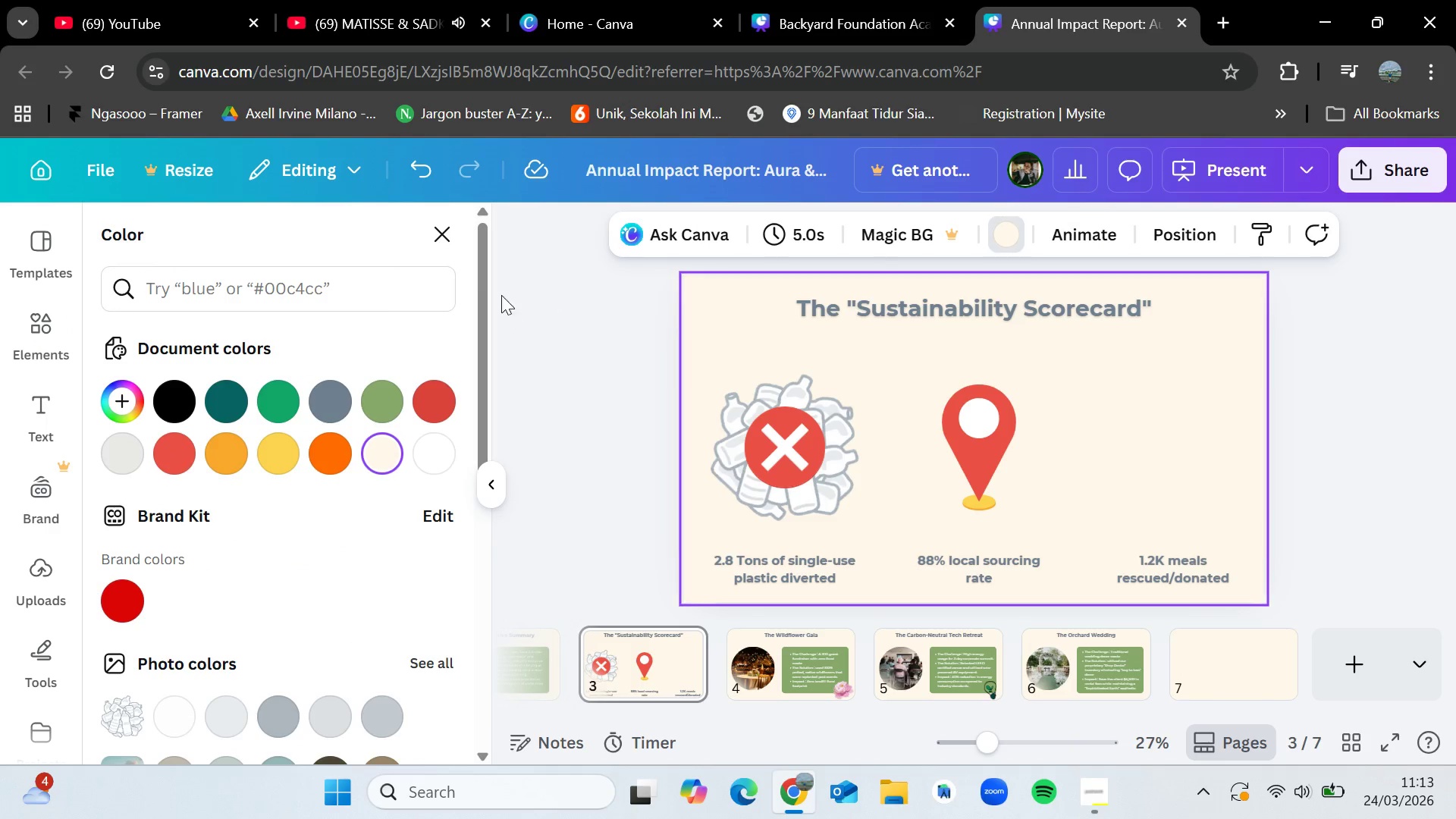 
left_click([448, 228])
 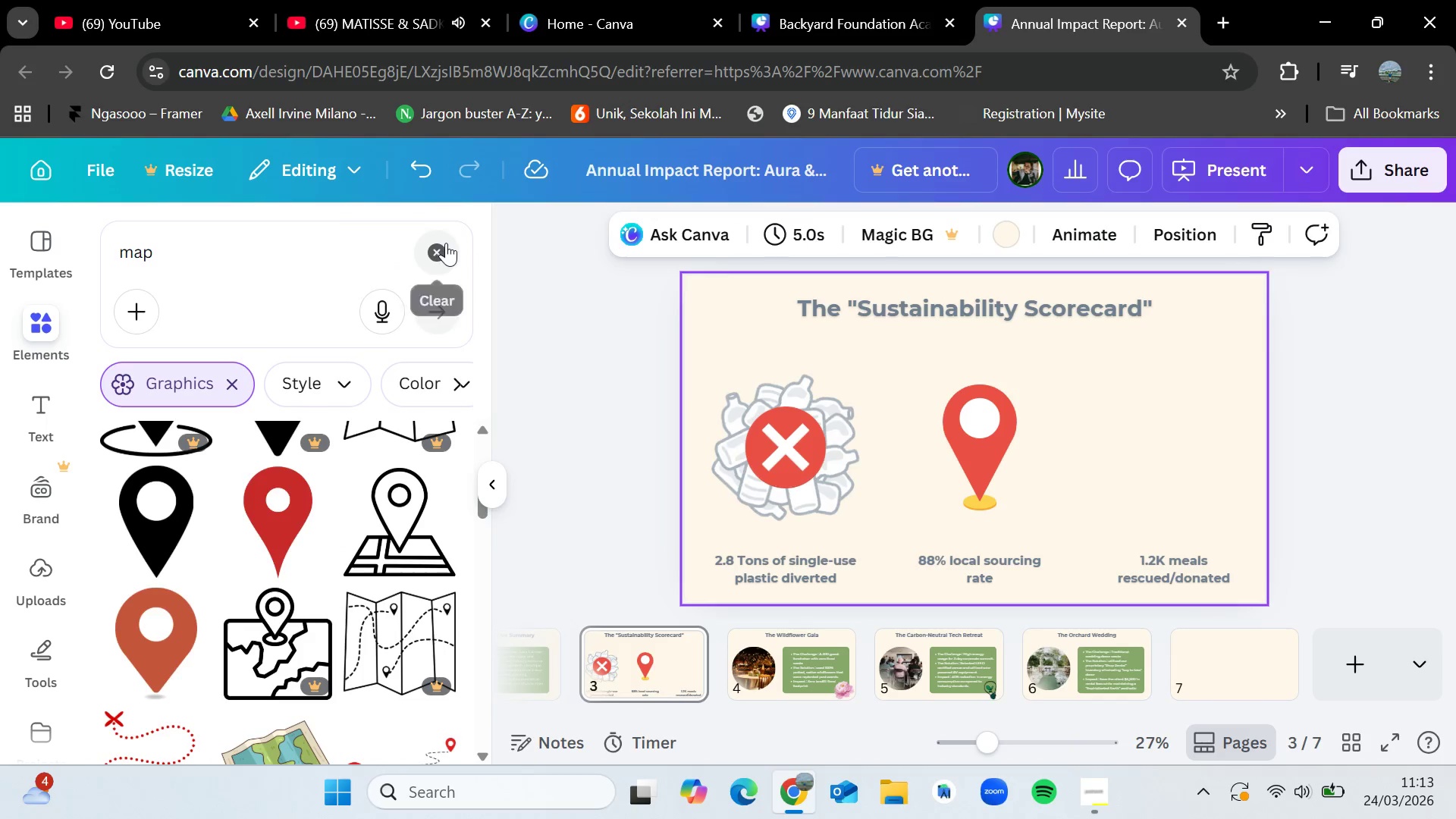 
double_click([304, 259])
 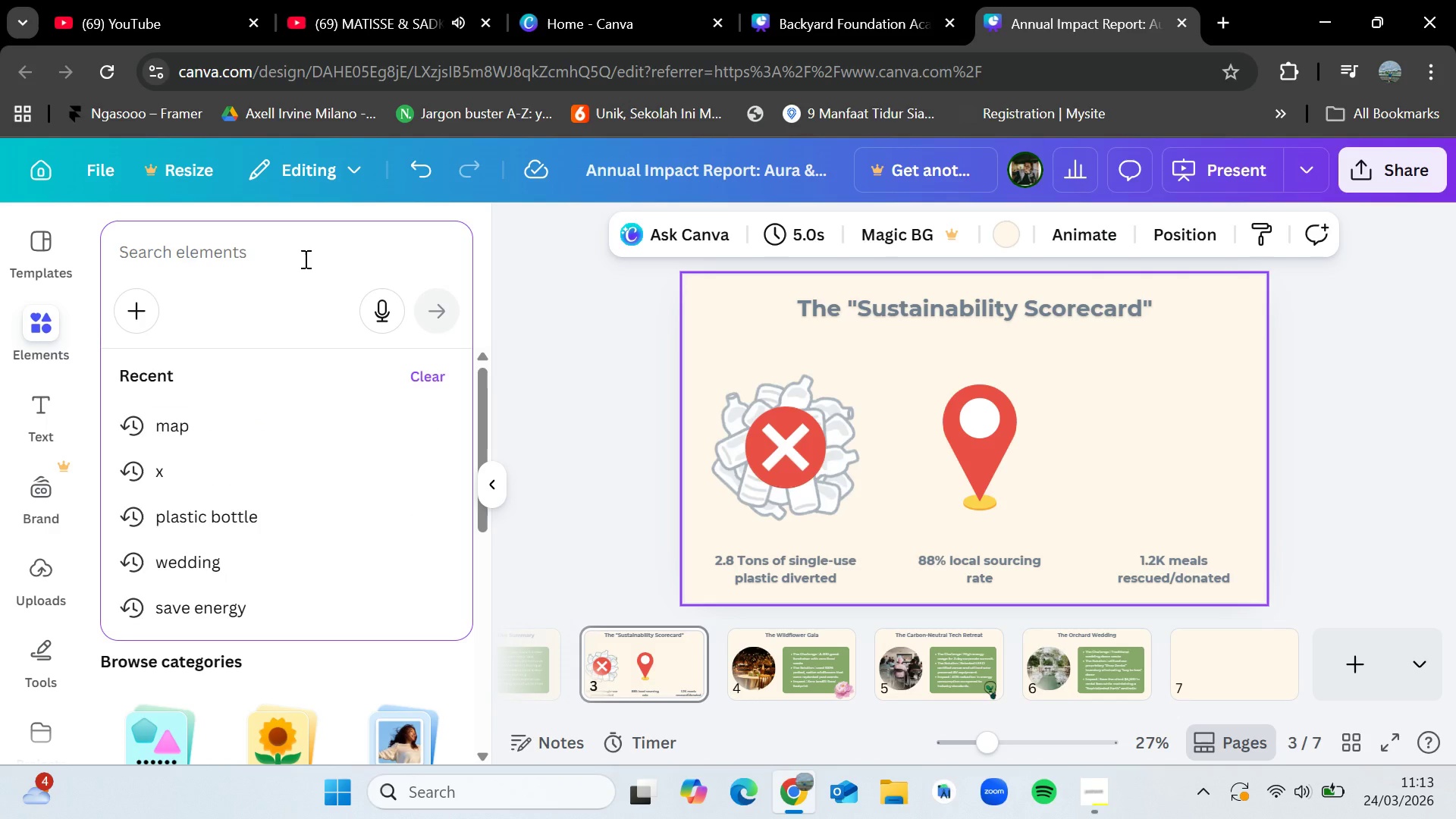 
type(fork)
 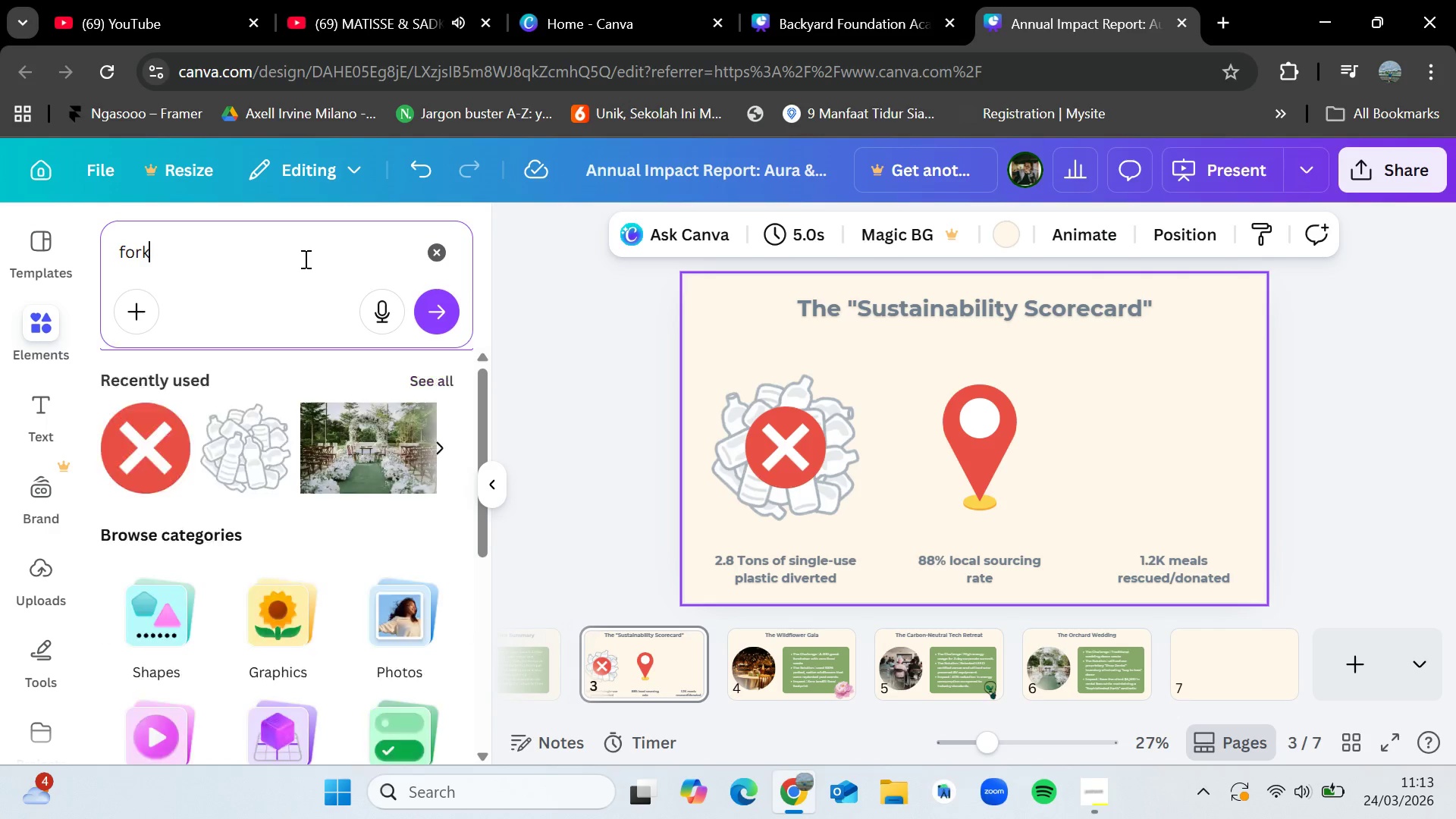 
key(Enter)
 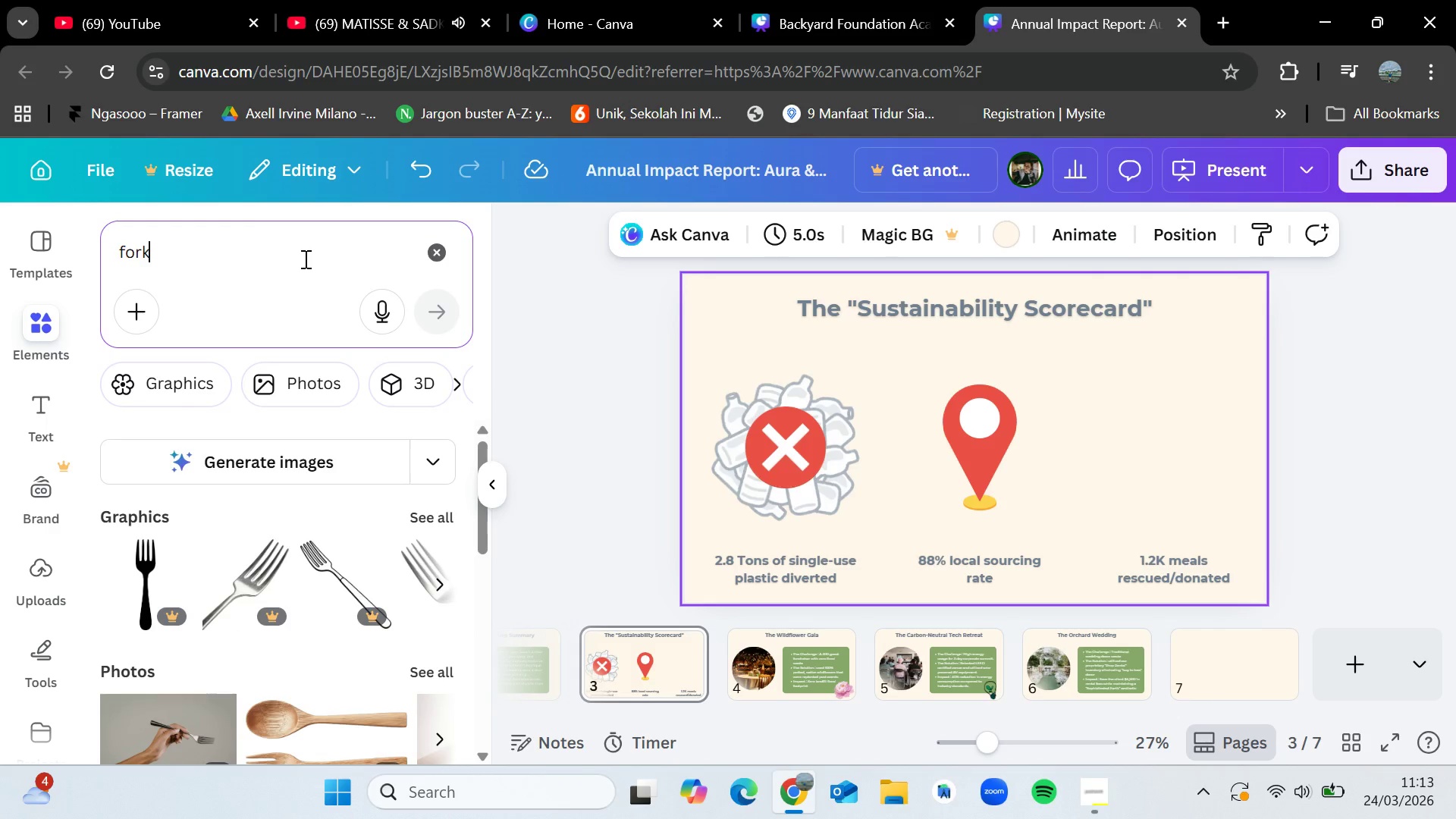 
wait(5.75)
 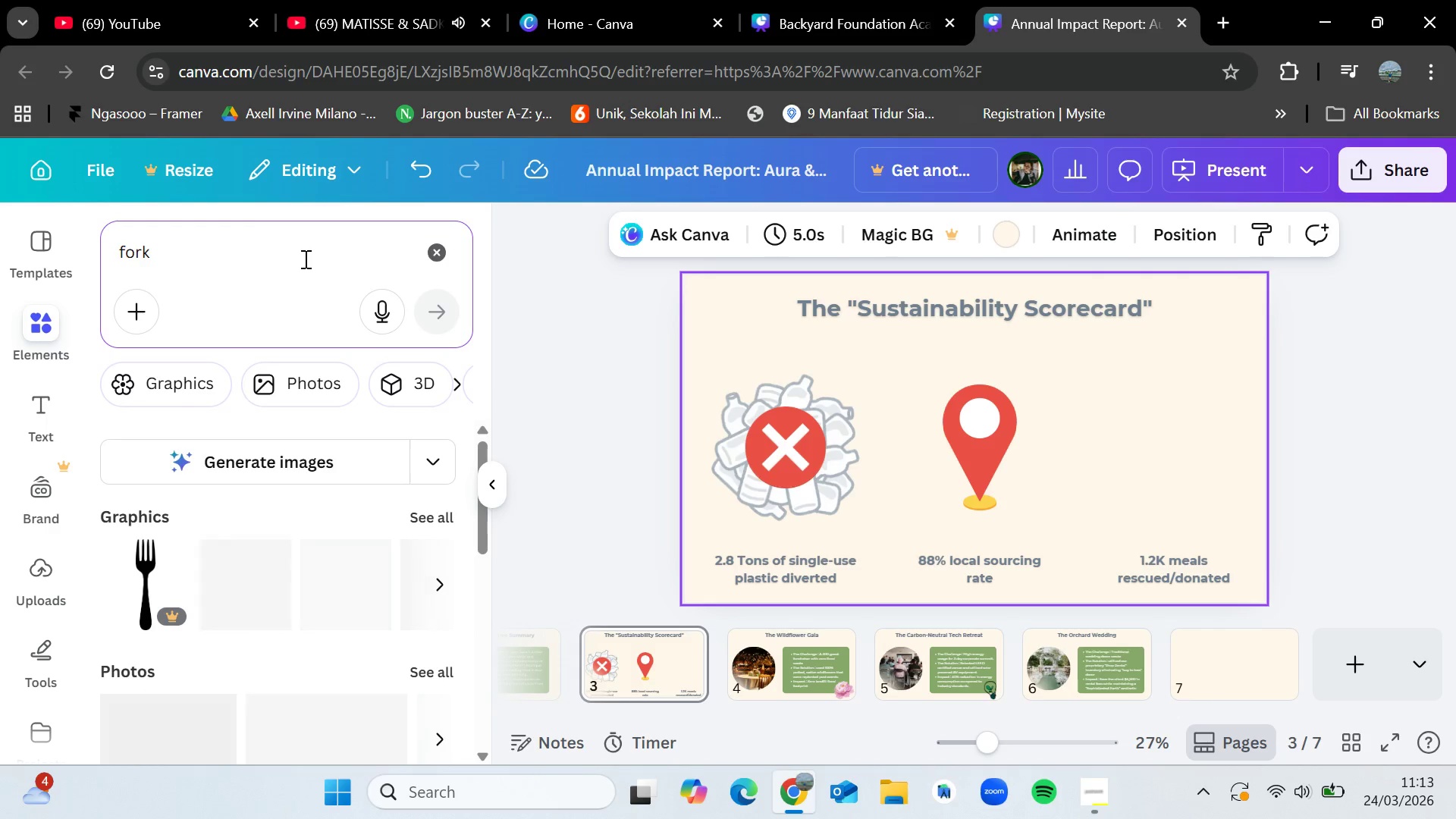 
left_click([447, 514])
 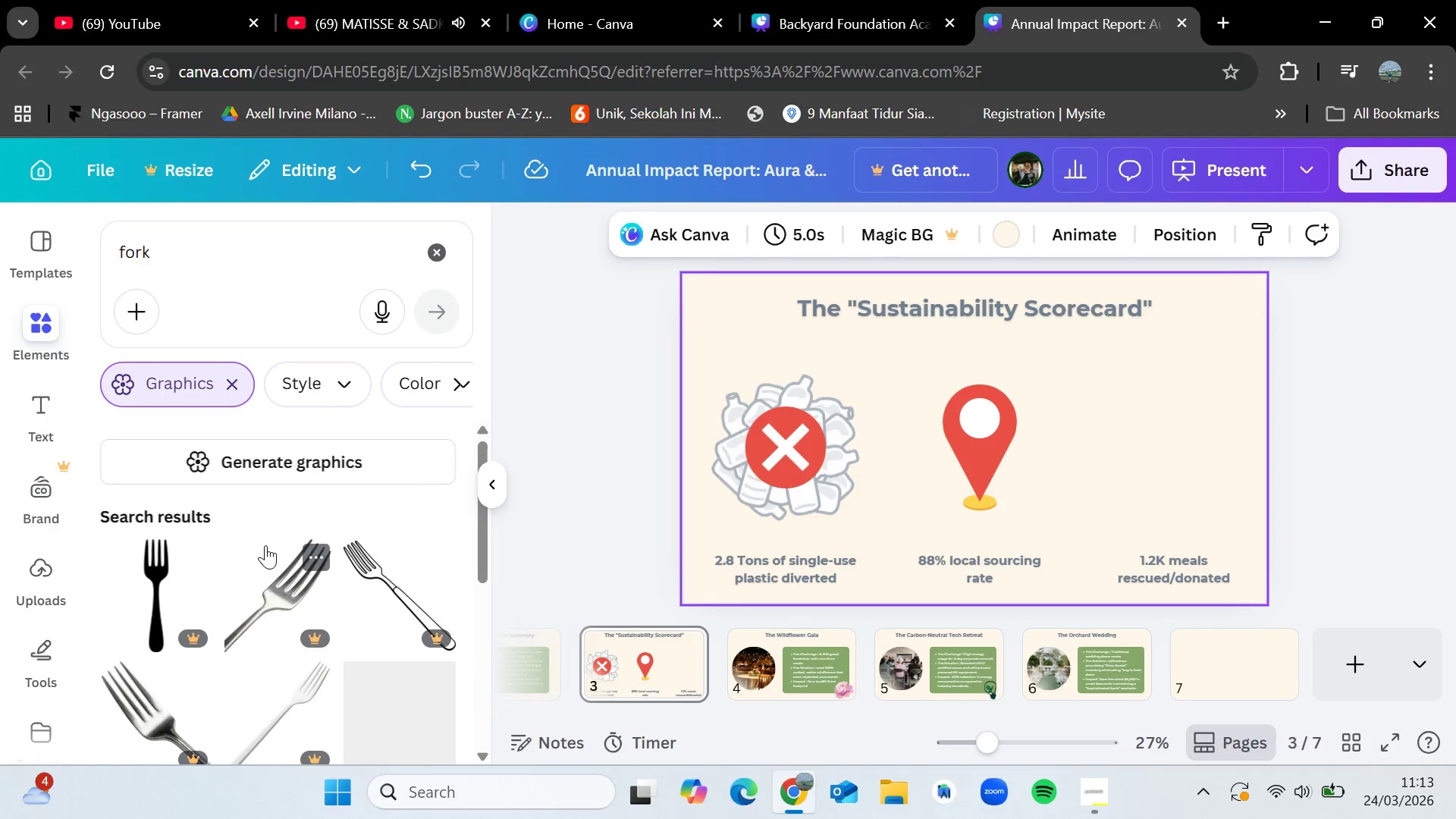 
scroll: coordinate [262, 563], scroll_direction: down, amount: 3.0
 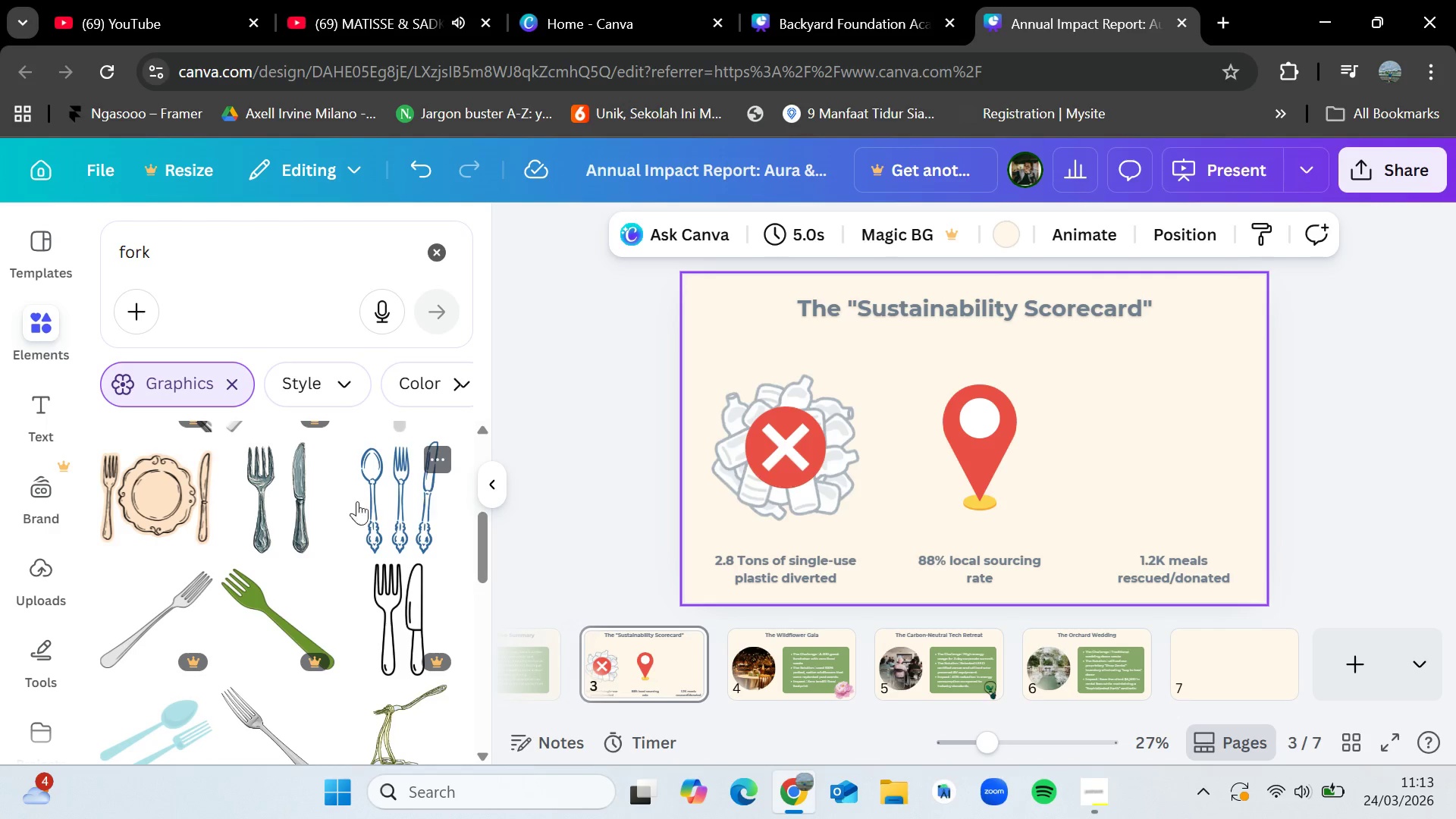 
left_click_drag(start_coordinate=[262, 519], to_coordinate=[1103, 407])
 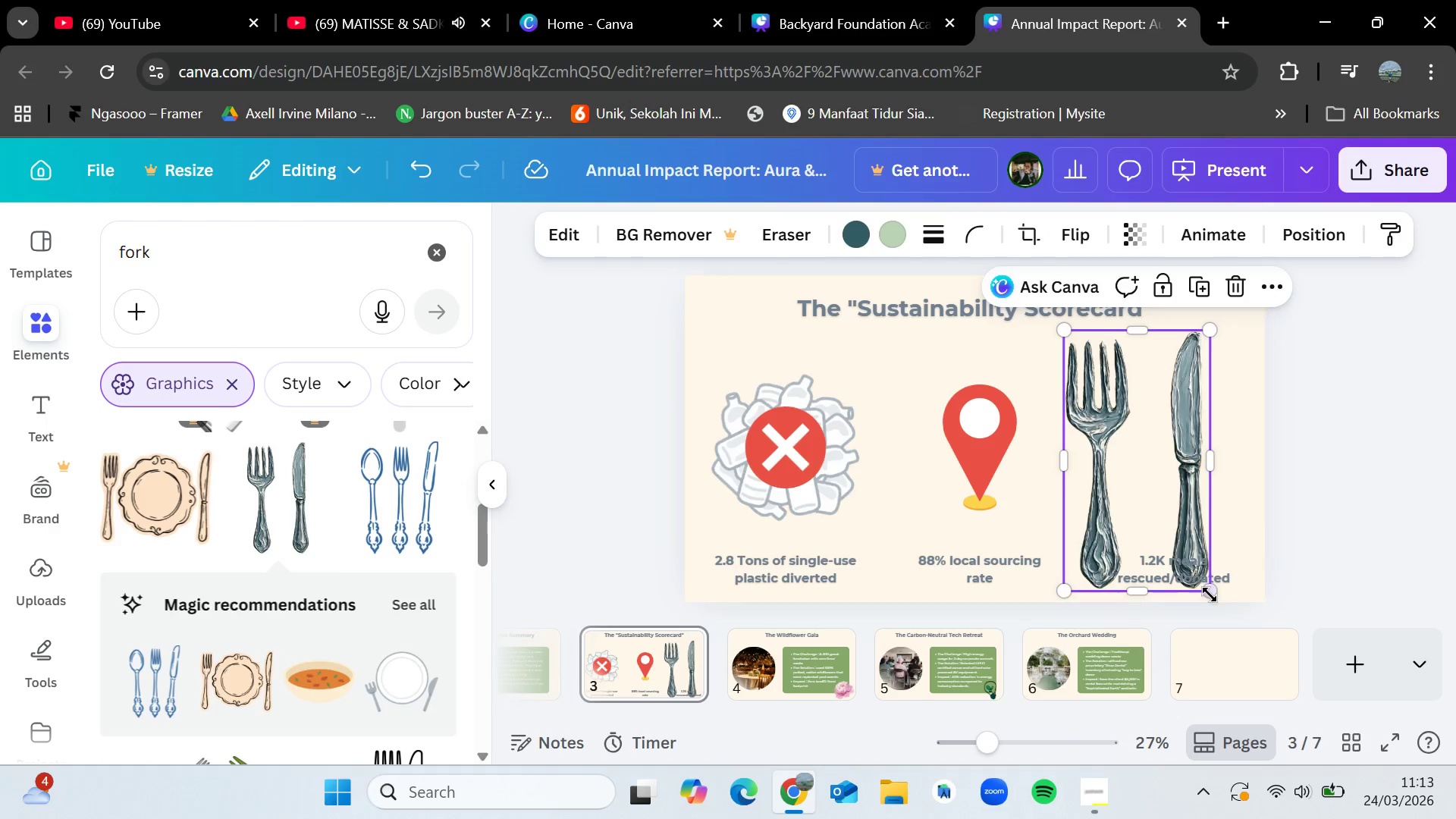 
left_click_drag(start_coordinate=[1210, 595], to_coordinate=[1159, 517])
 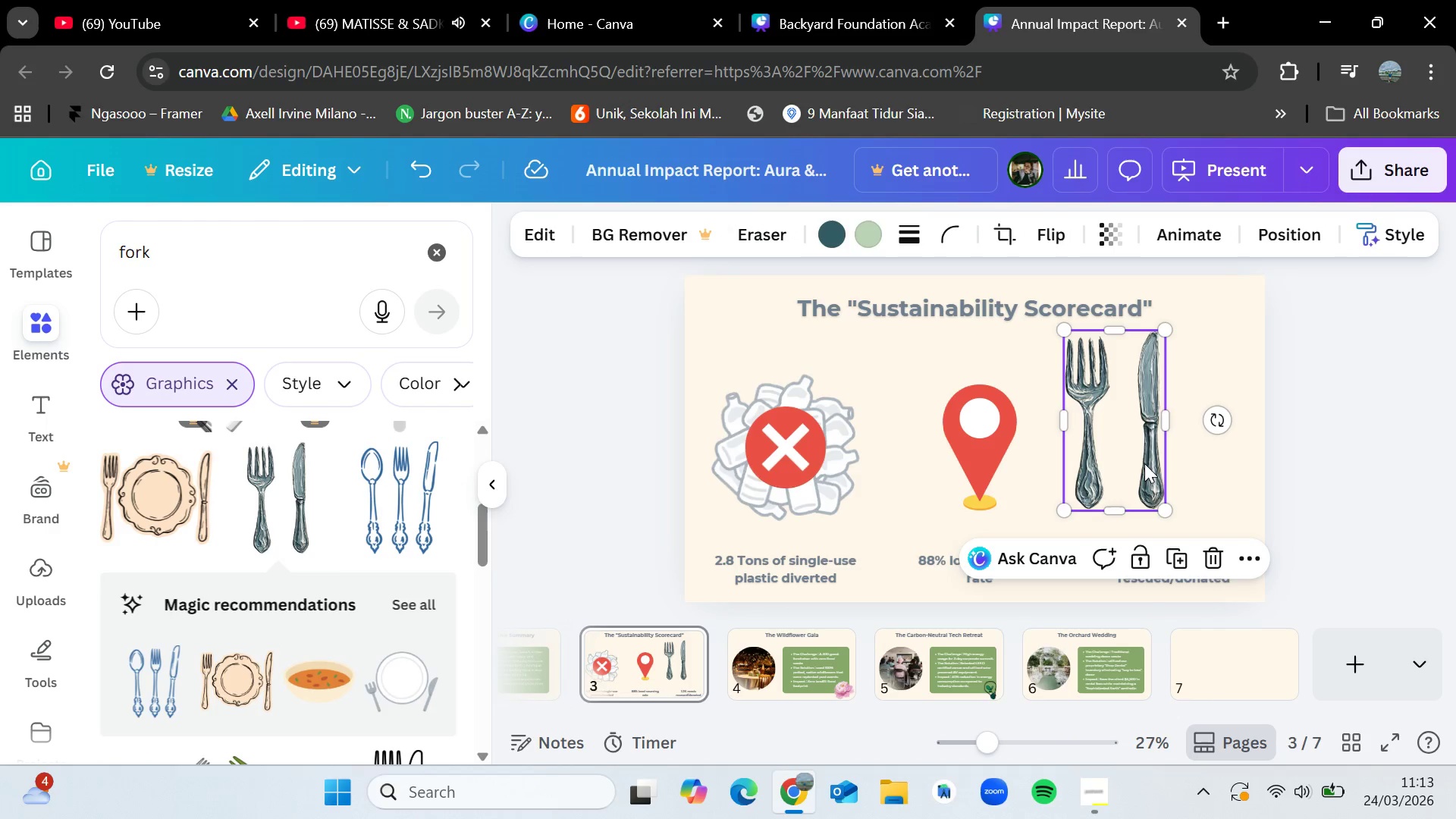 
left_click_drag(start_coordinate=[1141, 460], to_coordinate=[1189, 485])
 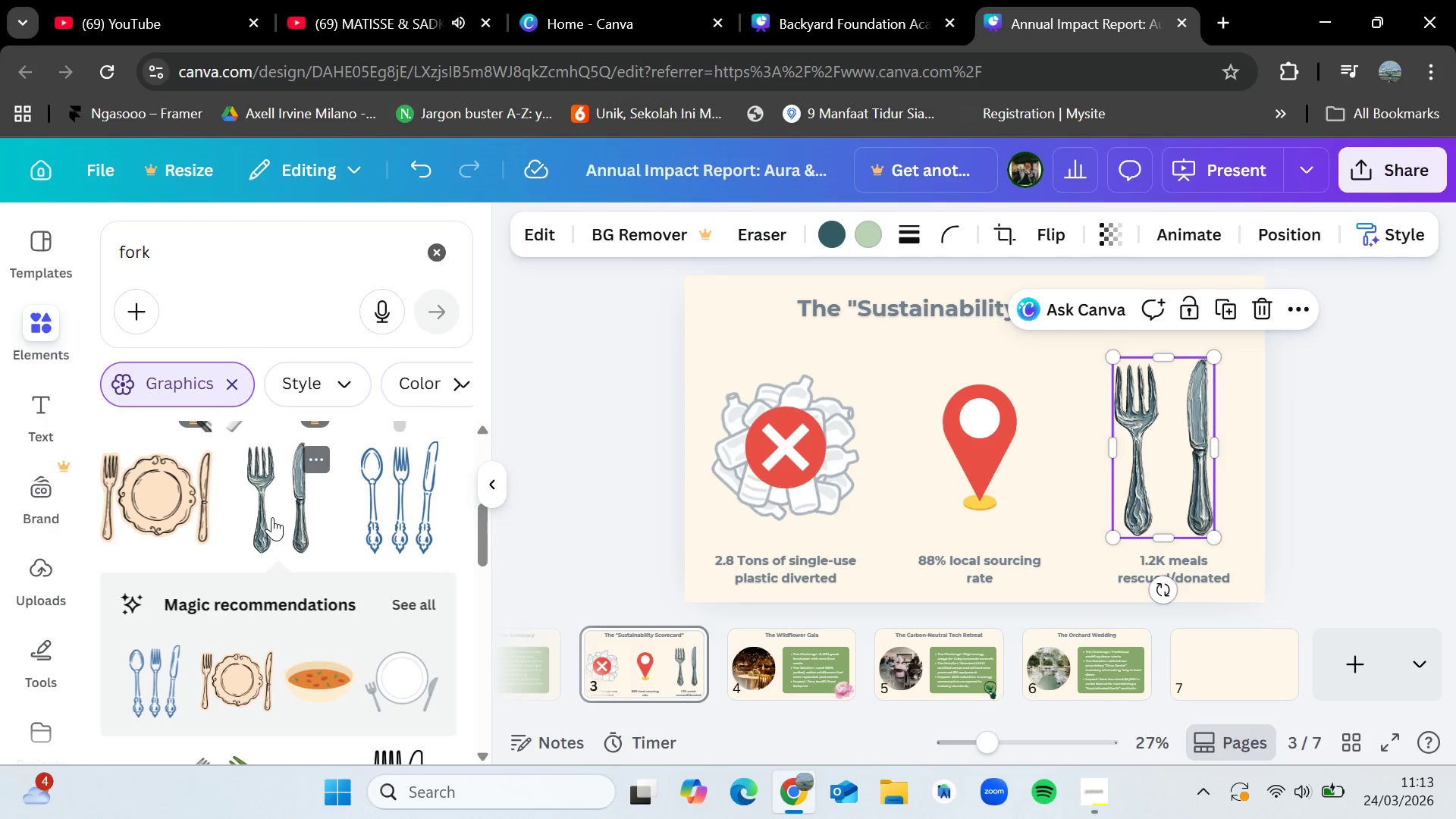 
scroll: coordinate [273, 561], scroll_direction: down, amount: 5.0
 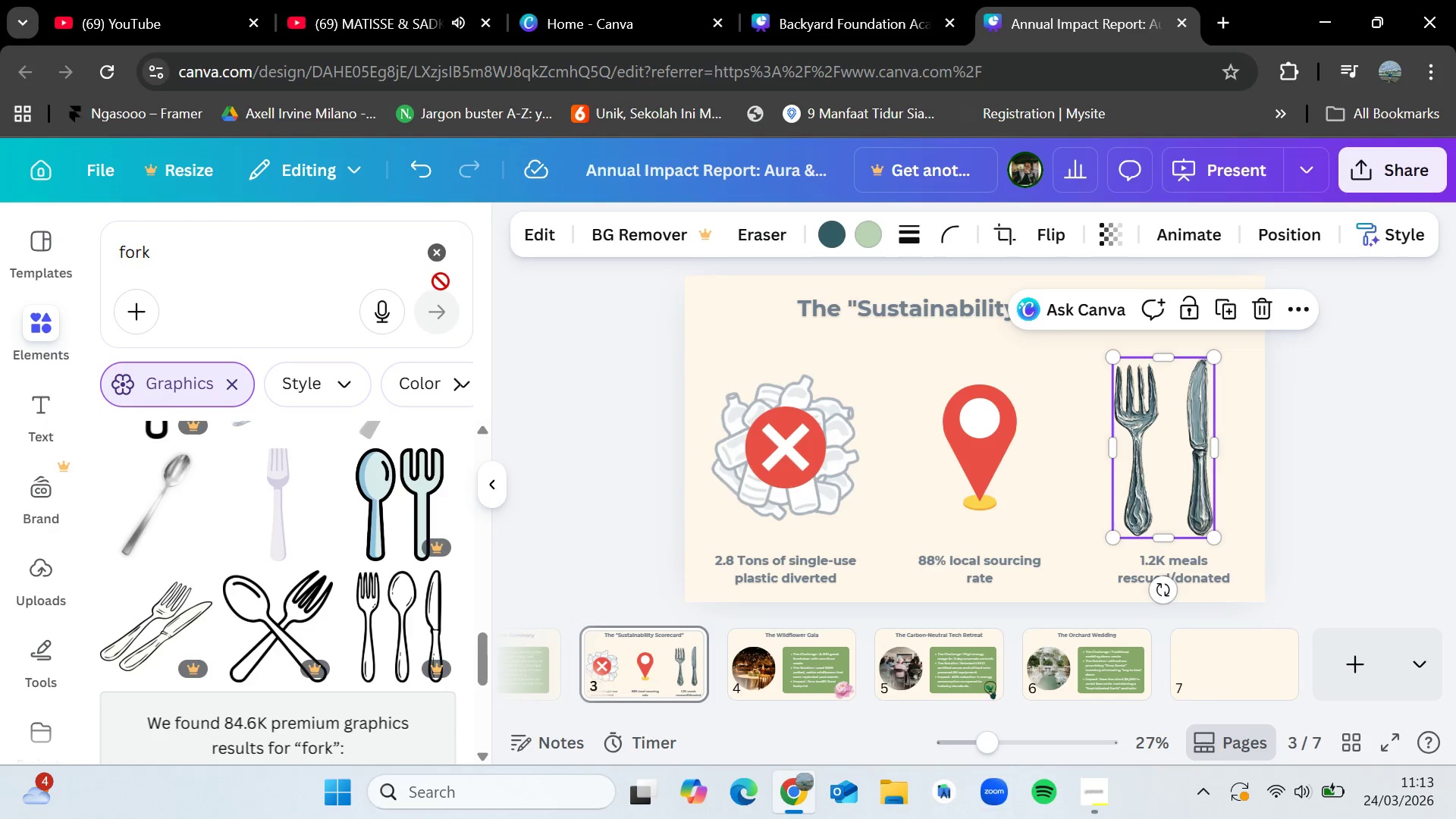 
left_click([442, 254])
 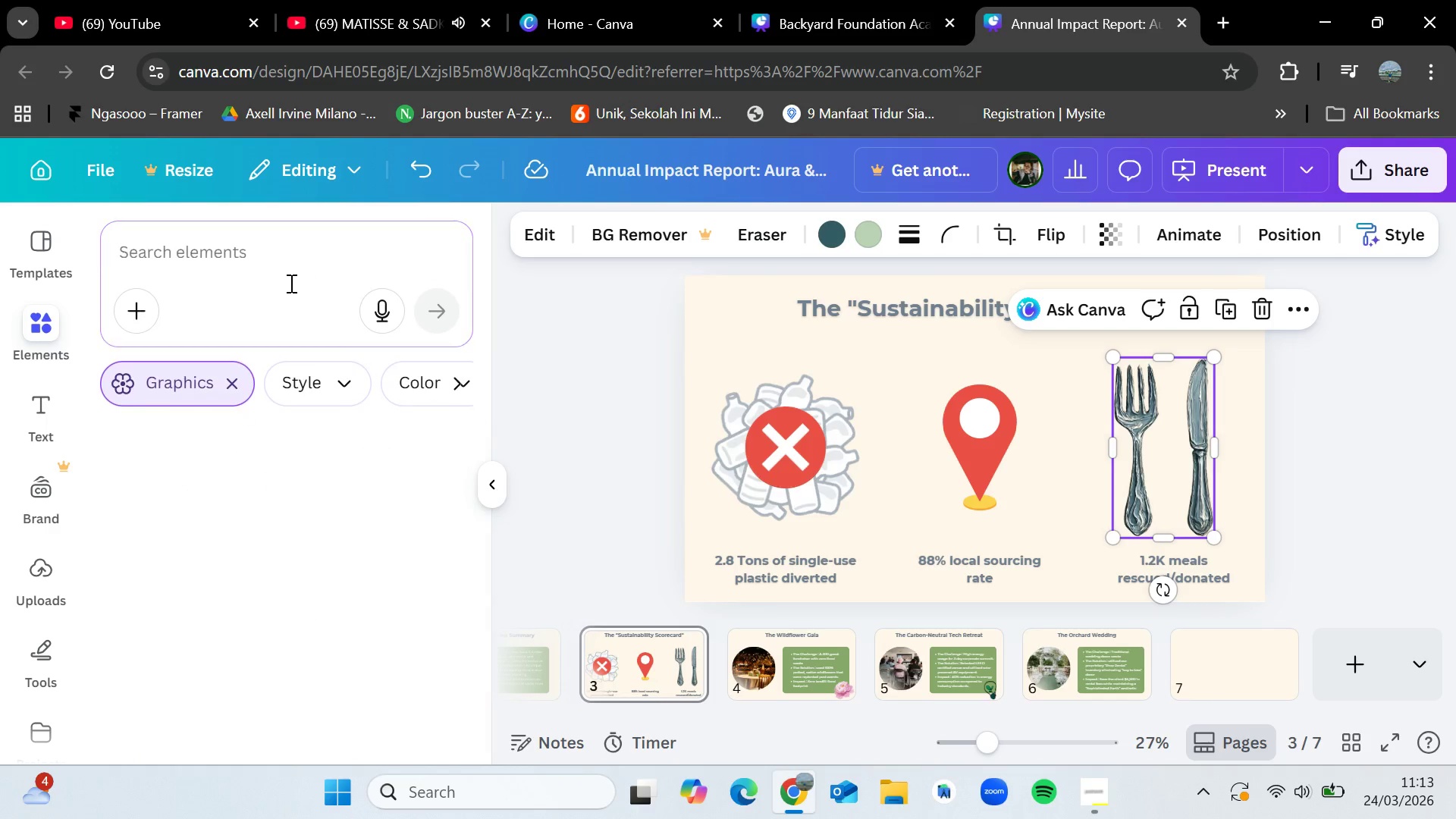 
left_click([290, 283])
 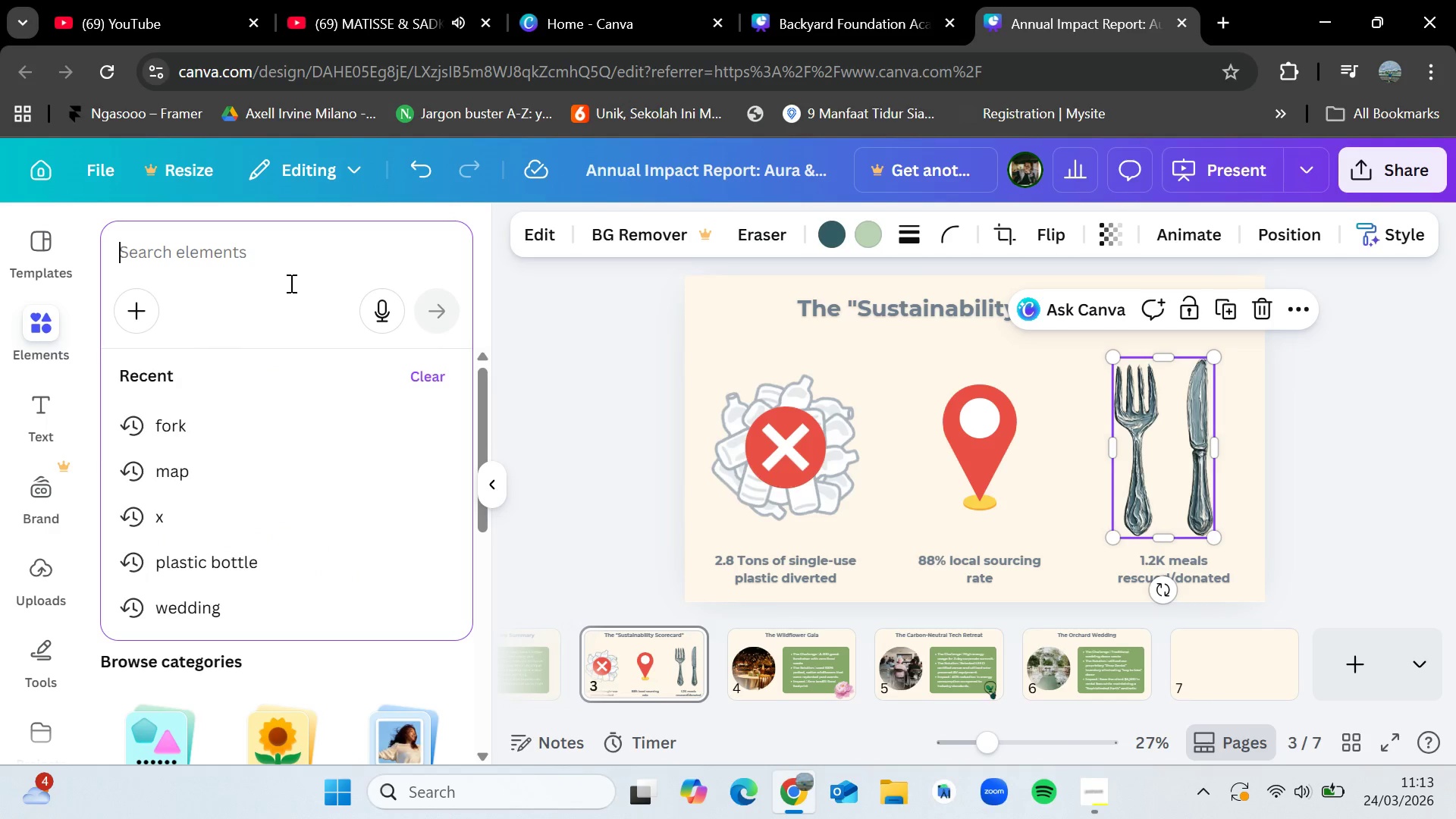 
type(heart)
 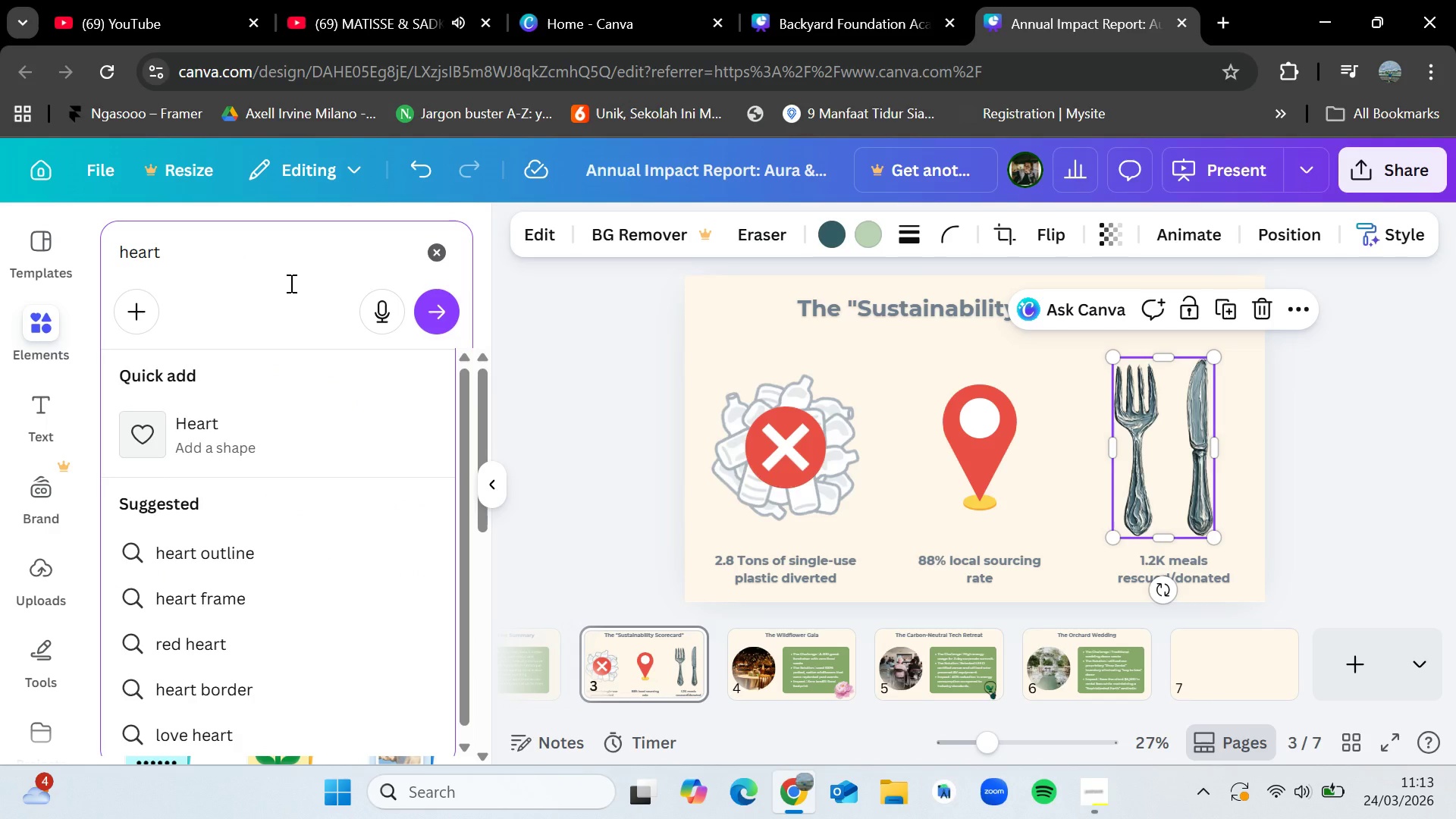 
key(Enter)
 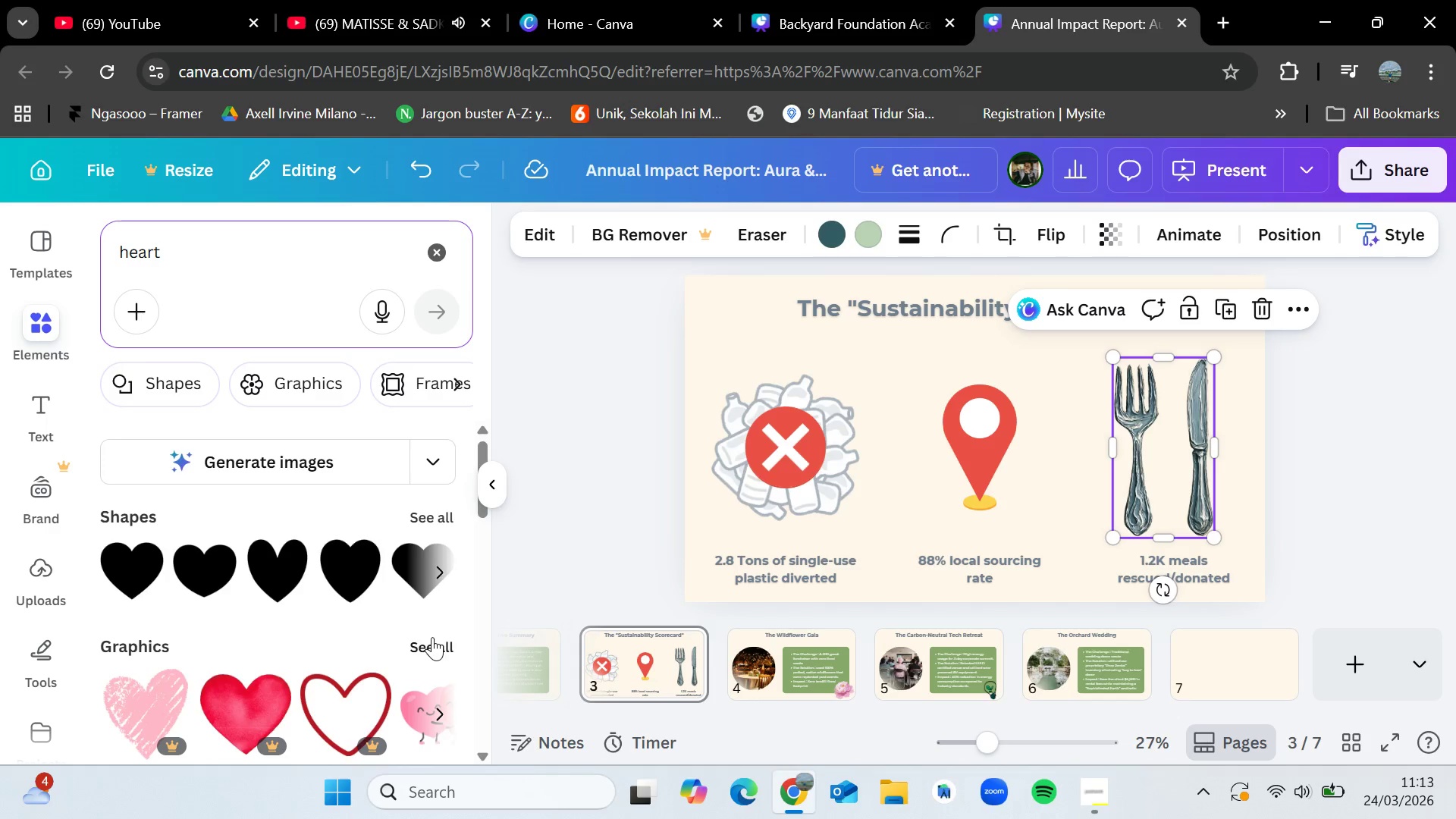 
left_click([445, 637])
 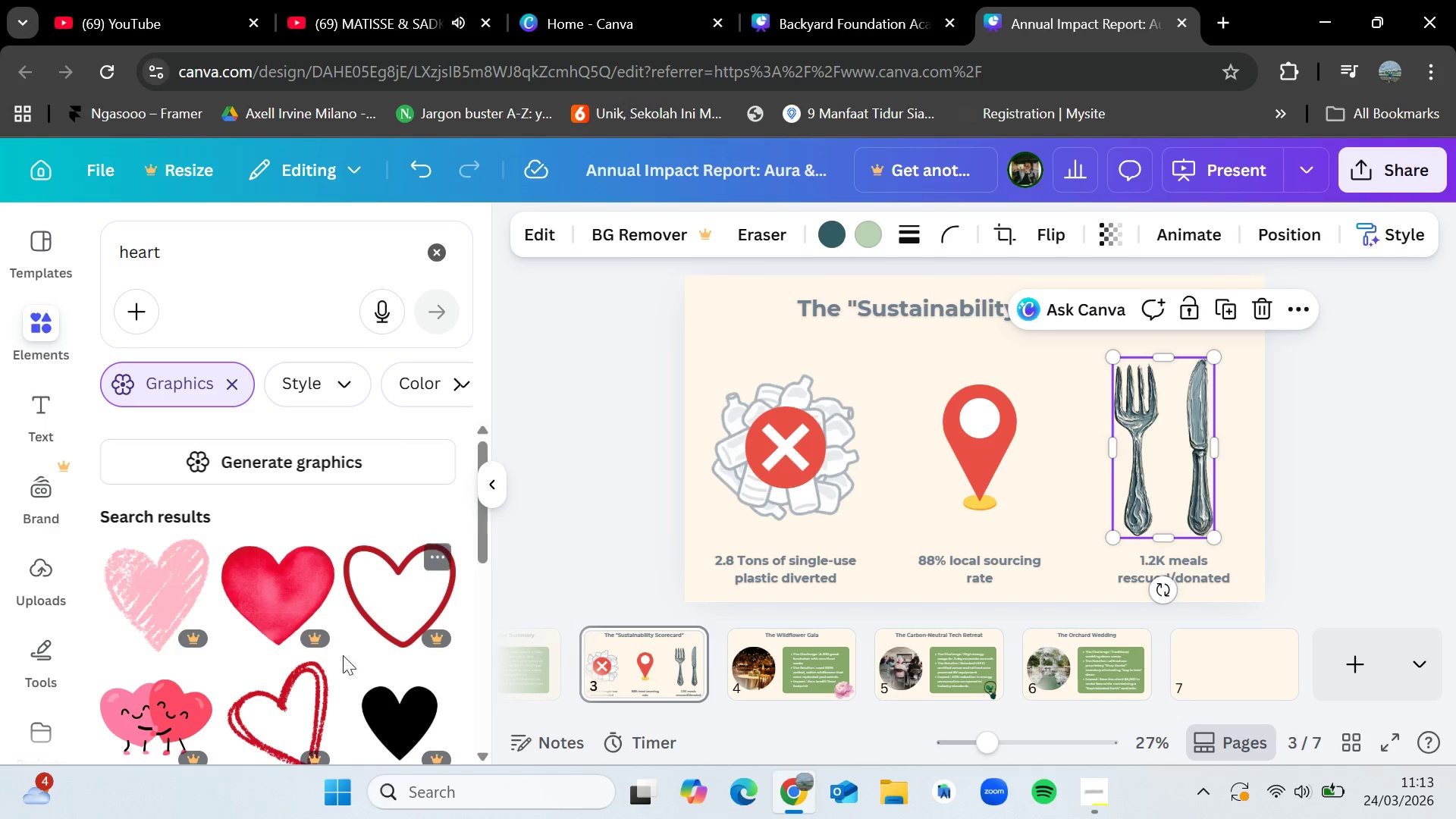 
scroll: coordinate [318, 656], scroll_direction: down, amount: 2.0
 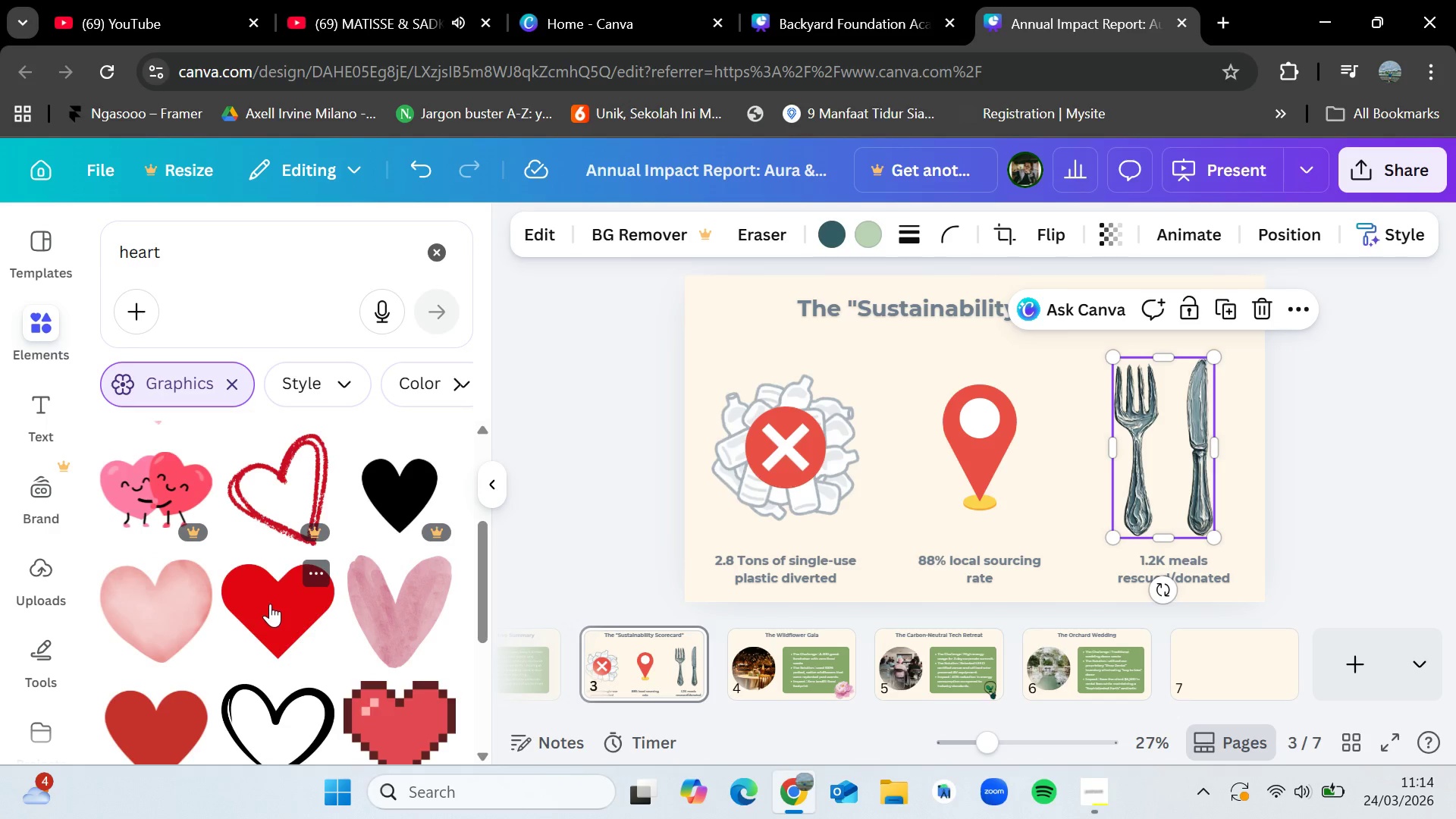 
left_click_drag(start_coordinate=[165, 605], to_coordinate=[999, 419])
 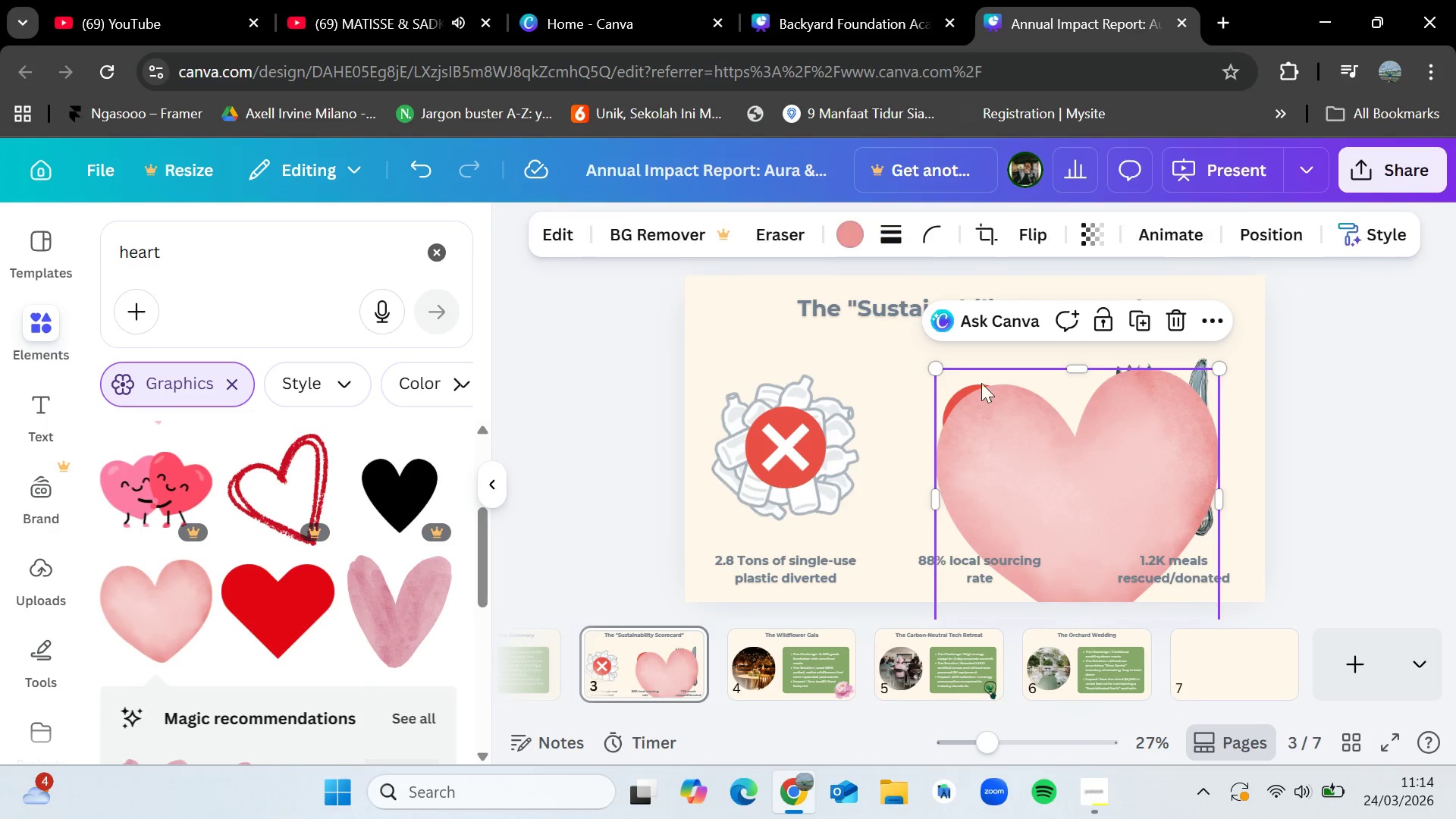 
left_click_drag(start_coordinate=[940, 364], to_coordinate=[1125, 513])
 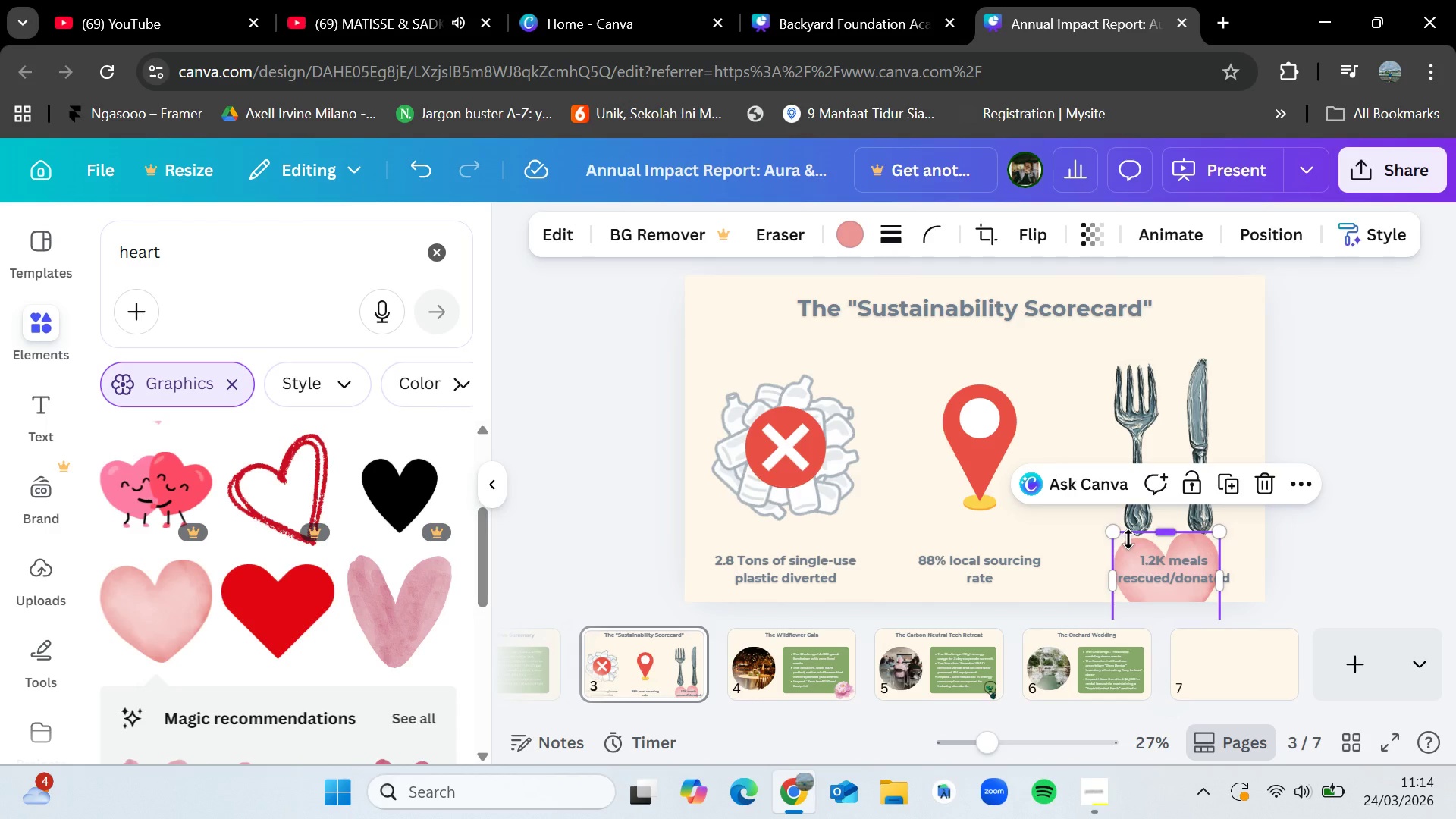 
left_click_drag(start_coordinate=[1118, 532], to_coordinate=[1045, 463])
 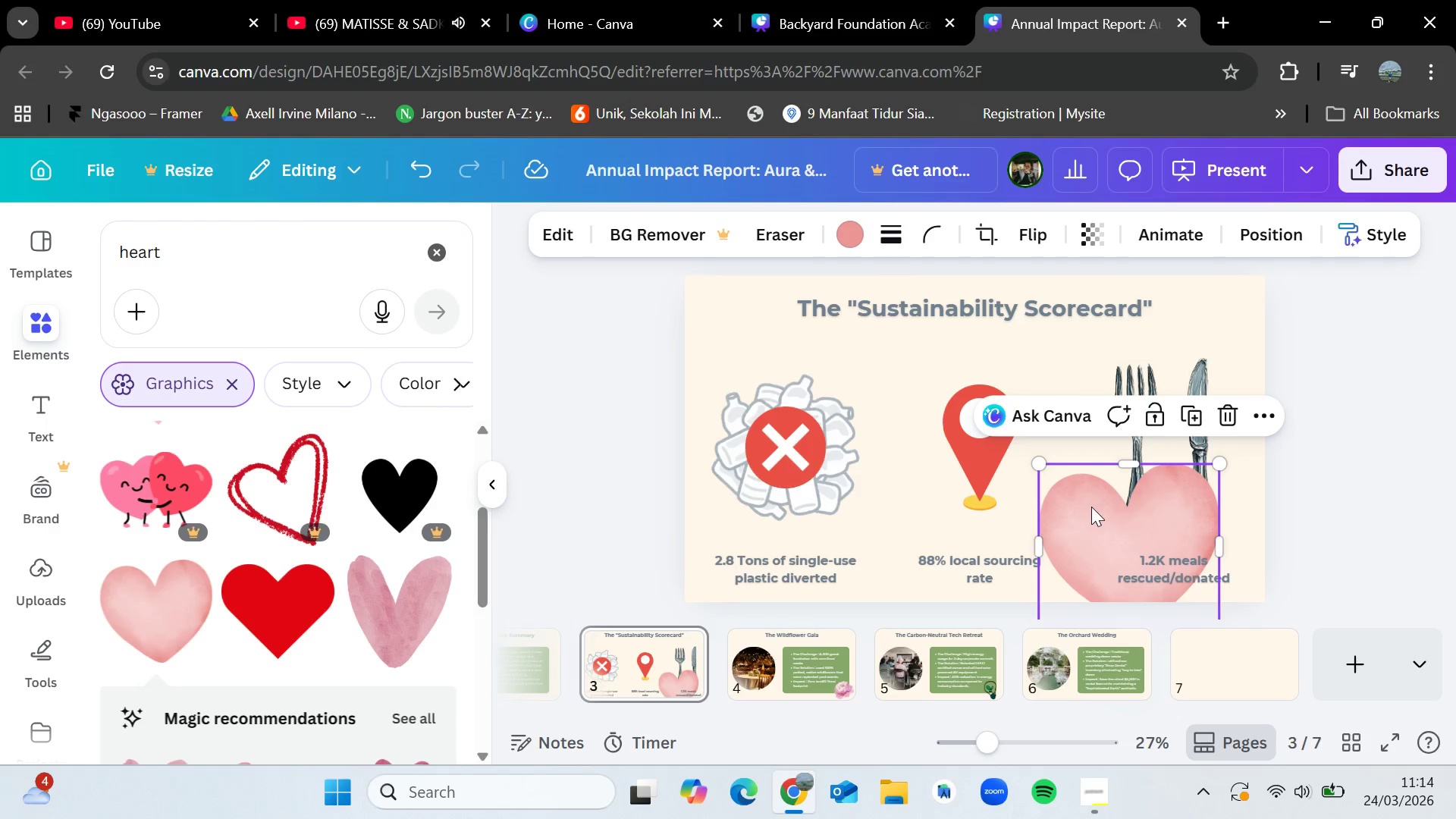 
left_click_drag(start_coordinate=[1091, 507], to_coordinate=[922, 350])
 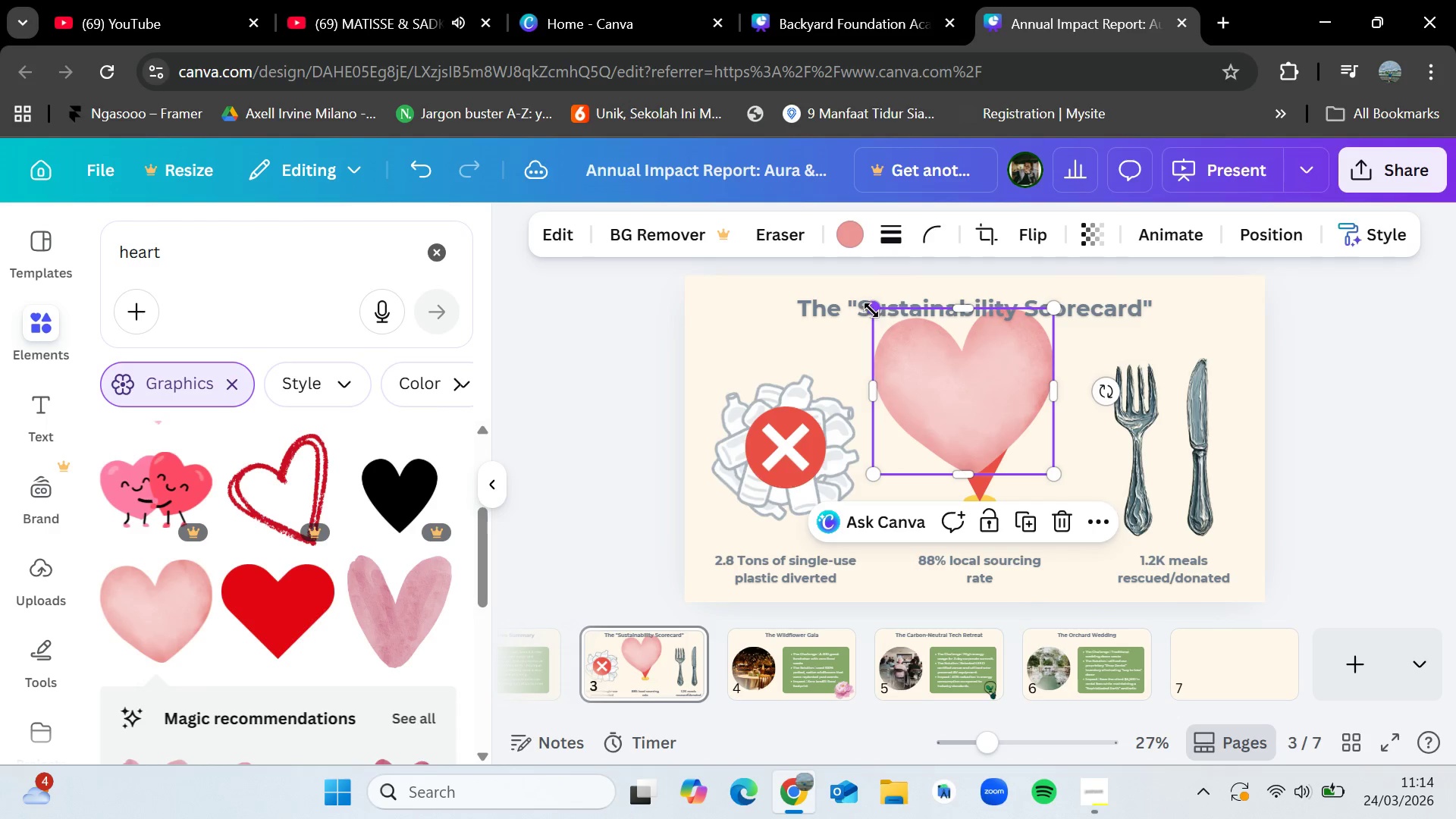 
left_click_drag(start_coordinate=[871, 310], to_coordinate=[1001, 405])
 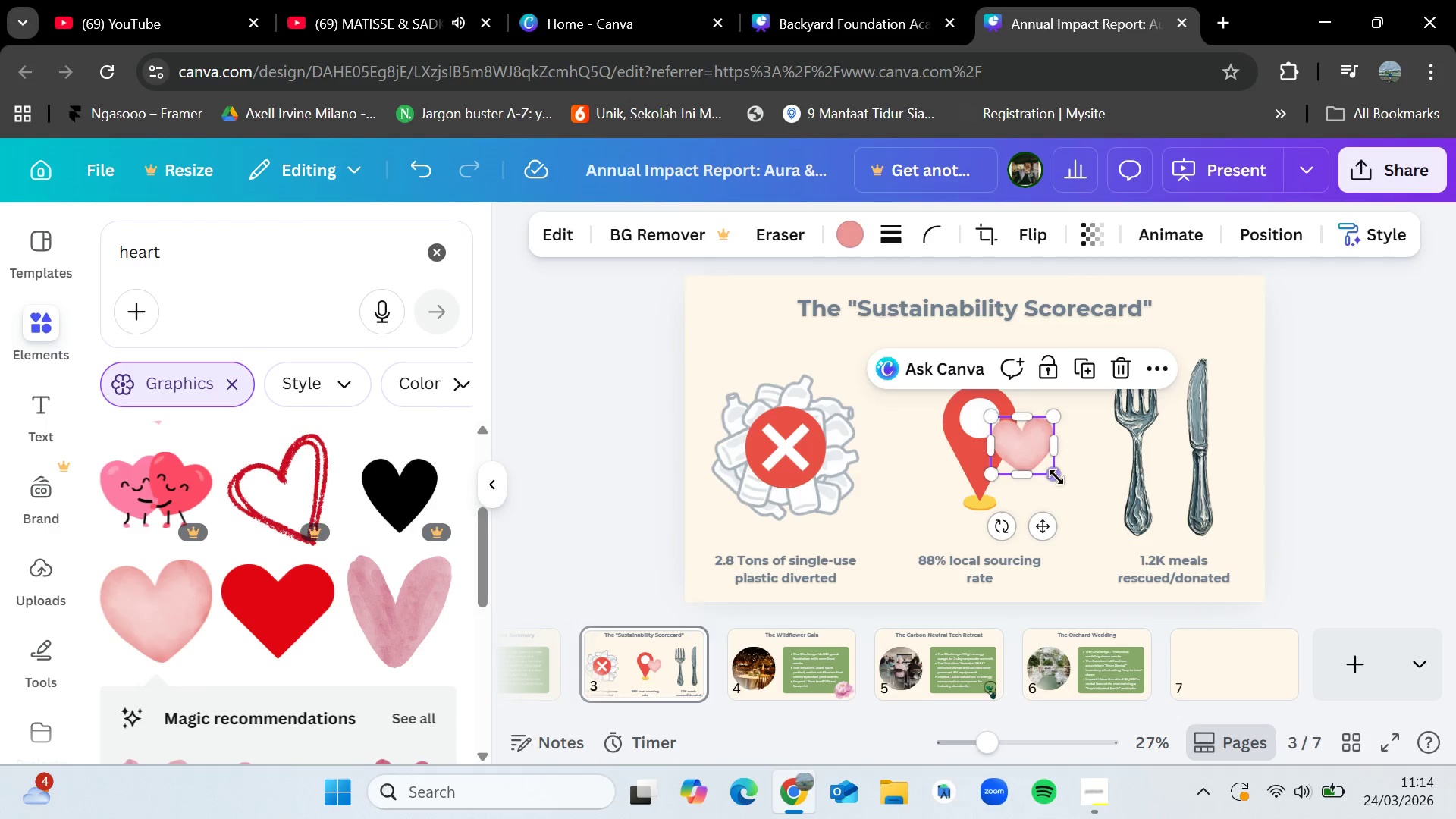 
left_click_drag(start_coordinate=[1055, 473], to_coordinate=[1075, 498])
 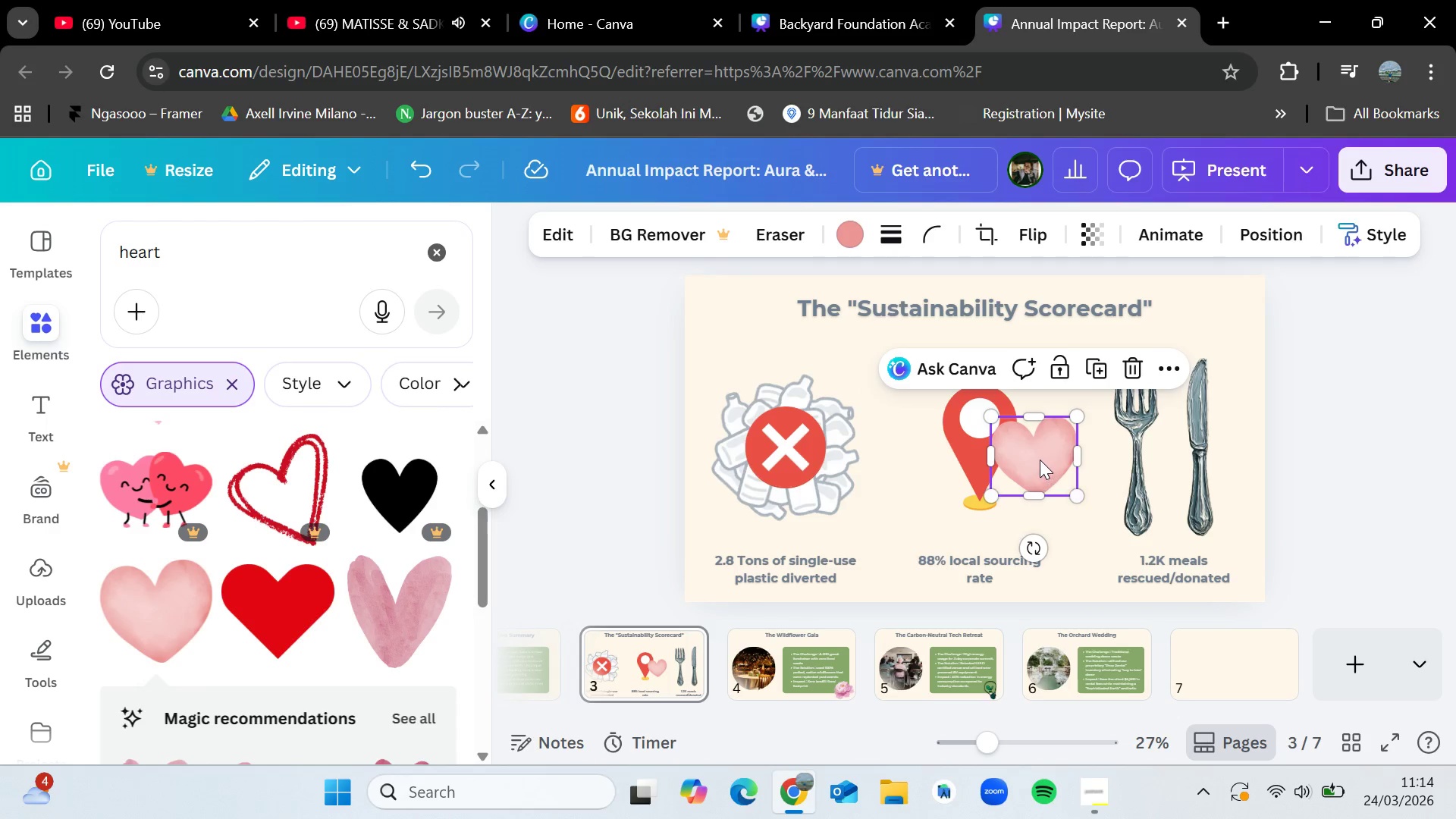 
left_click_drag(start_coordinate=[1040, 459], to_coordinate=[1168, 468])
 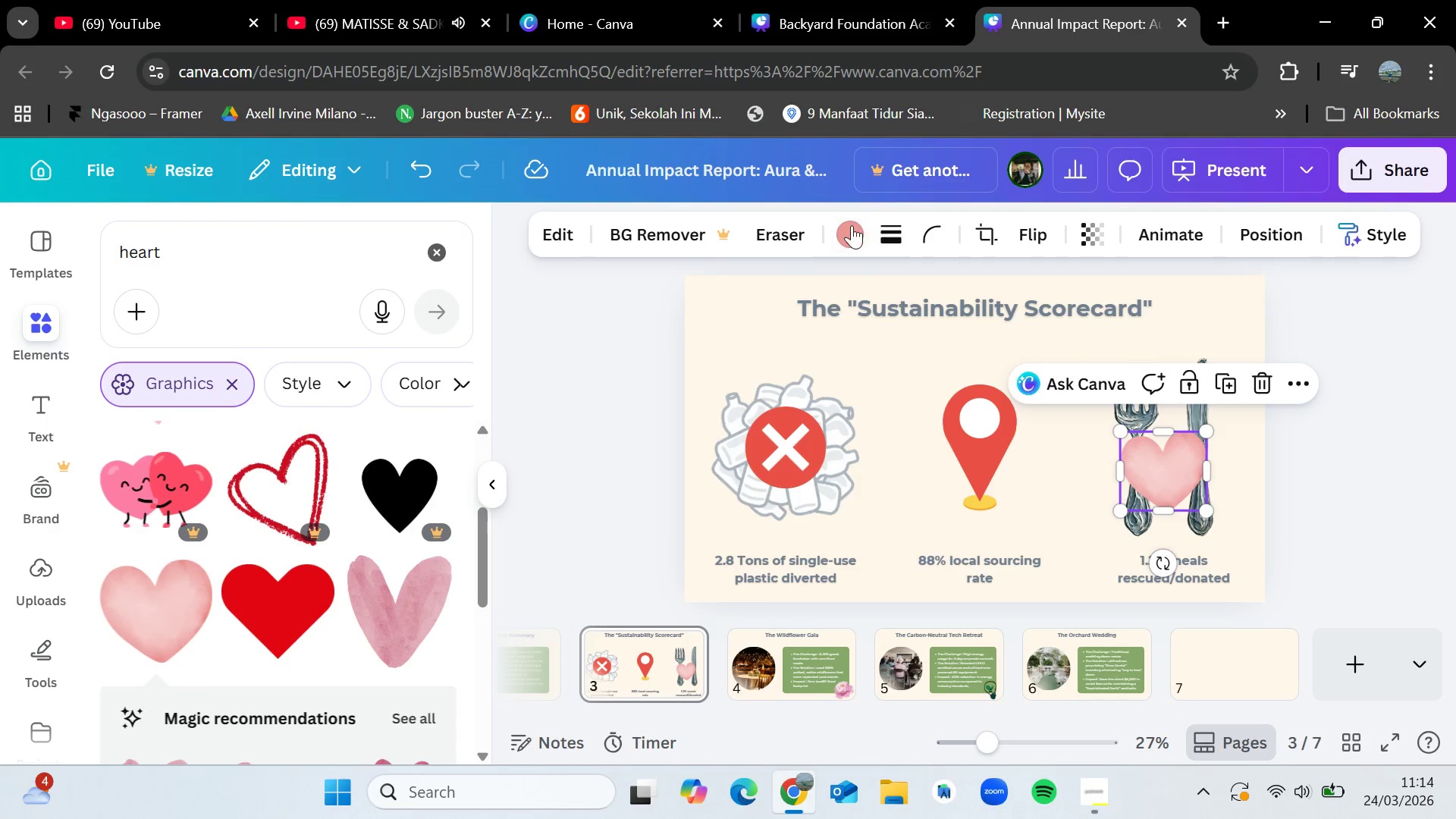 
left_click([851, 225])
 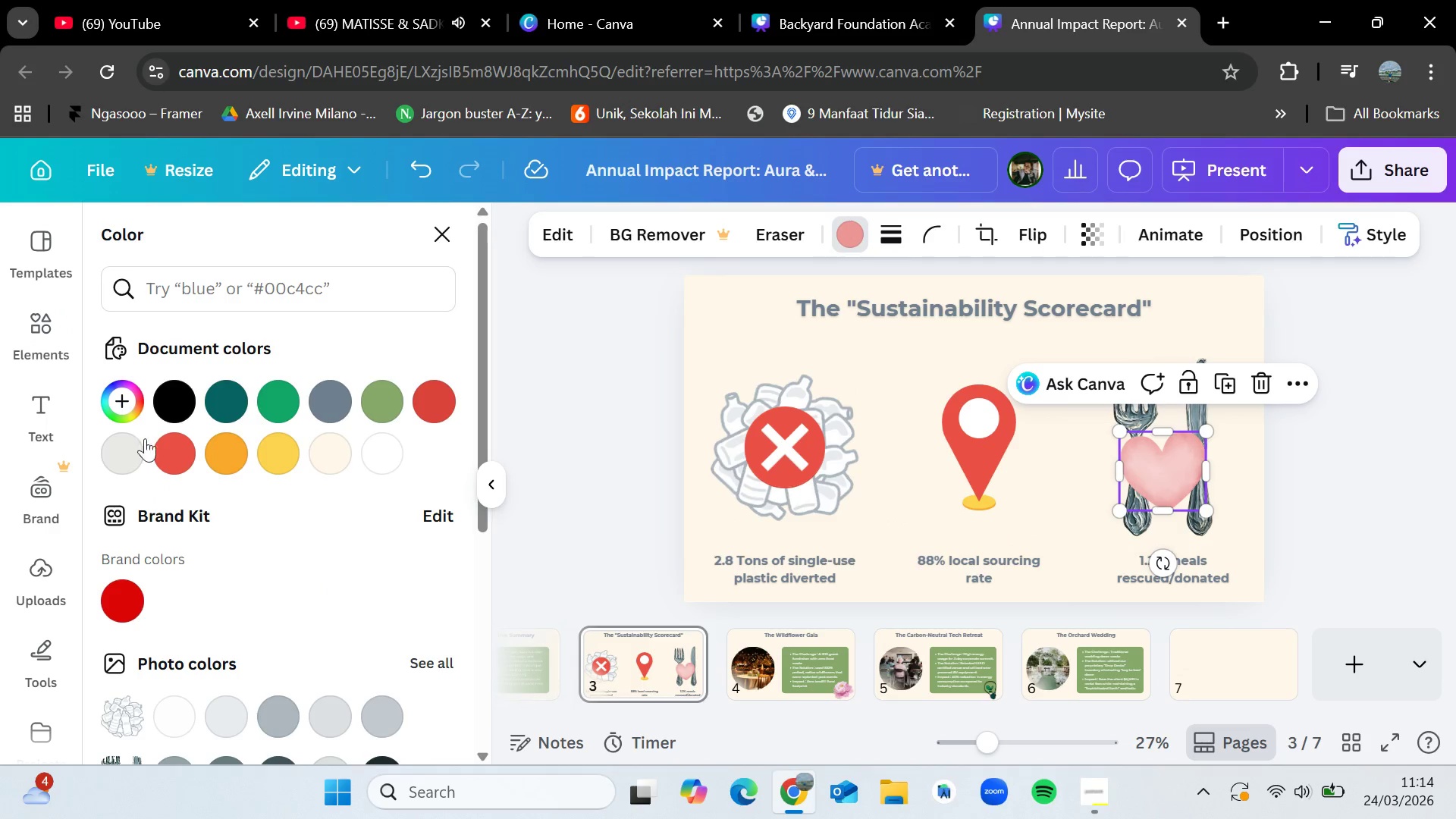 
left_click([162, 440])
 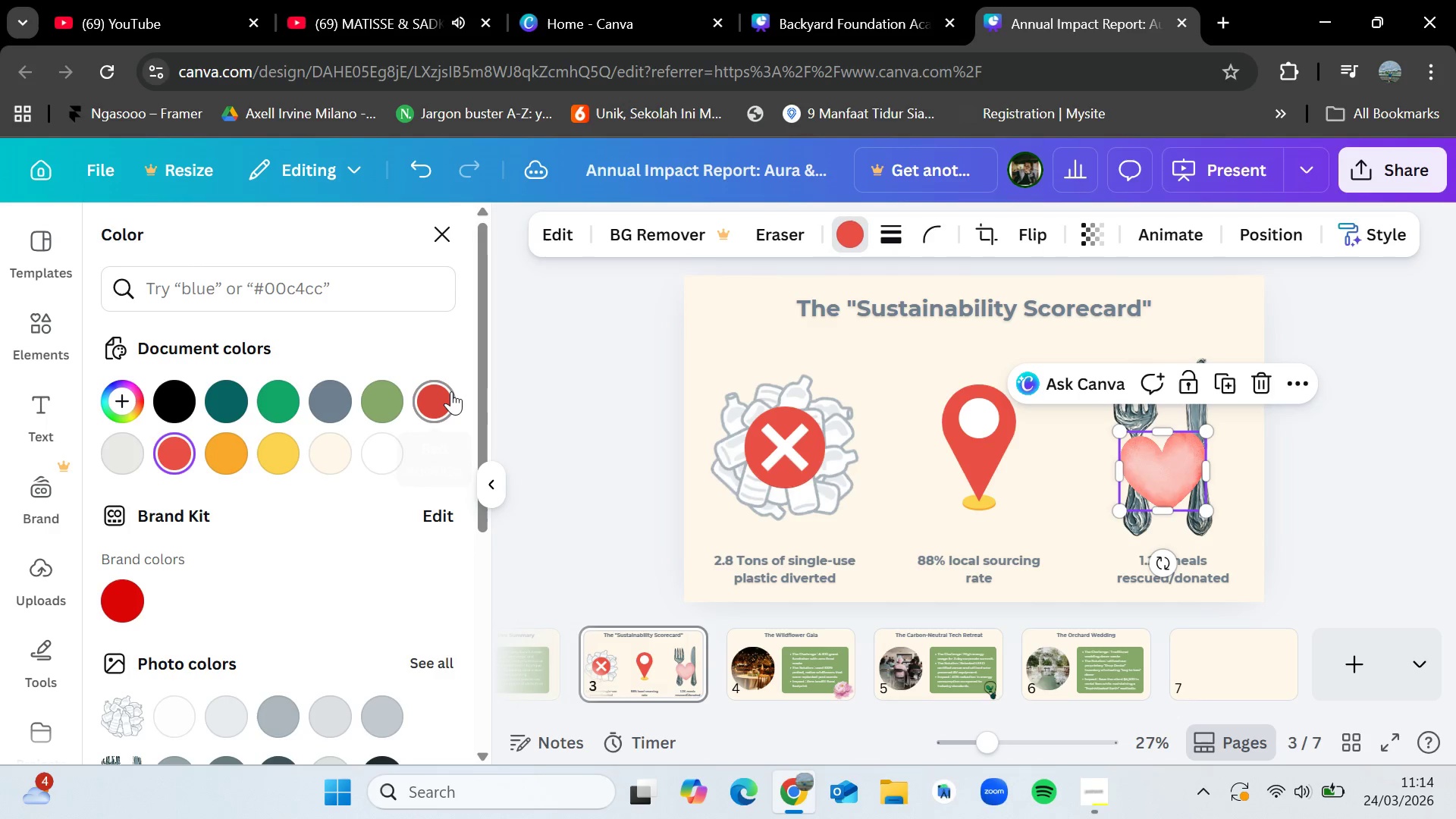 
left_click([443, 394])
 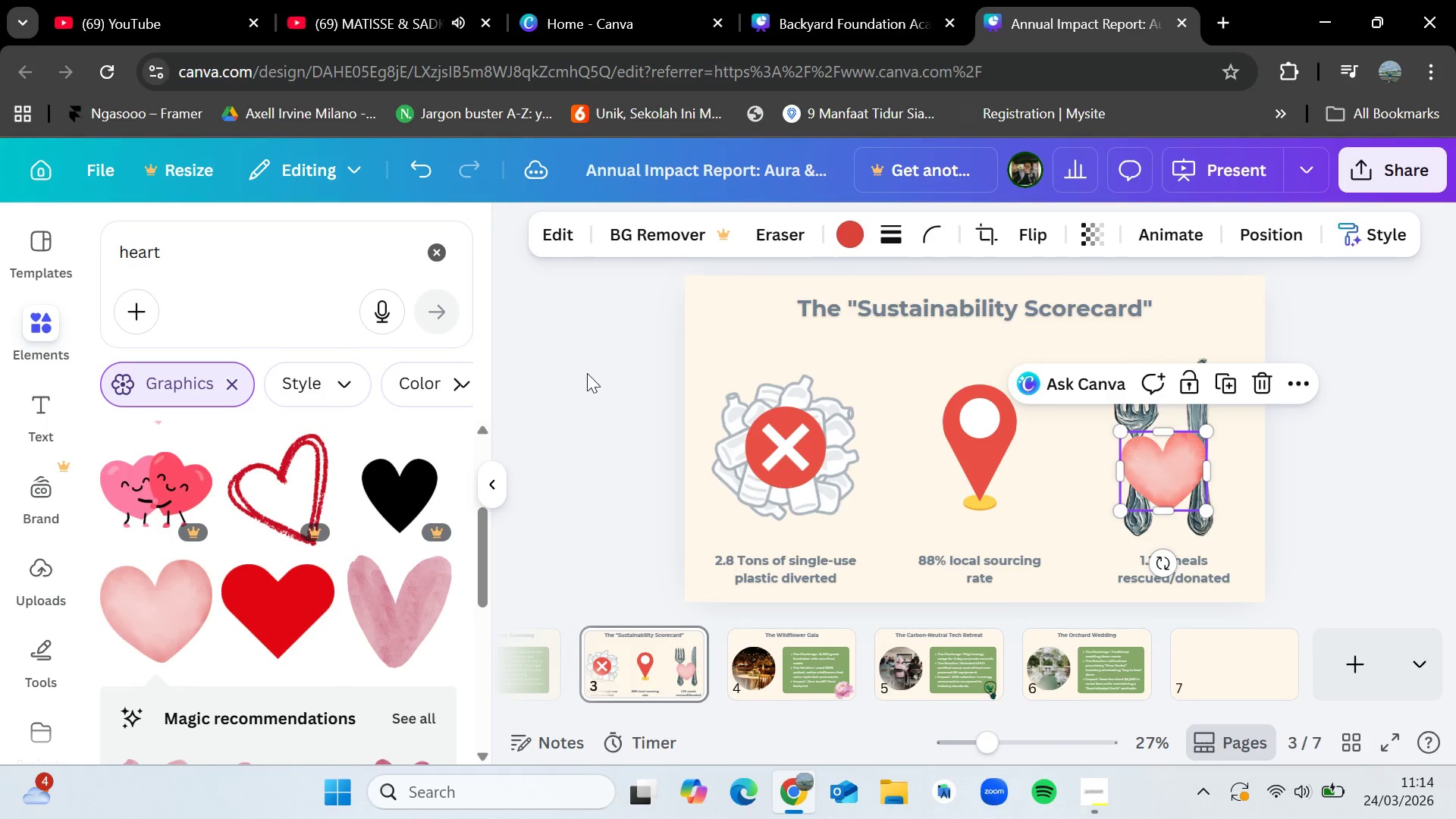 
double_click([587, 373])
 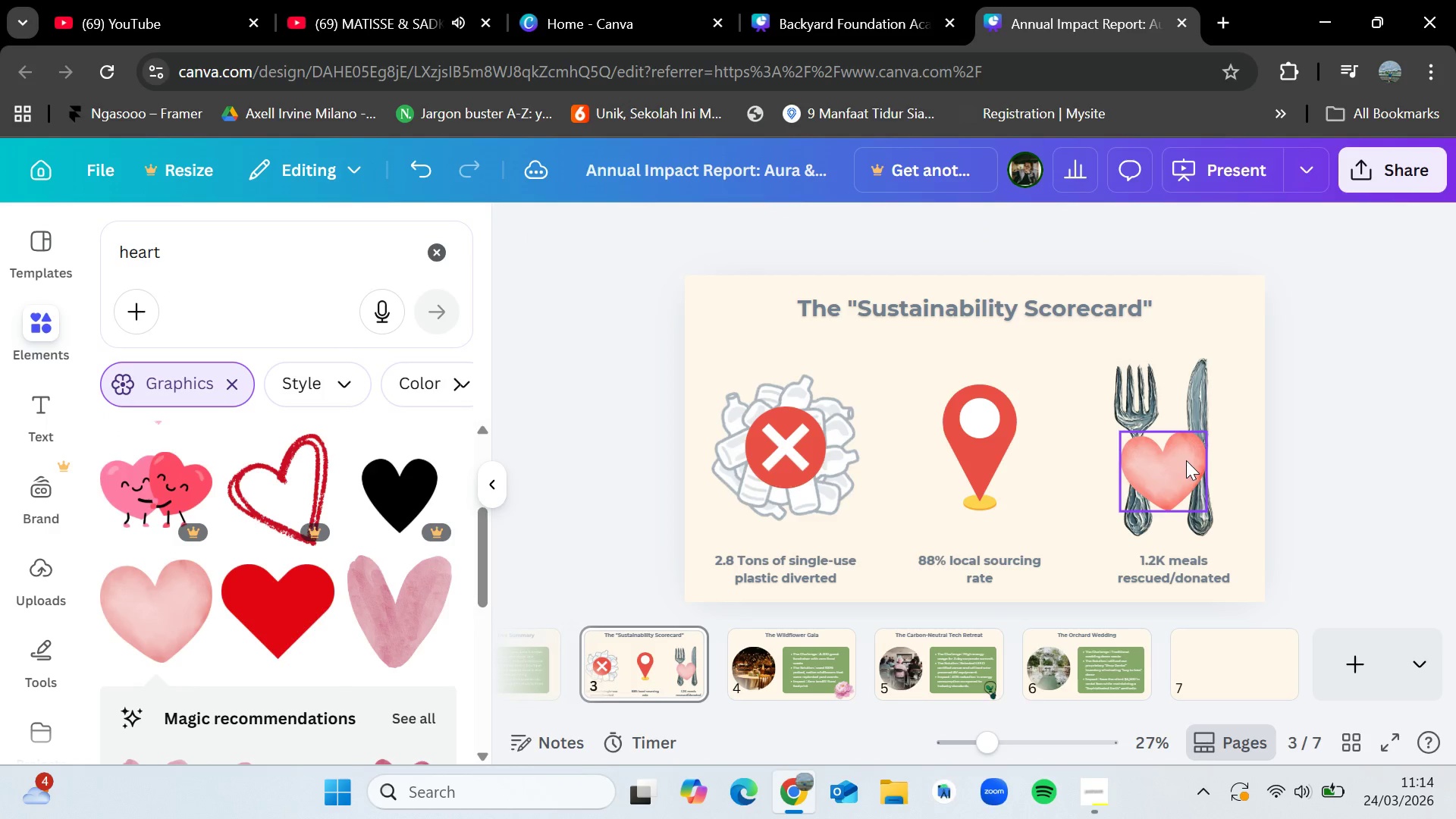 
left_click([1194, 463])
 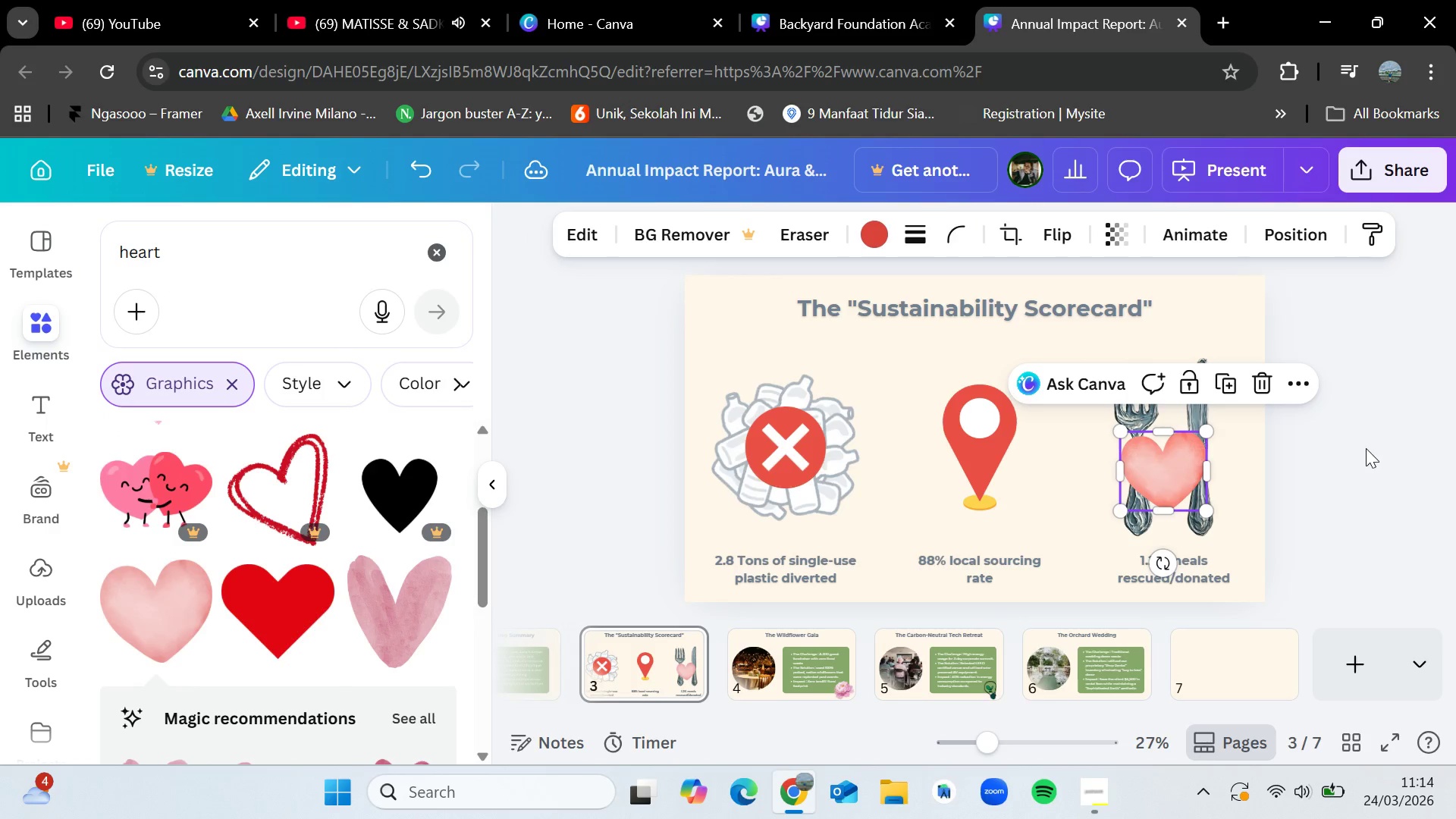 
left_click([1373, 448])
 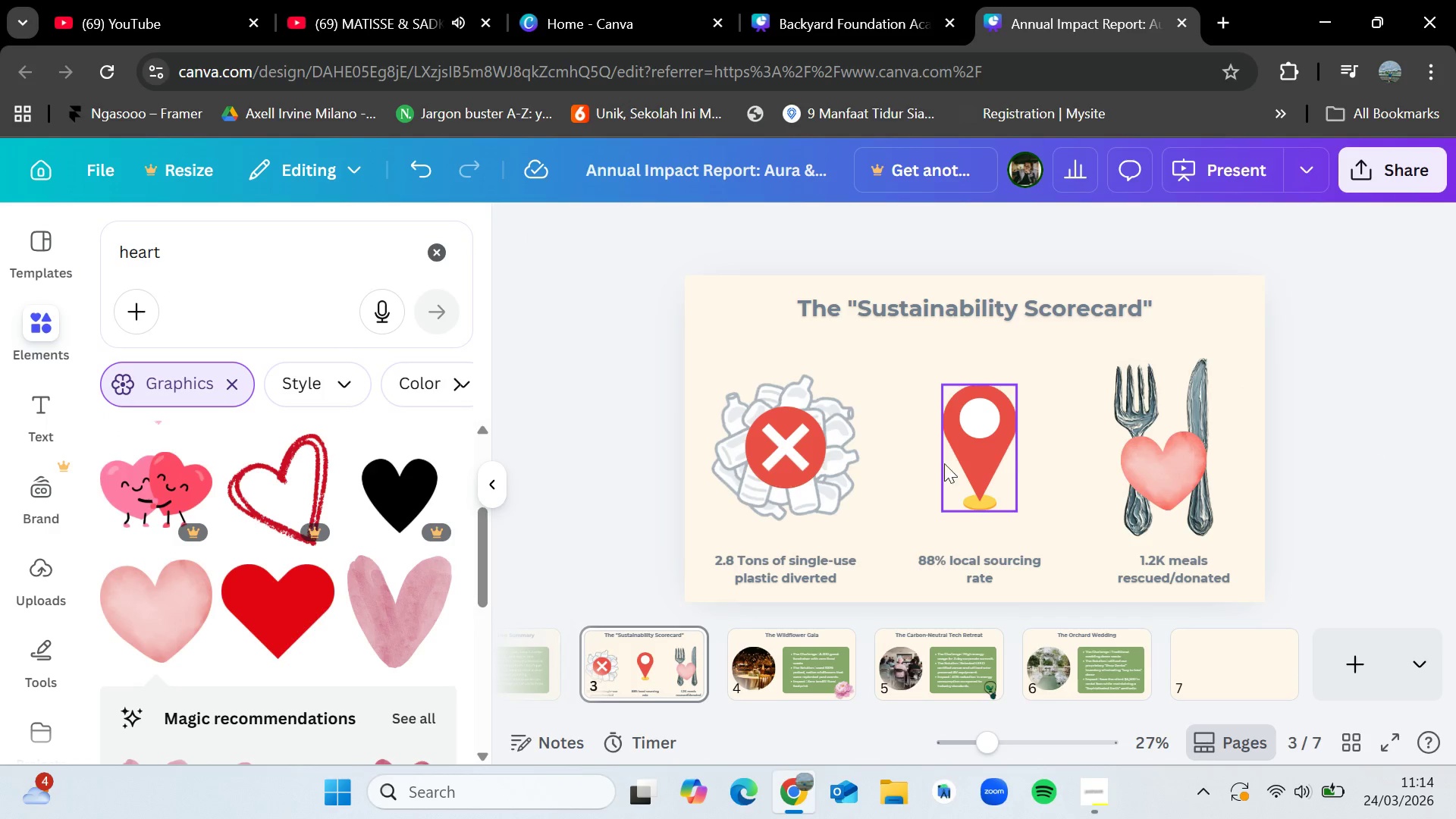 
left_click_drag(start_coordinate=[702, 385], to_coordinate=[893, 513])
 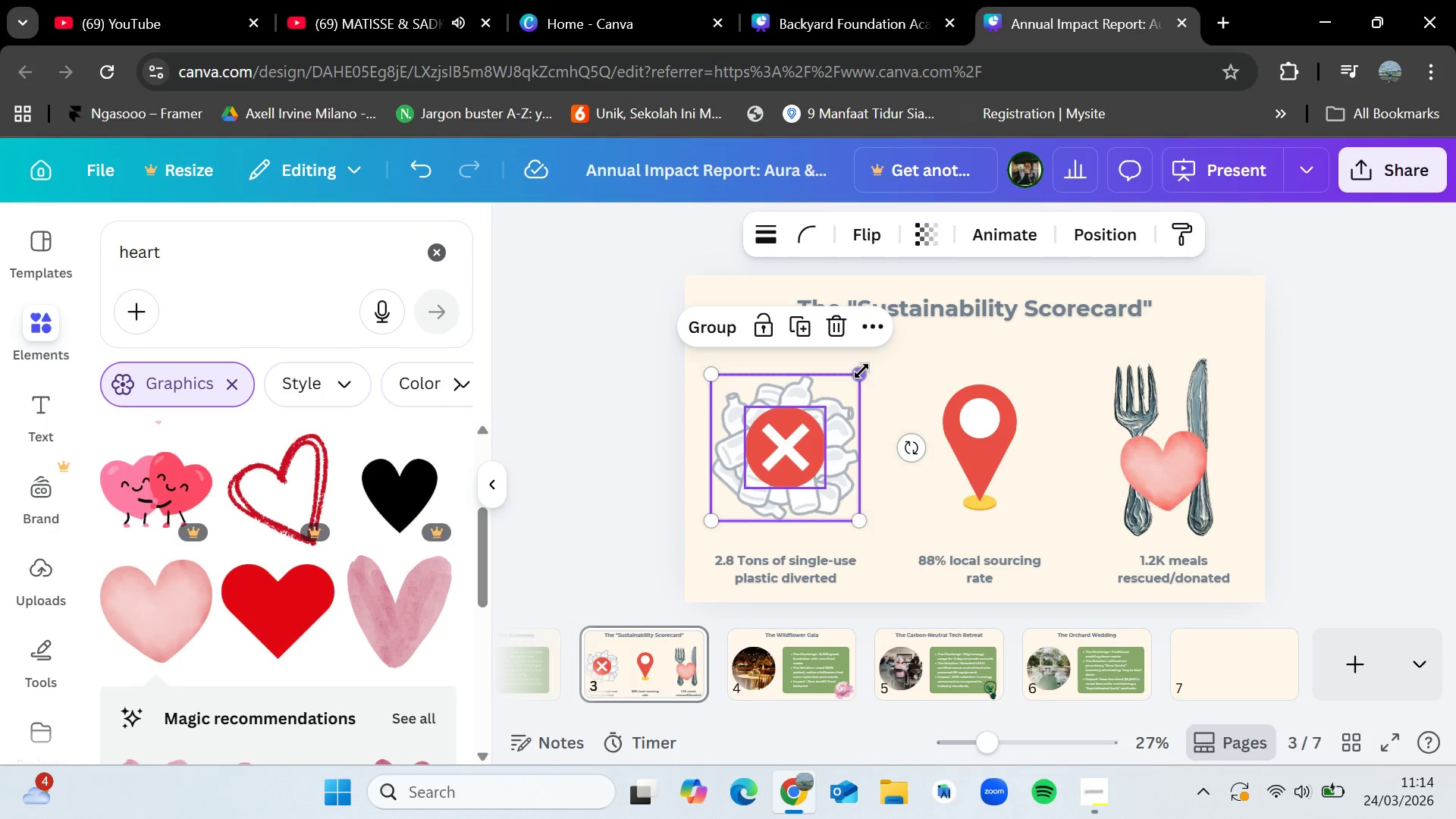 
left_click_drag(start_coordinate=[861, 370], to_coordinate=[876, 374])
 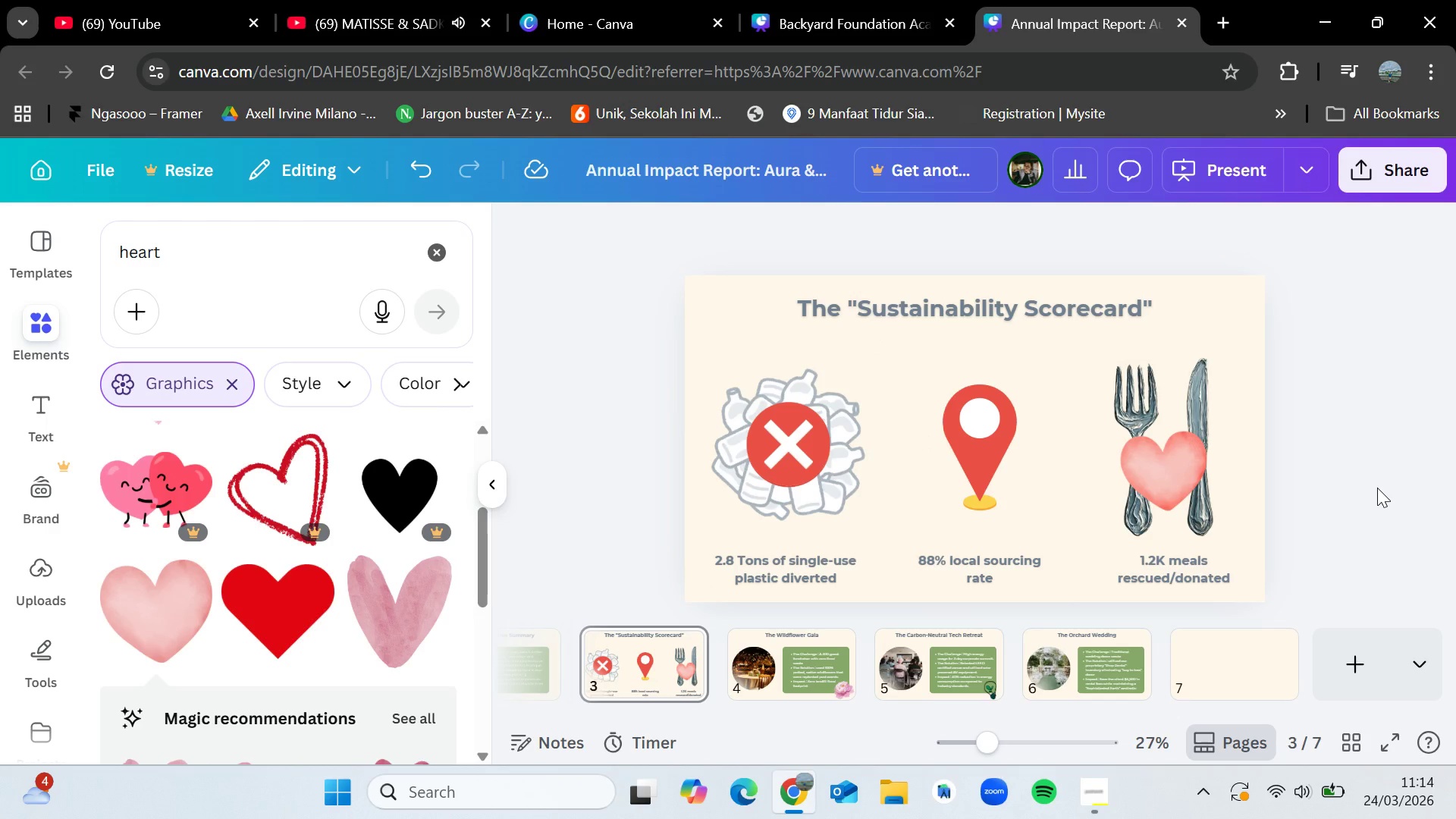 
left_click([1232, 663])
 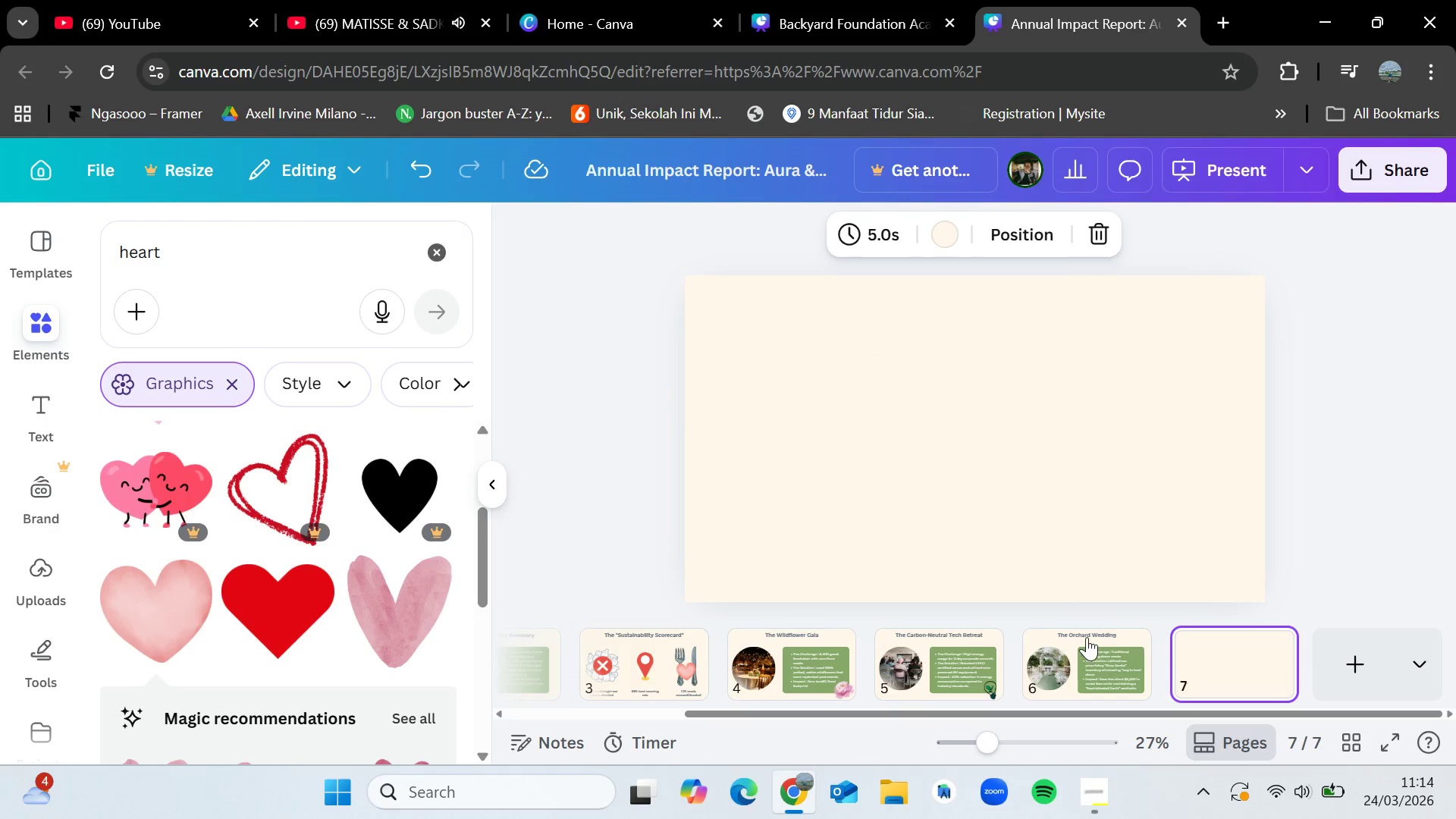 
left_click([1087, 637])
 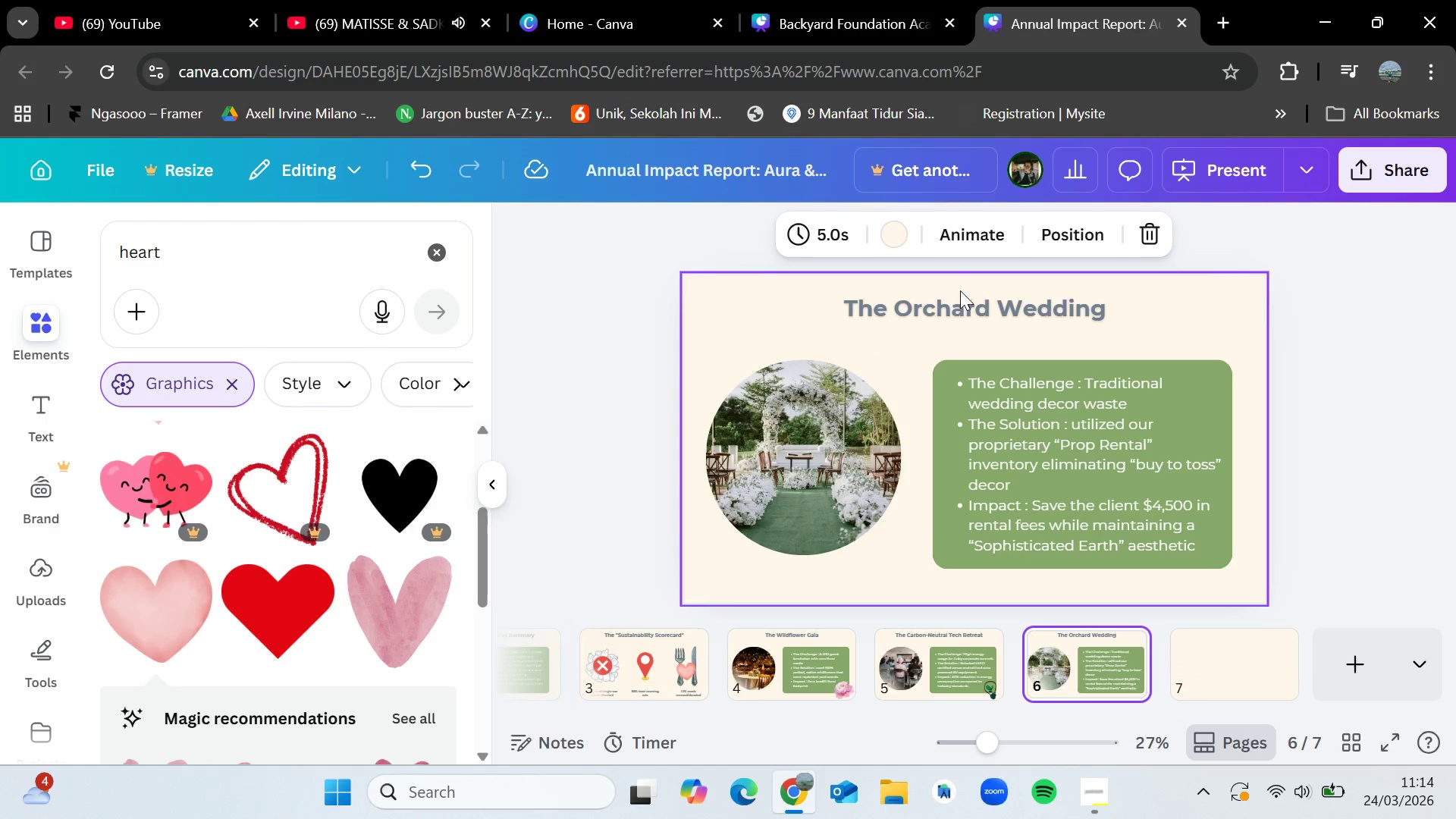 
left_click([960, 294])
 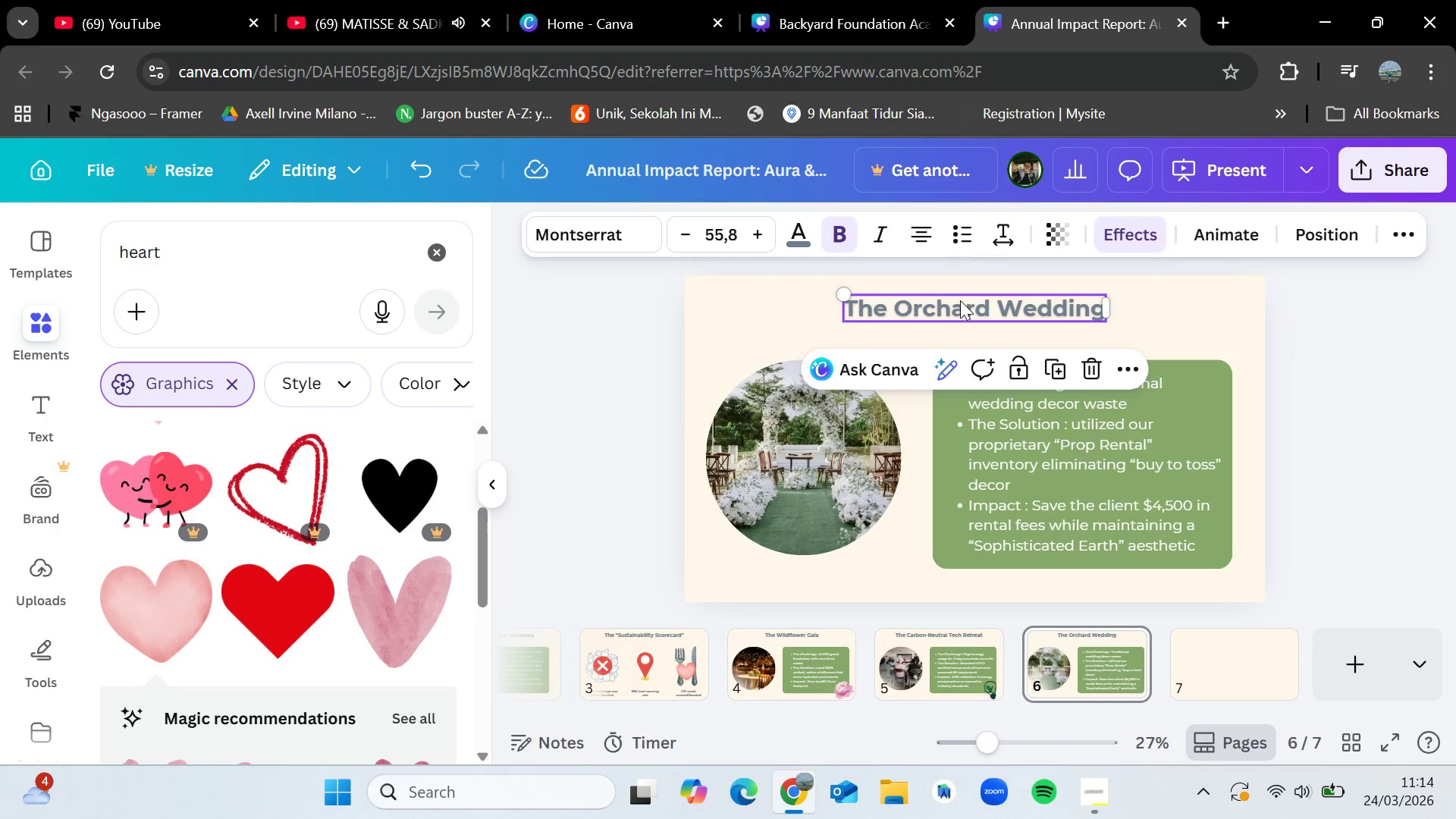 
key(Control+C)
 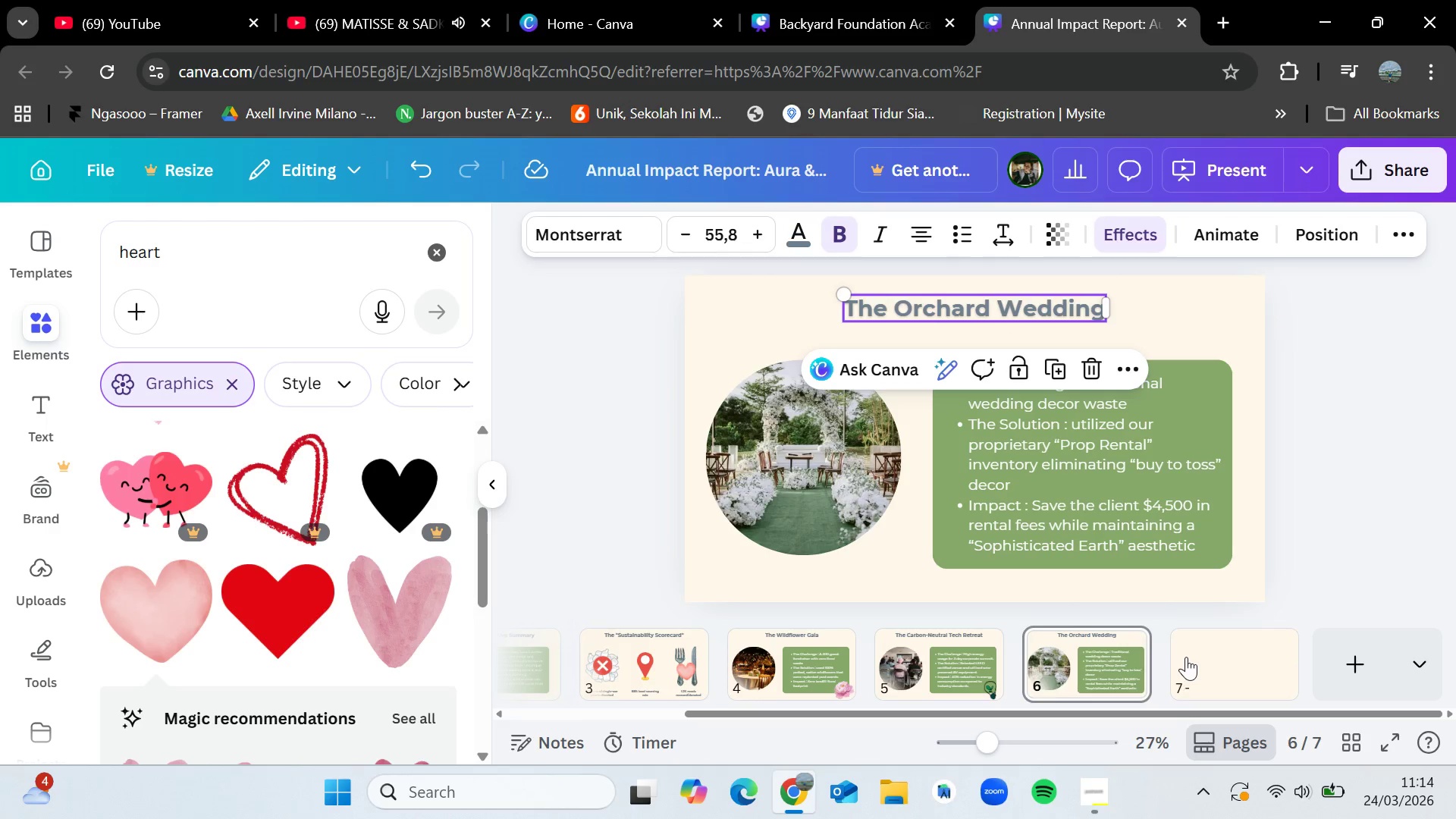 
key(Control+V)
 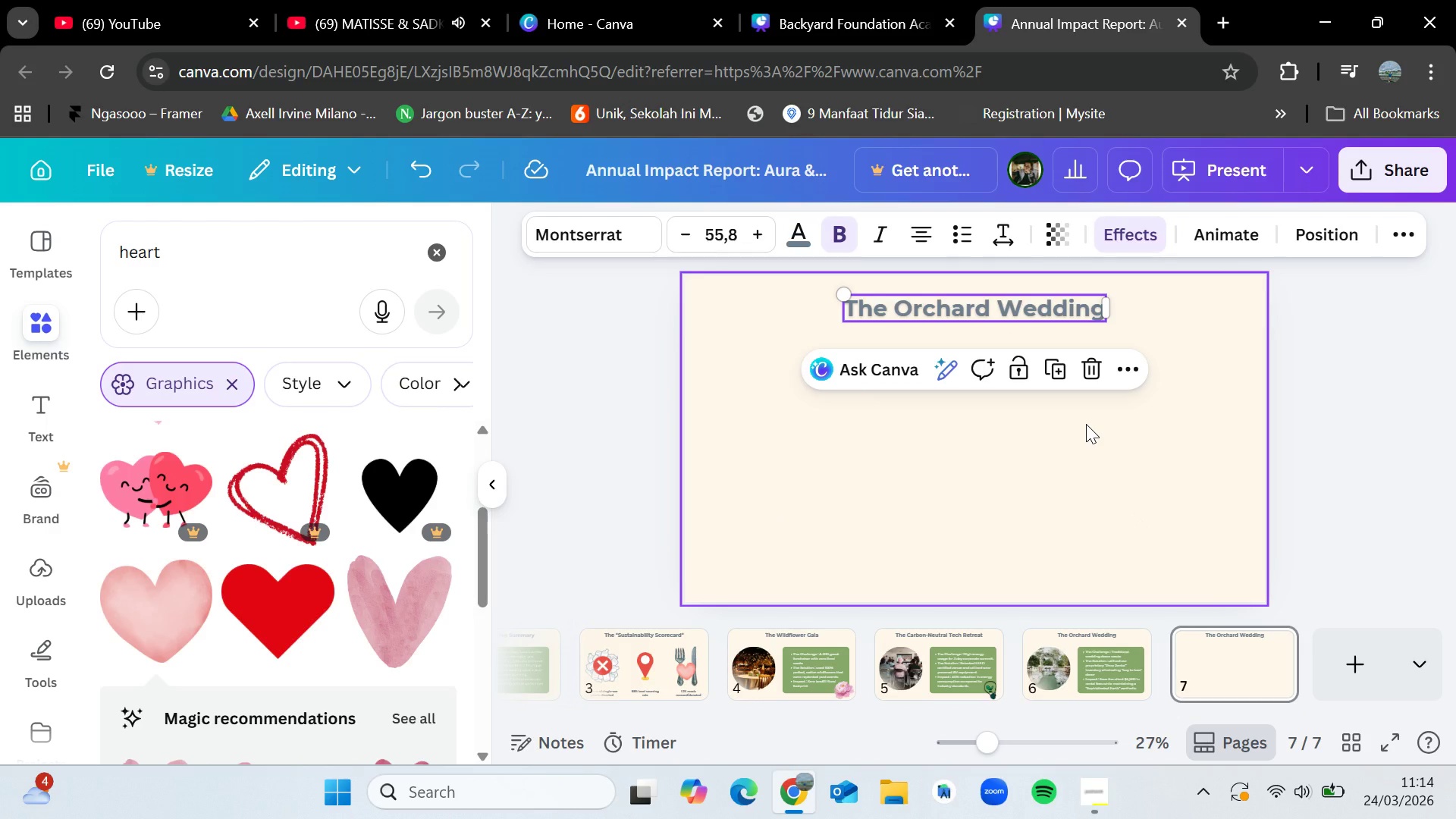 
wait(25.12)
 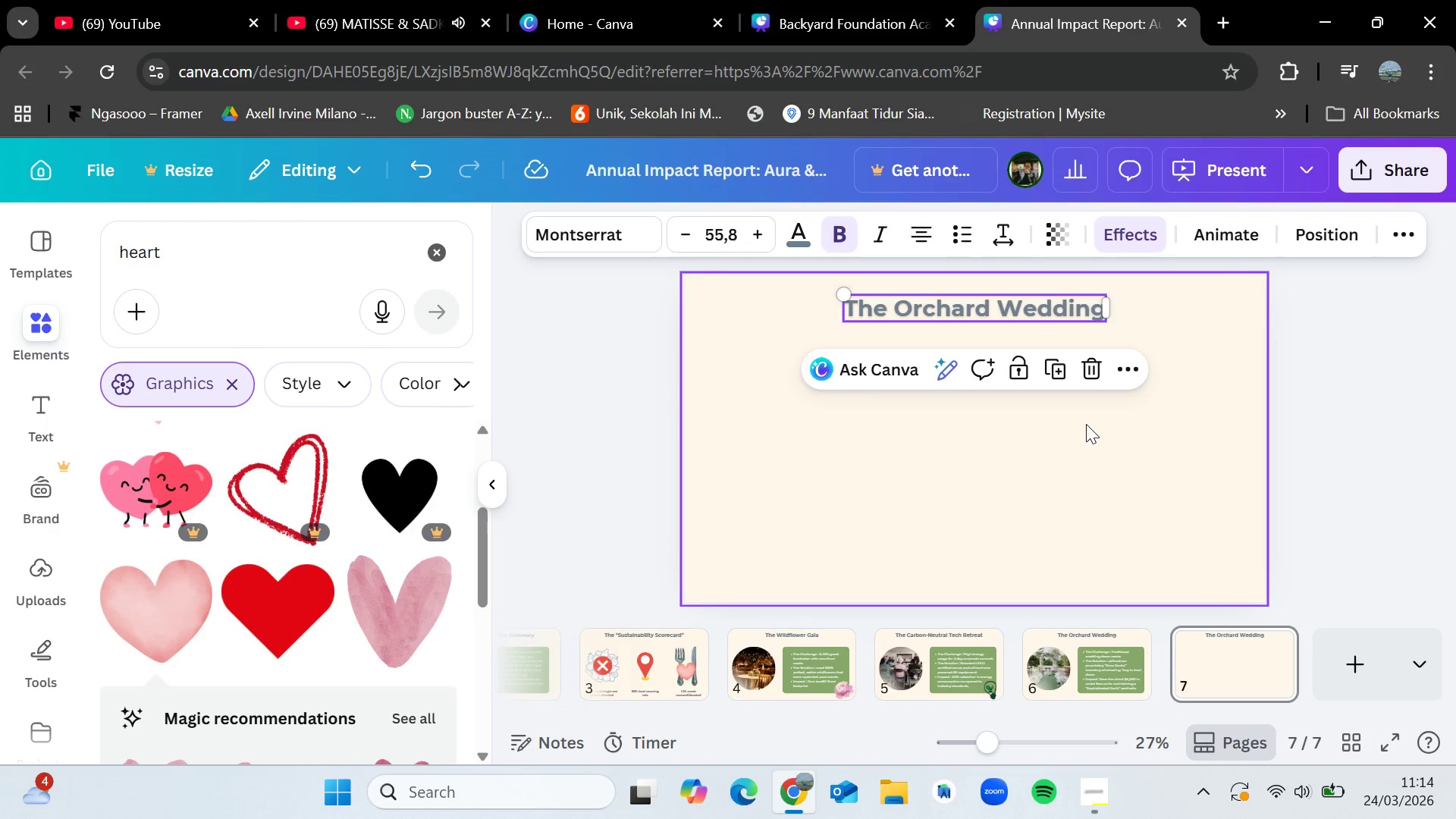 
left_click([1088, 792])